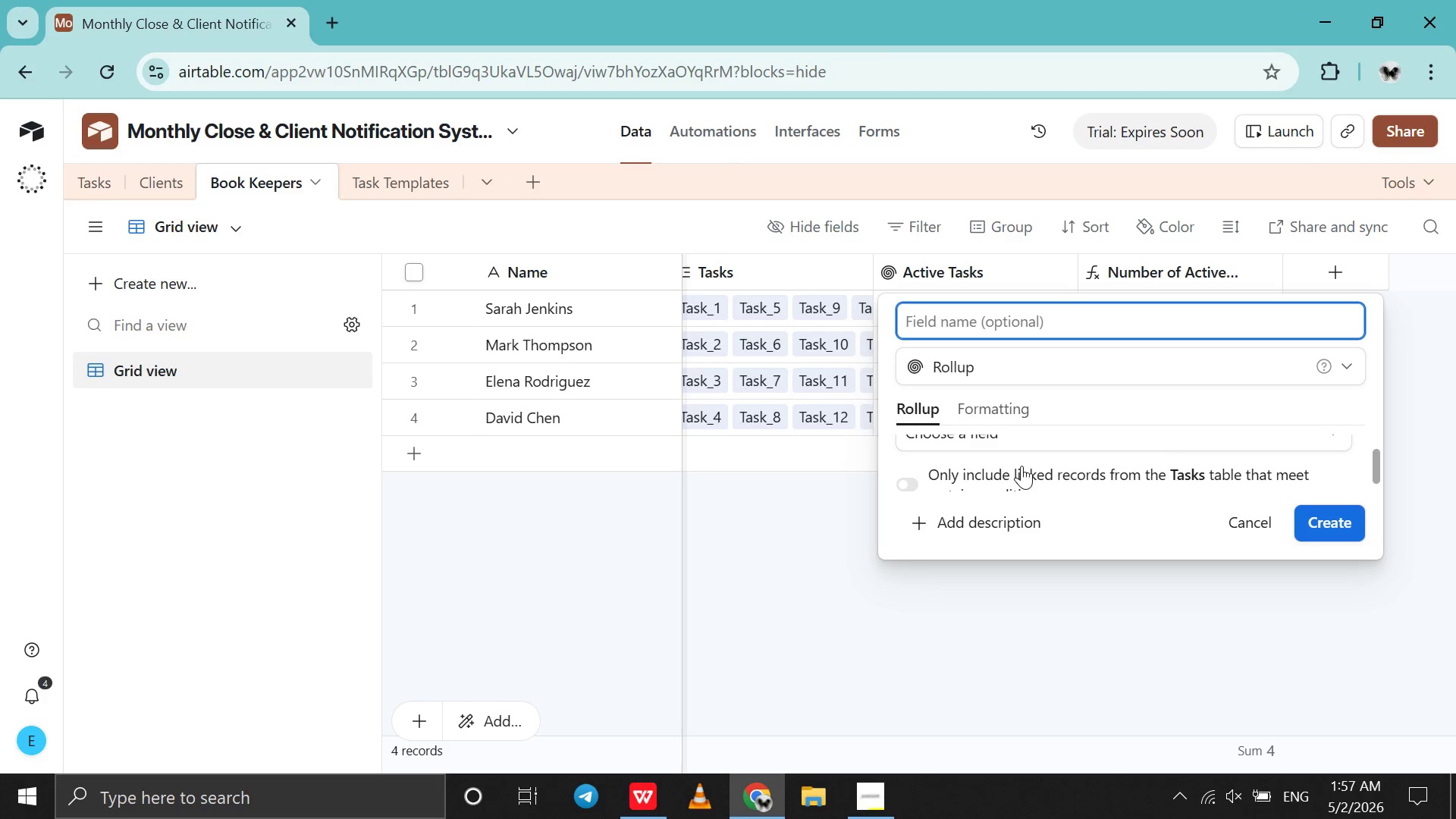 
scroll: coordinate [1021, 466], scroll_direction: none, amount: 0.0
 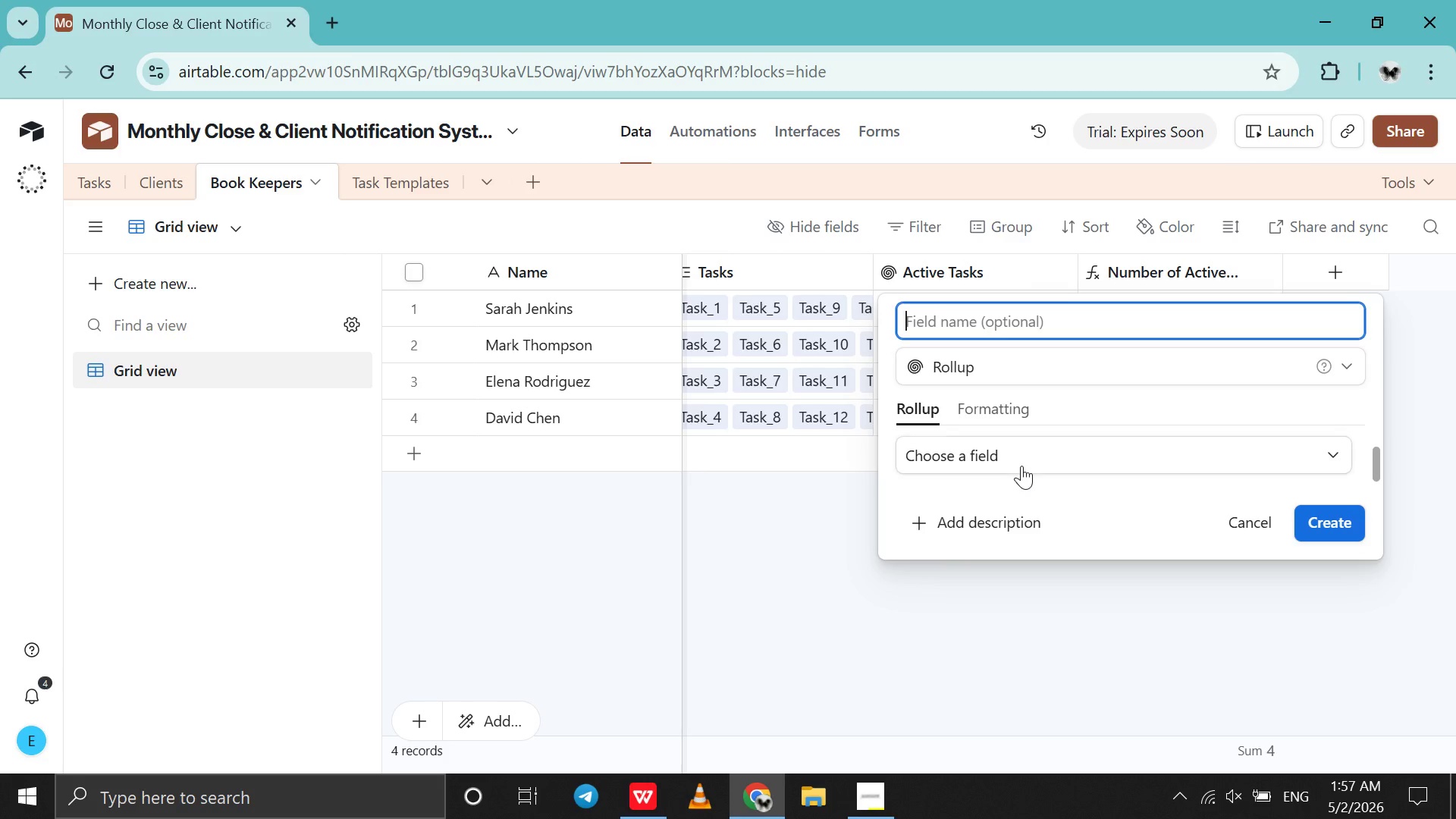 
left_click([1021, 466])
 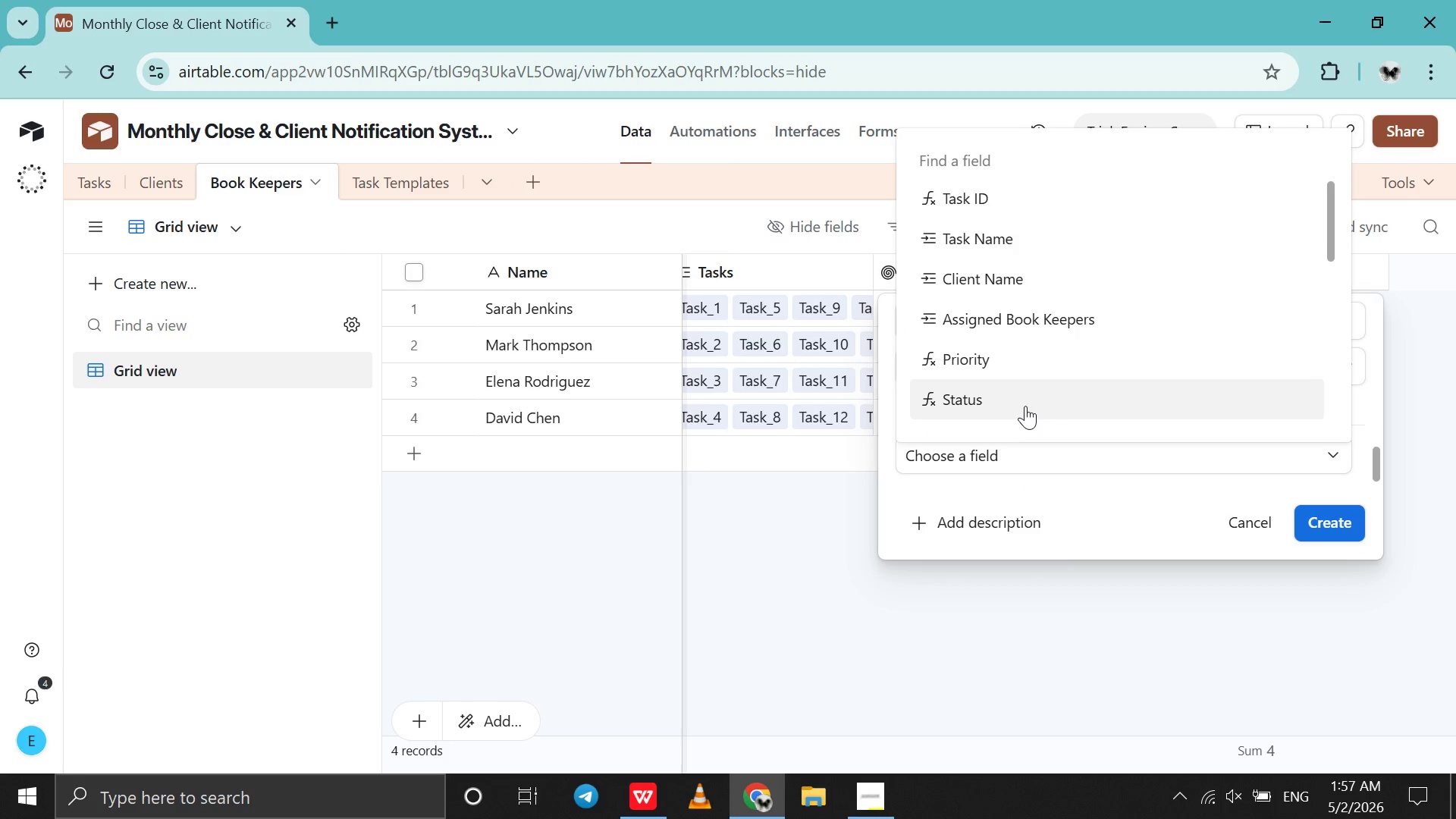 
scroll: coordinate [1025, 406], scroll_direction: down, amount: 4.0
 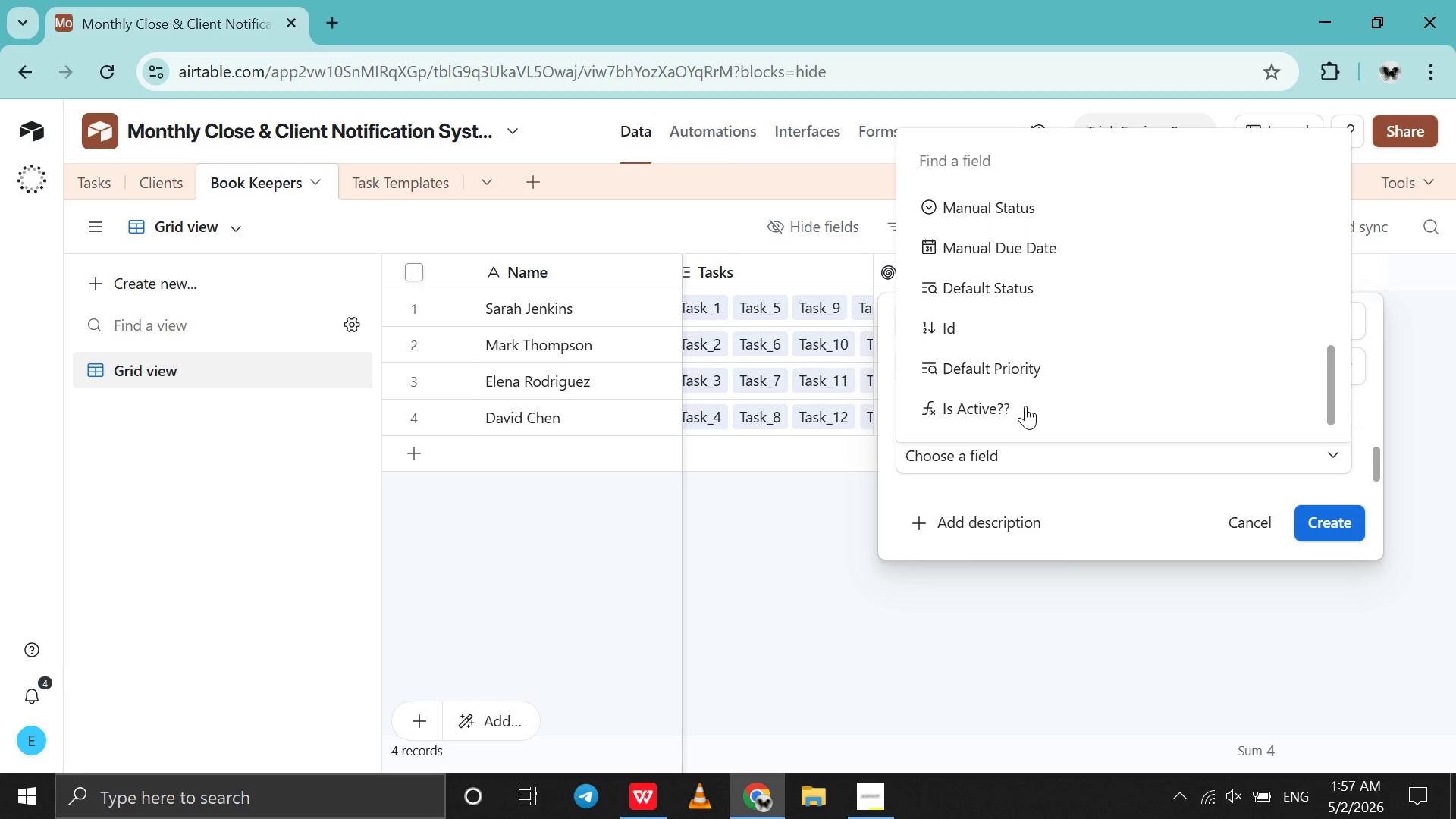 
left_click([1025, 406])
 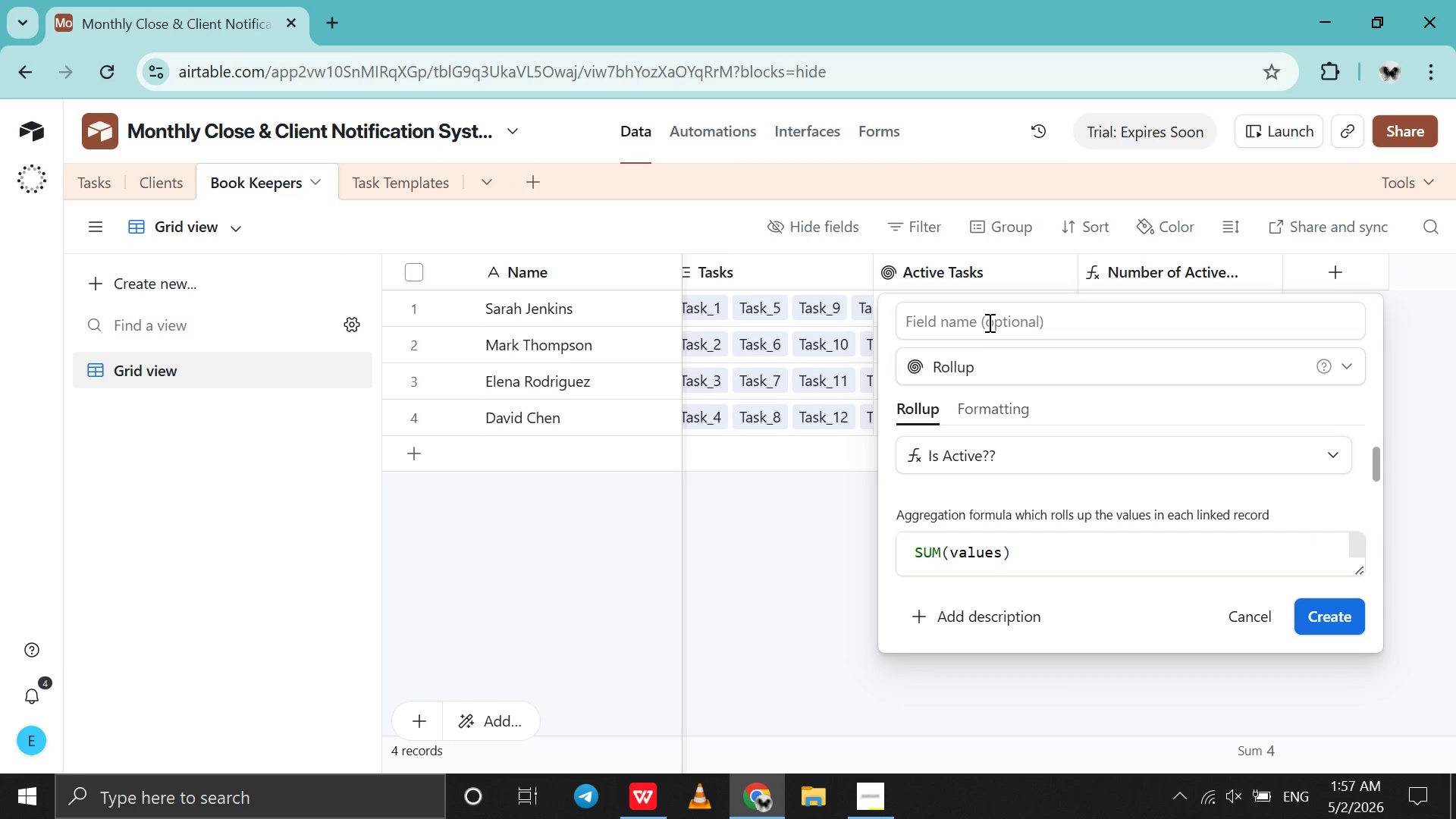 
left_click([986, 318])
 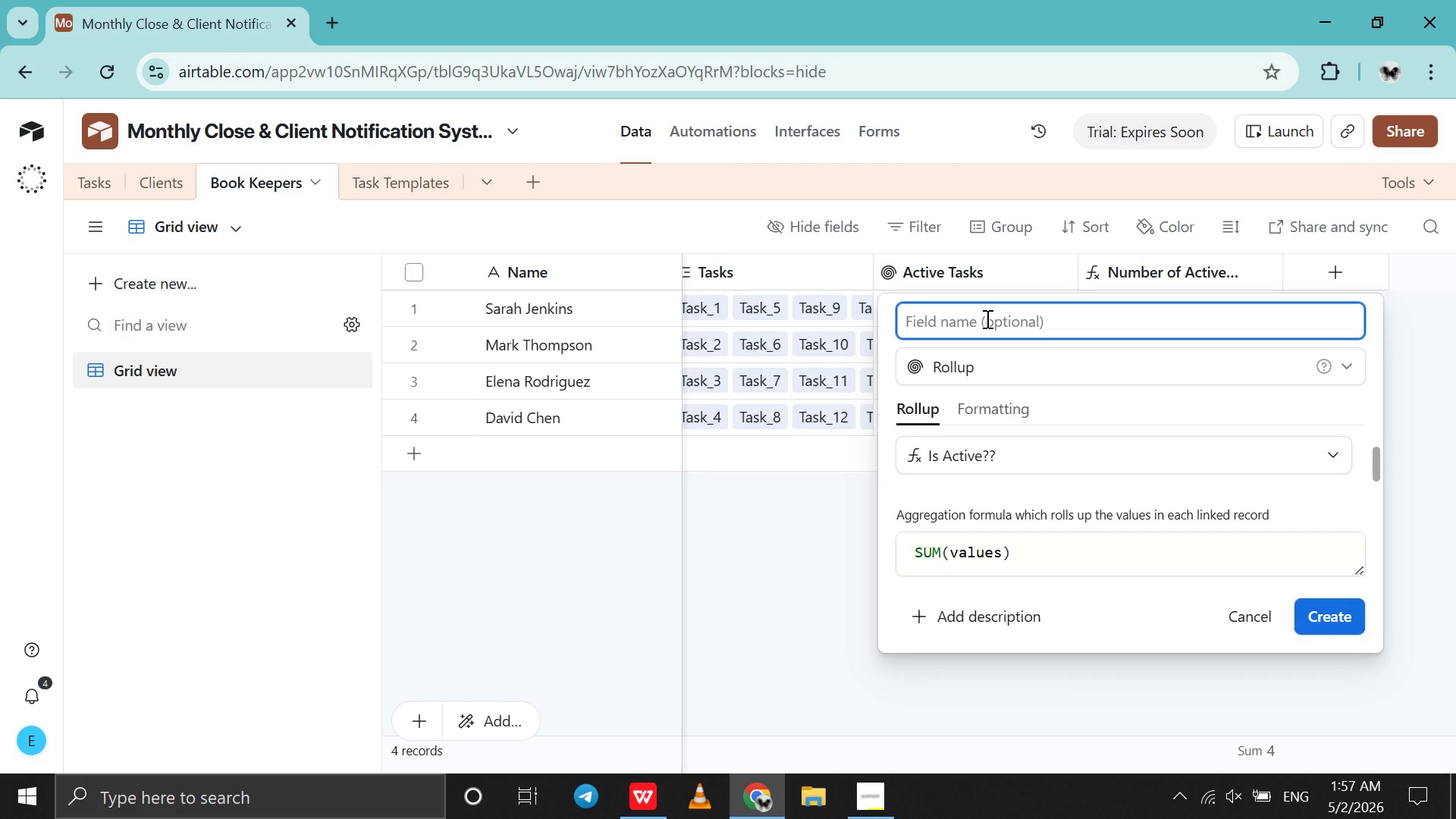 
type(Number Of Active Taskk)
key(Backspace)
type(s)
 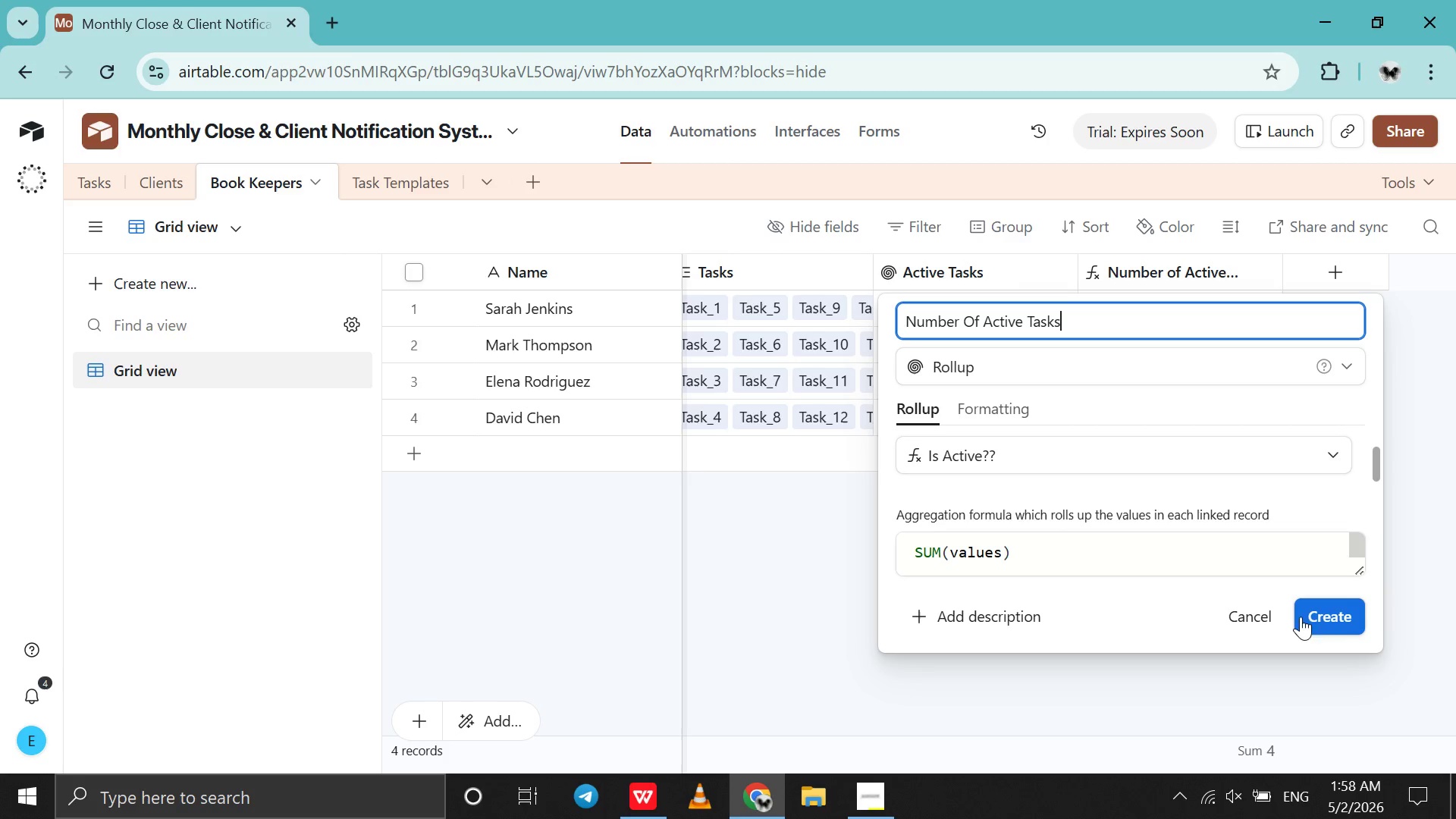 
left_click([1306, 617])
 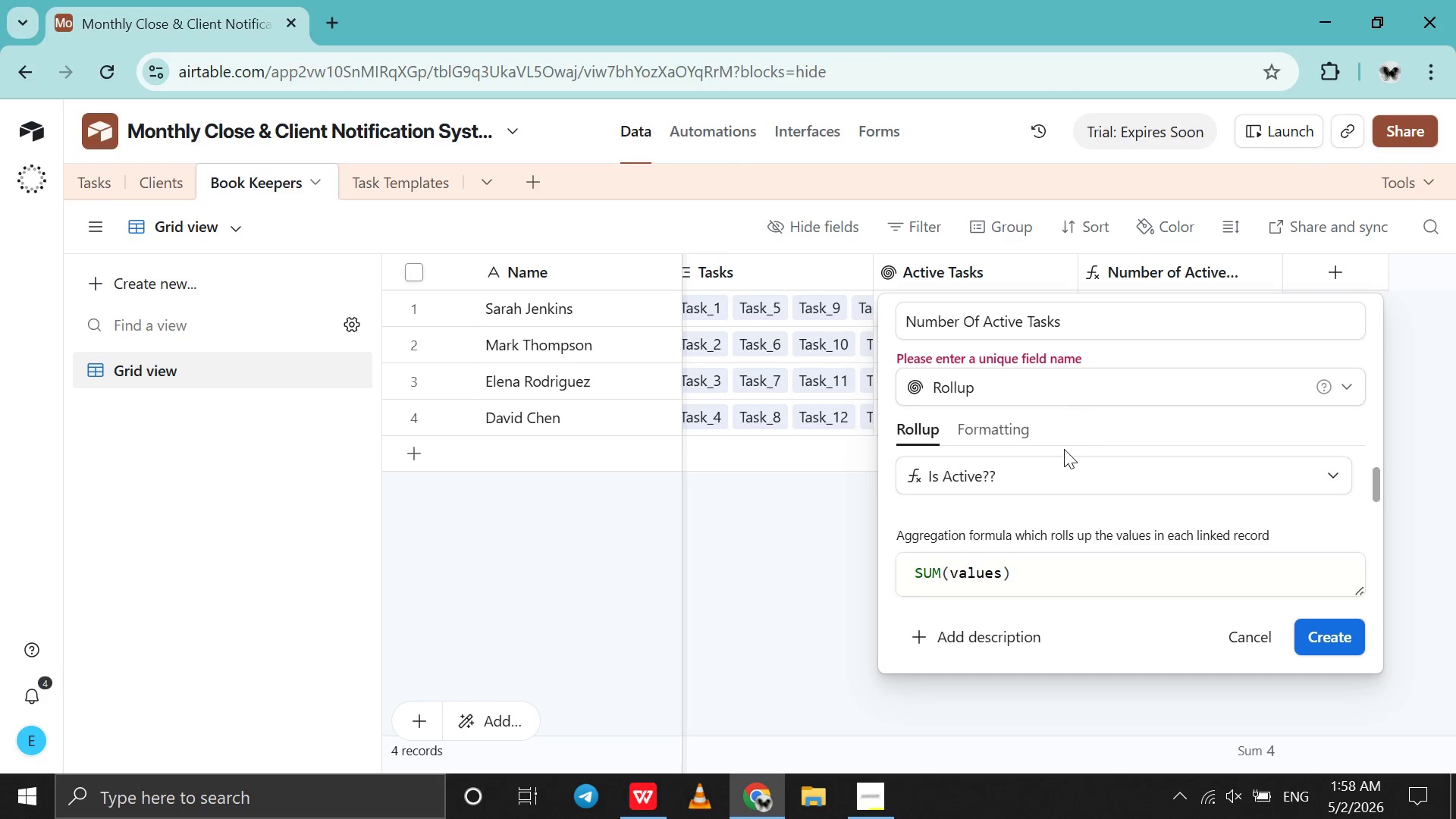 
scroll: coordinate [1064, 449], scroll_direction: up, amount: 3.0
 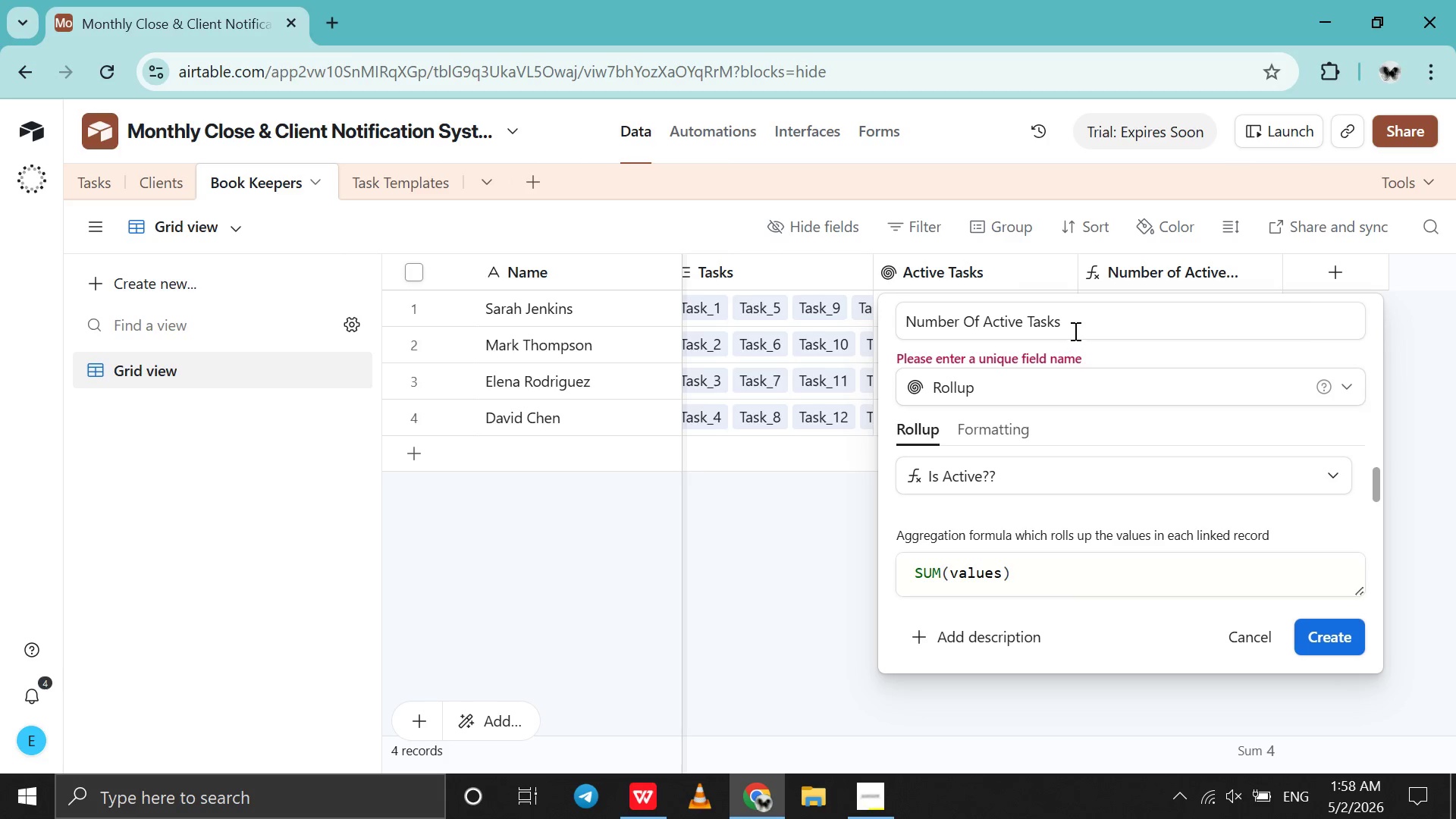 
left_click([1078, 328])
 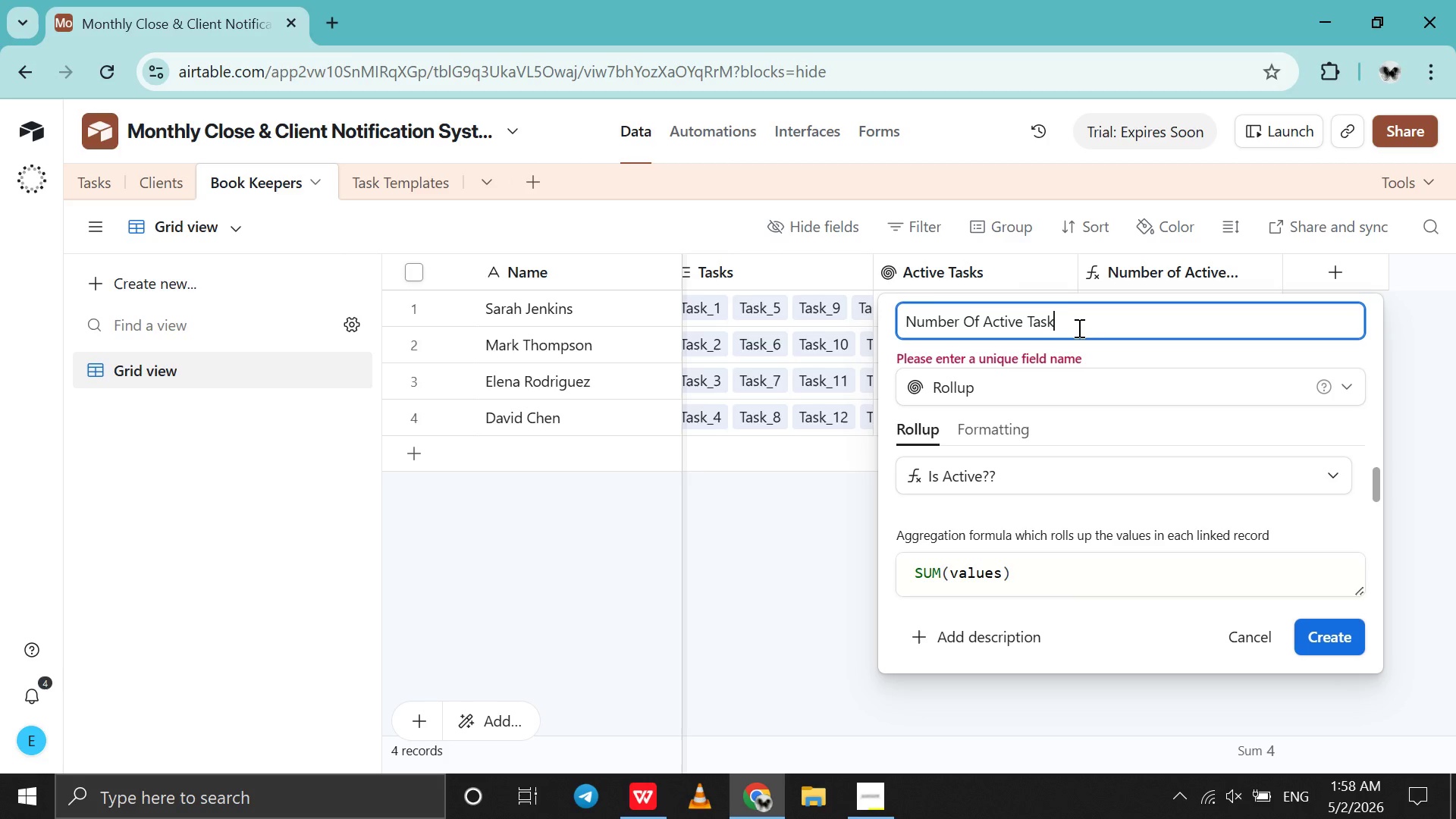 
key(Backspace)
 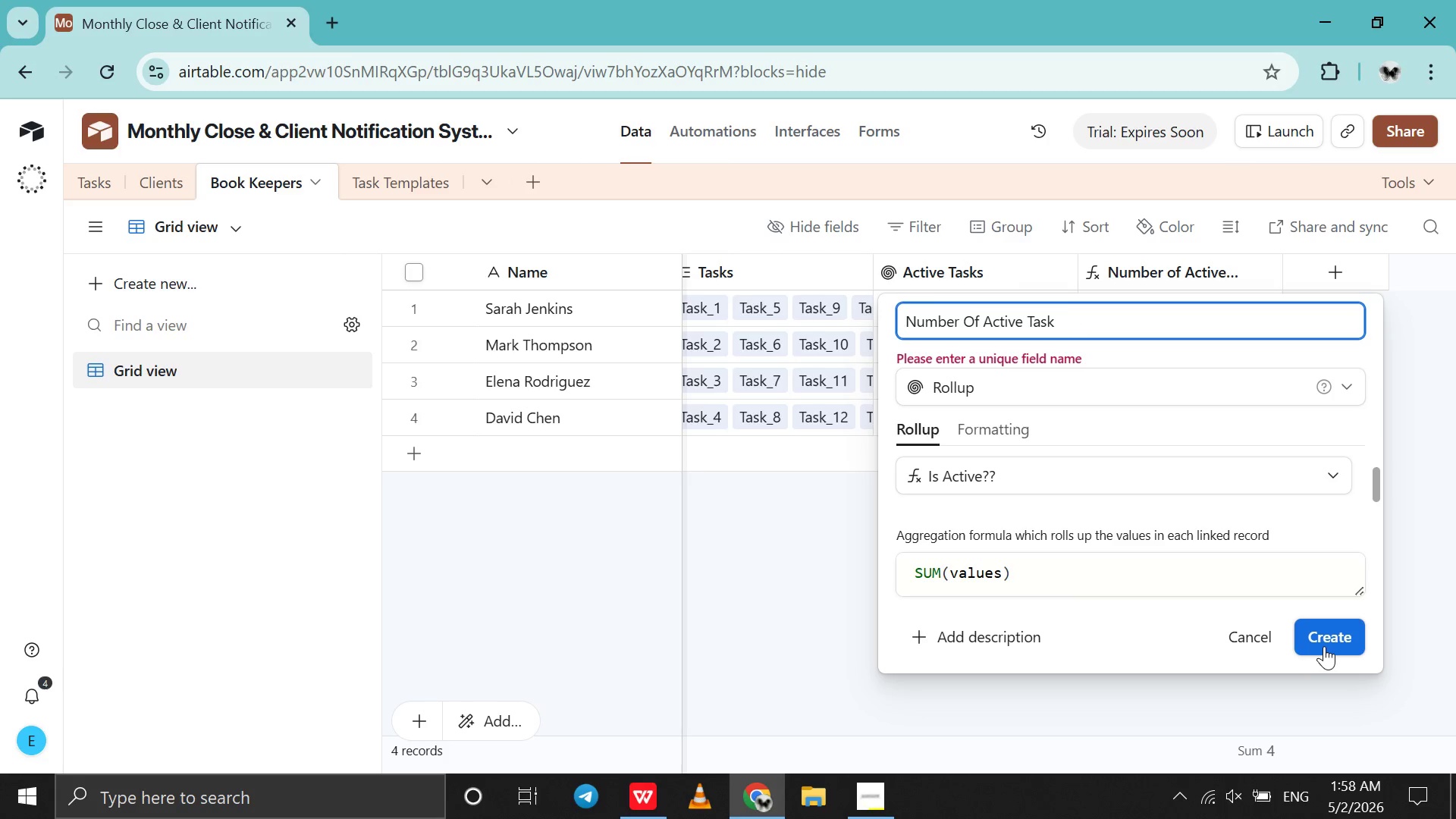 
left_click([1324, 646])
 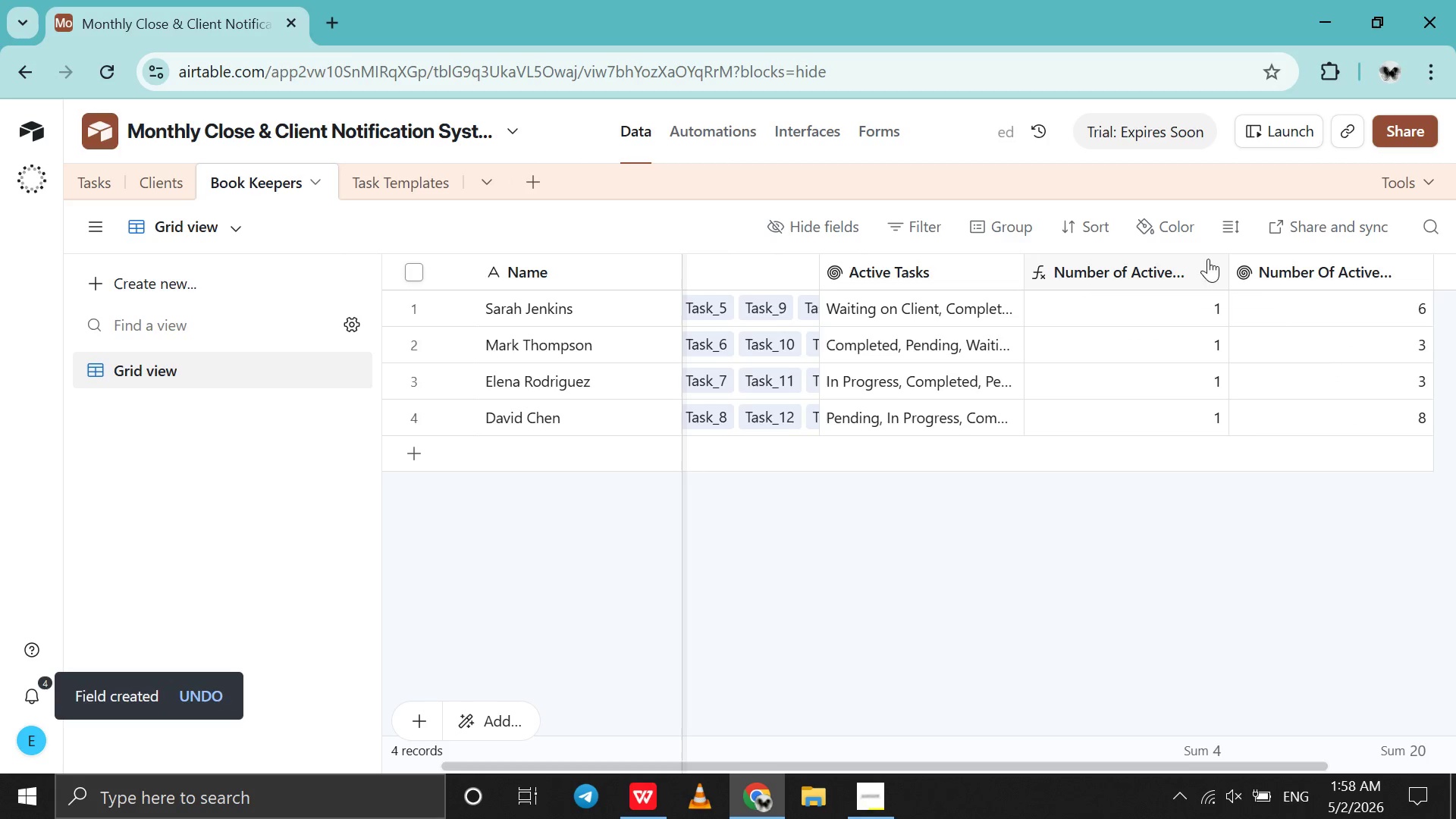 
left_click([1202, 269])
 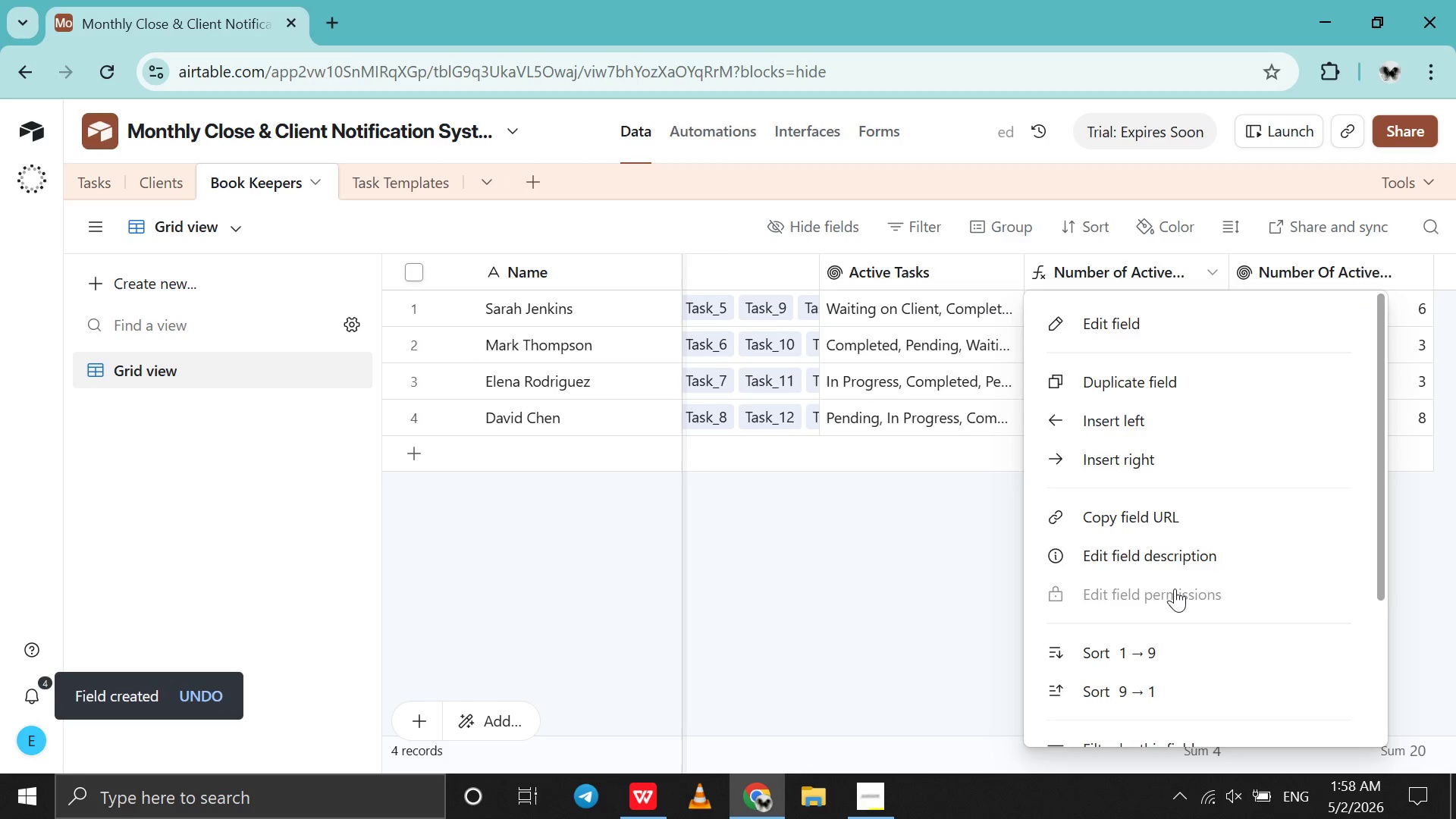 
scroll: coordinate [1175, 588], scroll_direction: down, amount: 35.0
 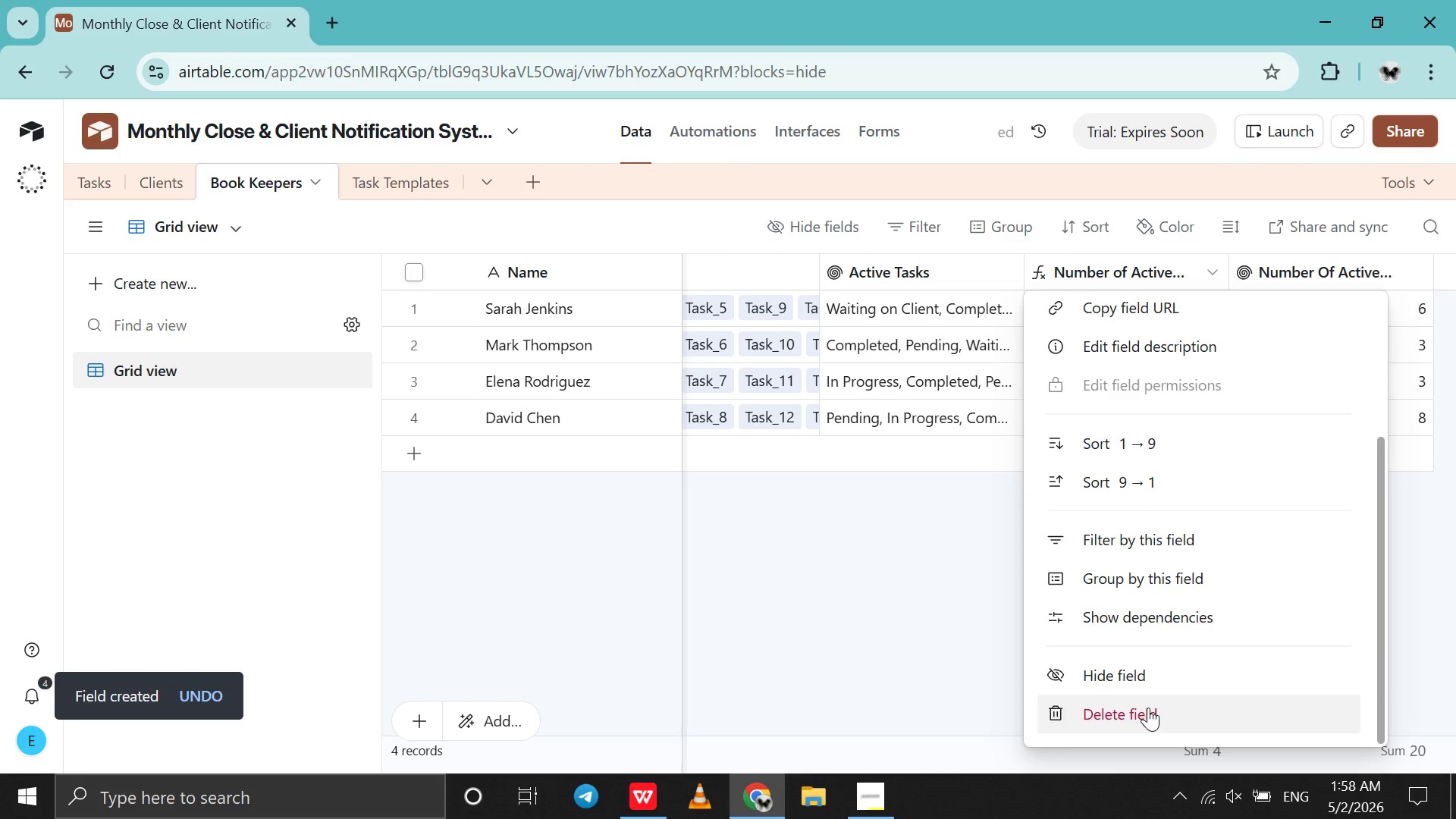 
left_click([1148, 708])
 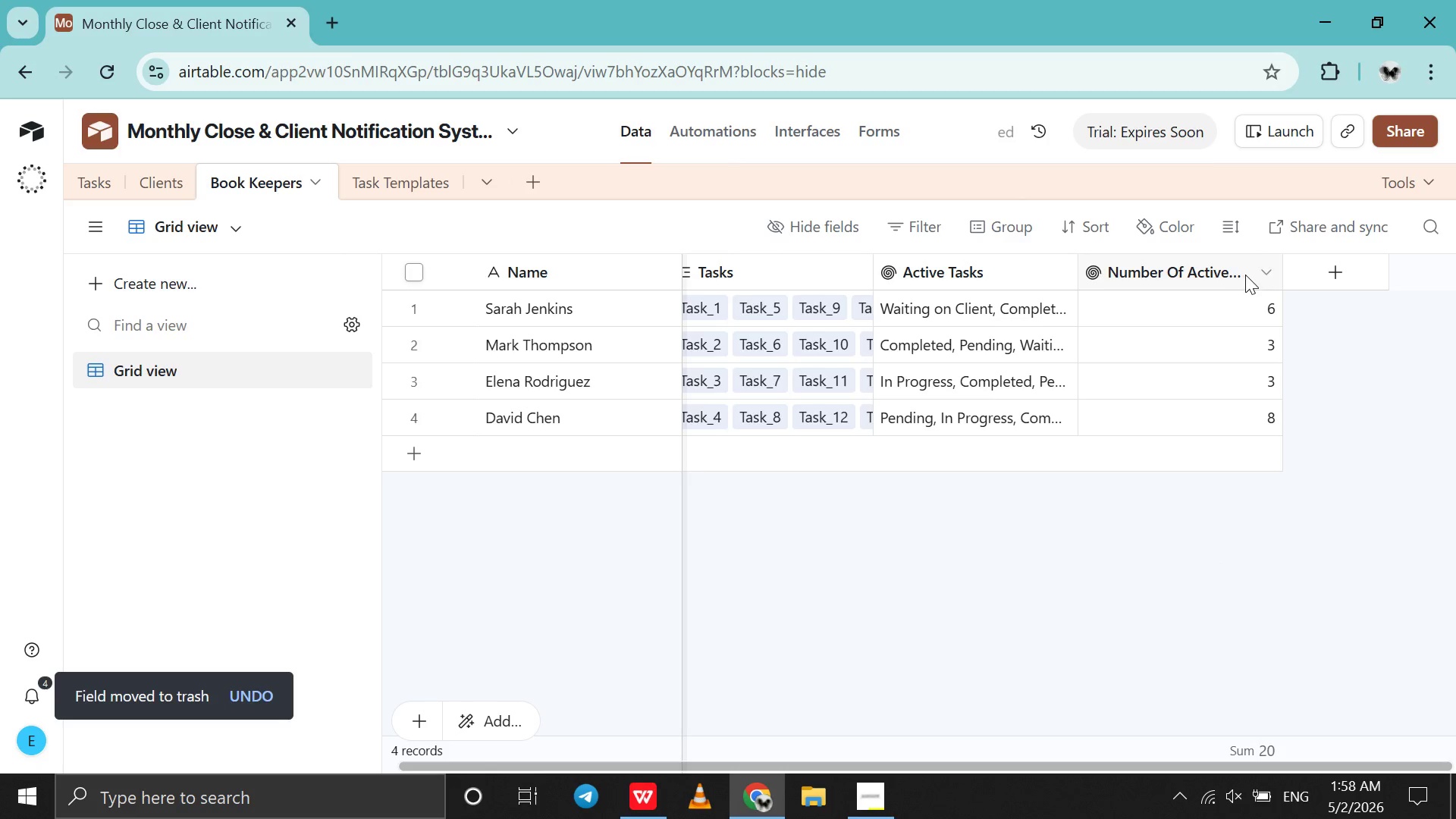 
left_click([1260, 268])
 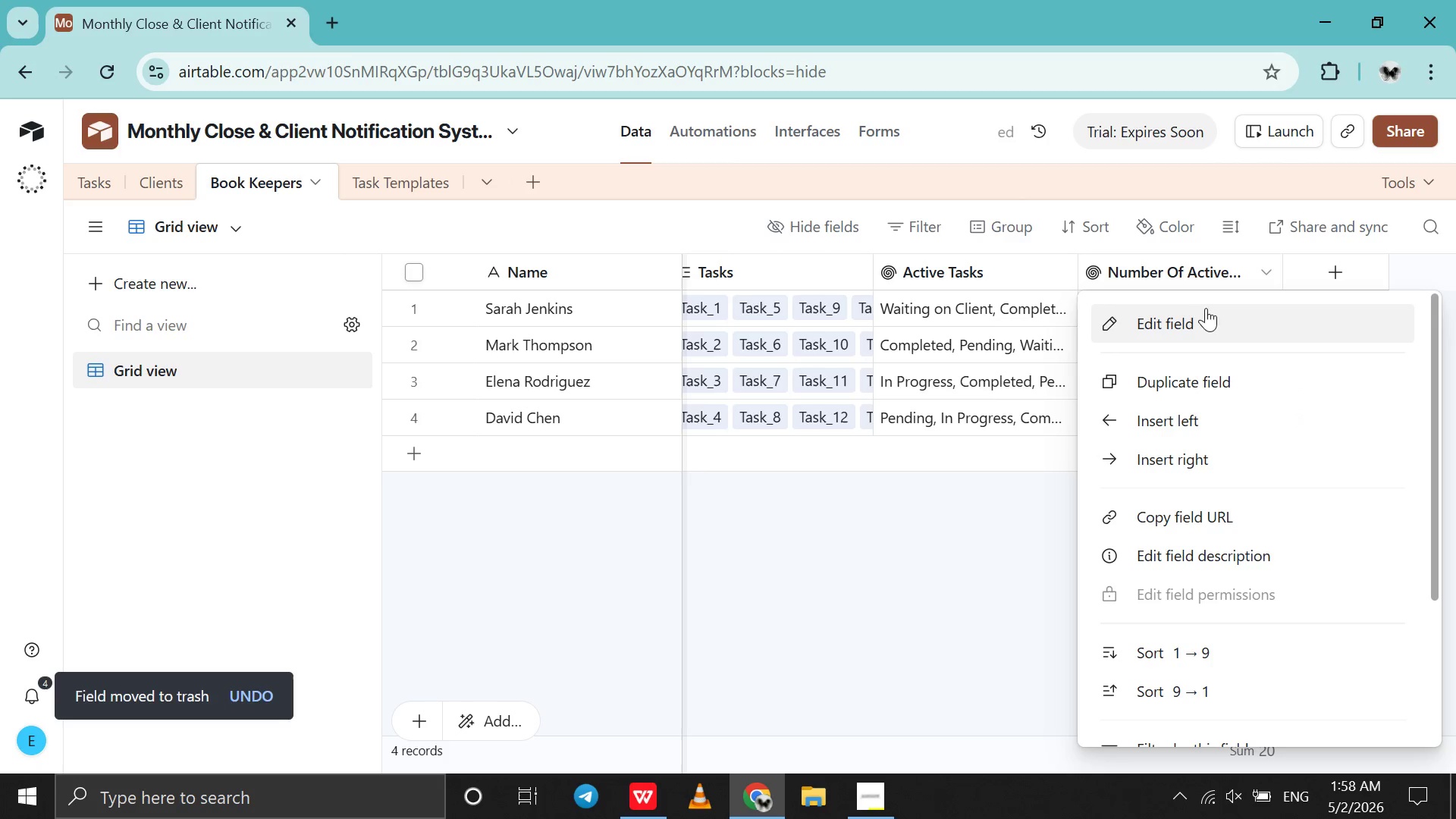 
left_click([1210, 304])
 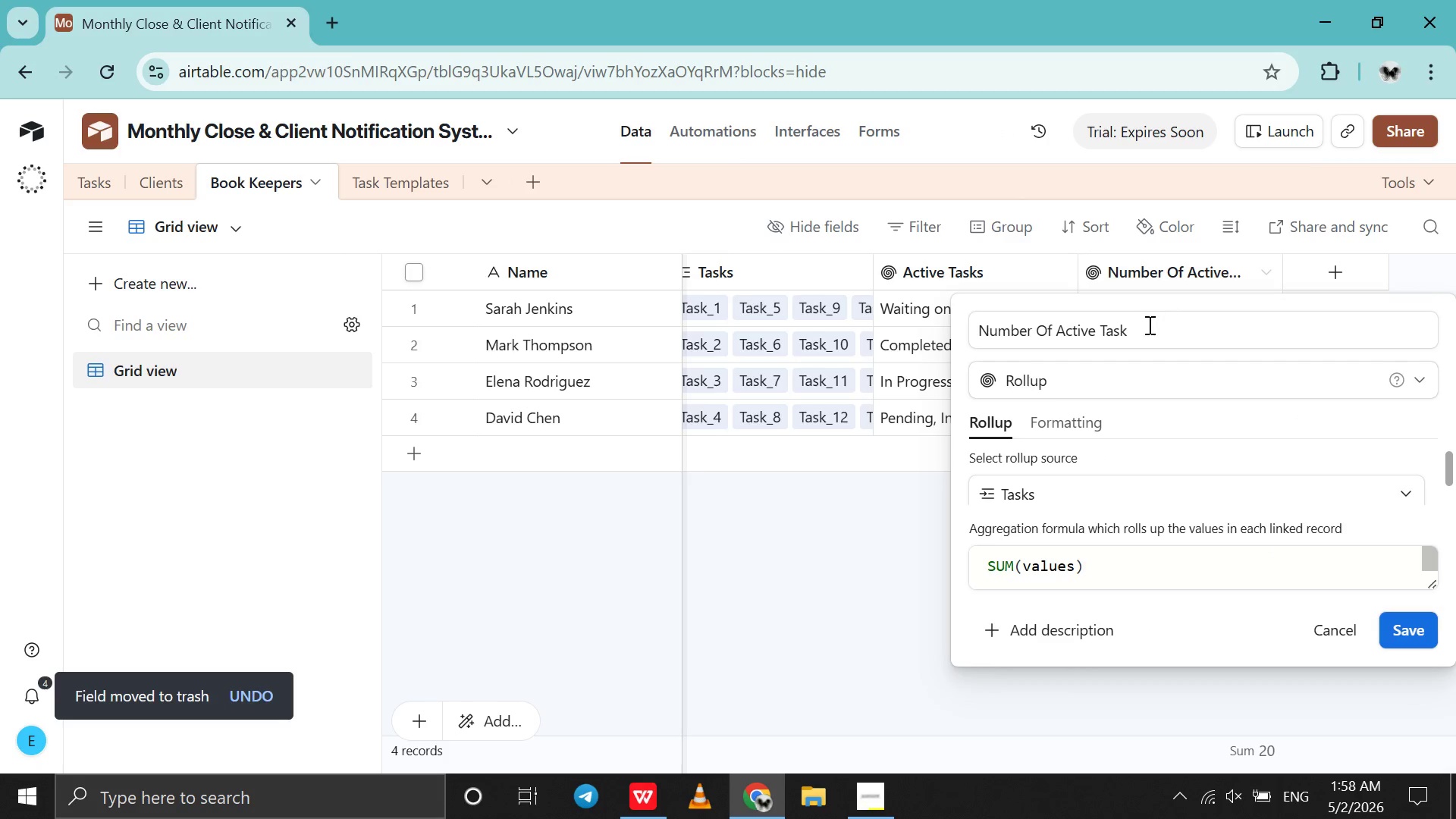 
left_click([1147, 327])
 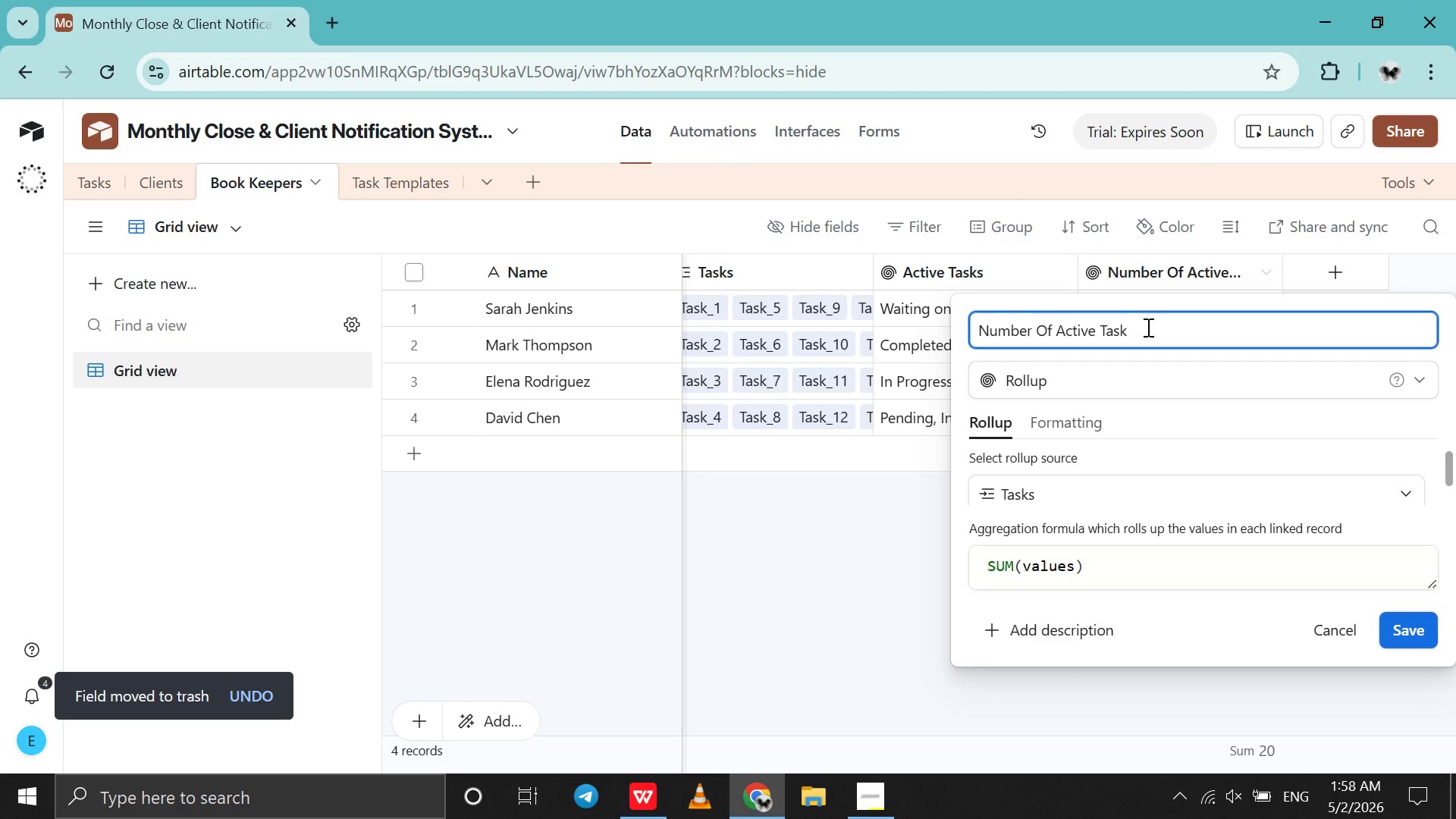 
key(S)
 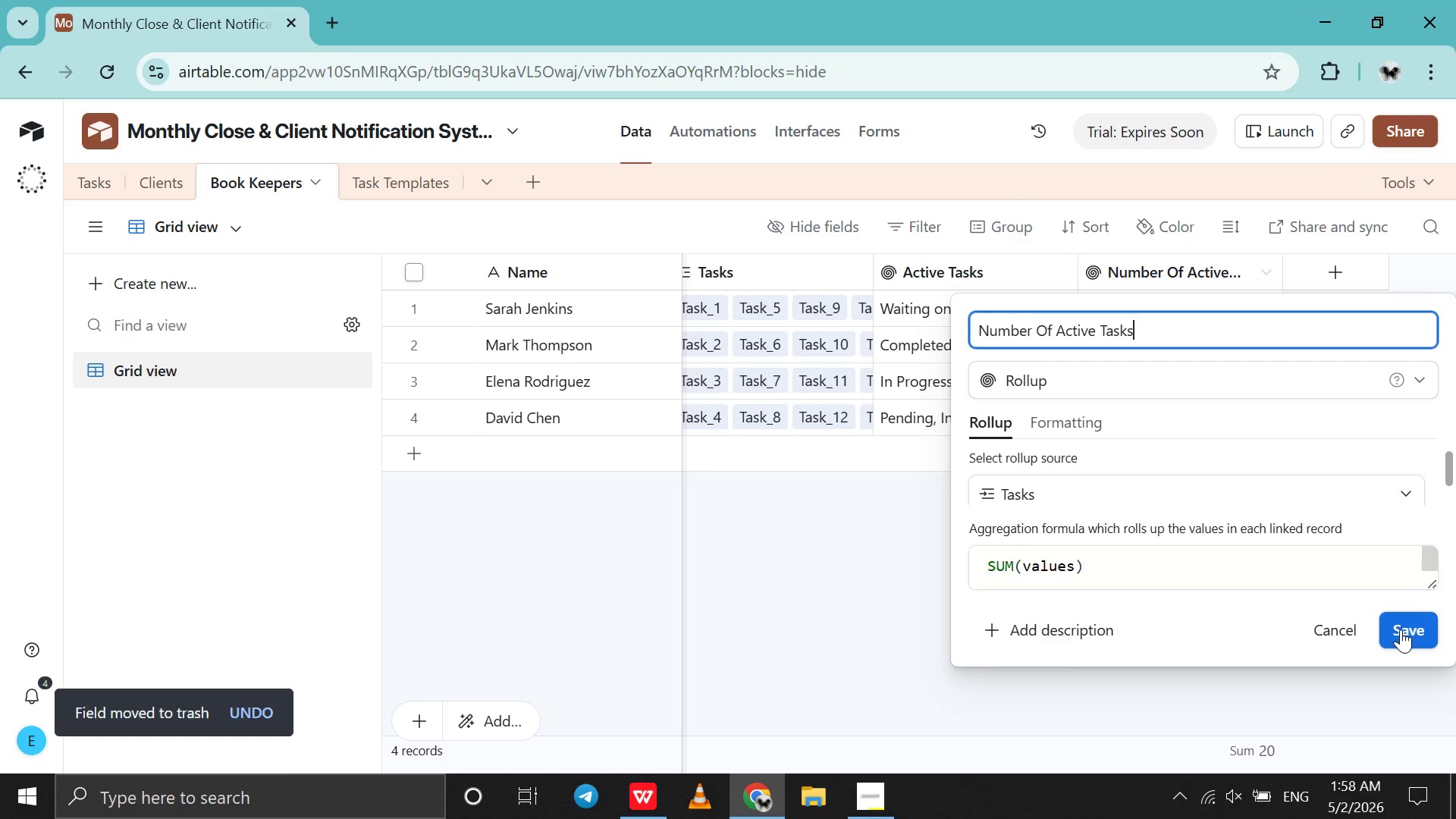 
left_click([1401, 629])
 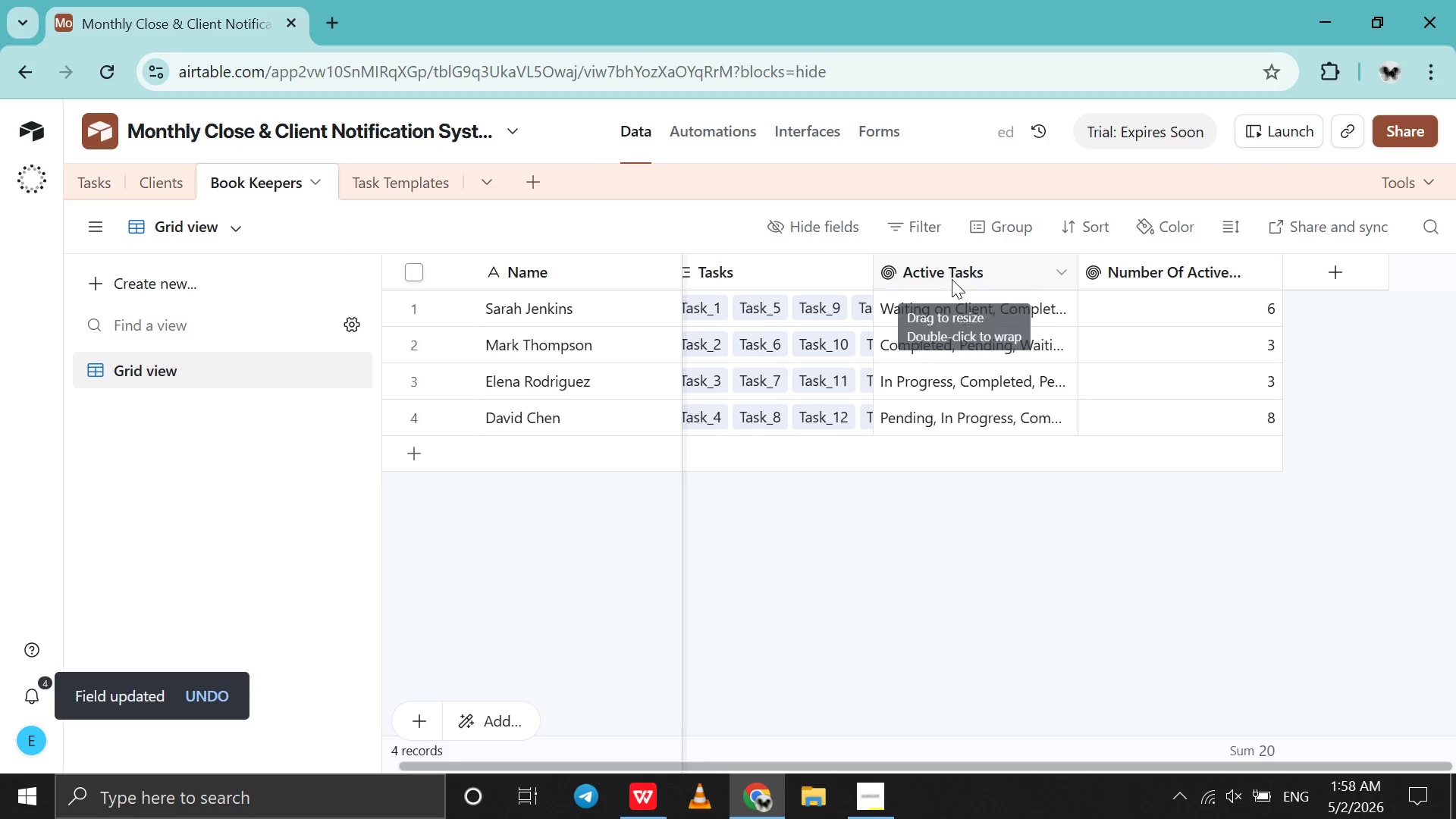 
double_click([952, 279])
 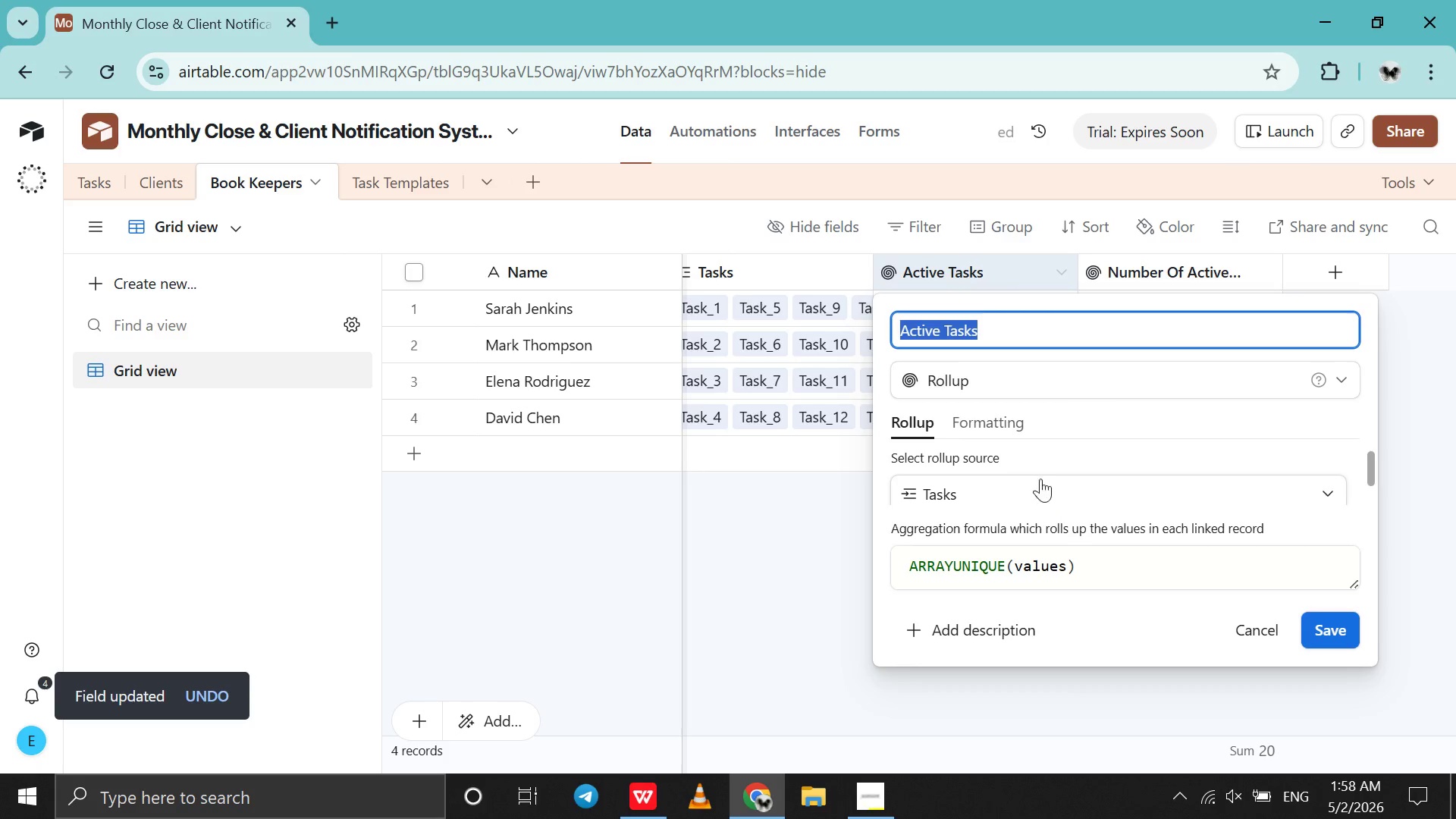 
scroll: coordinate [1040, 472], scroll_direction: down, amount: 6.0
 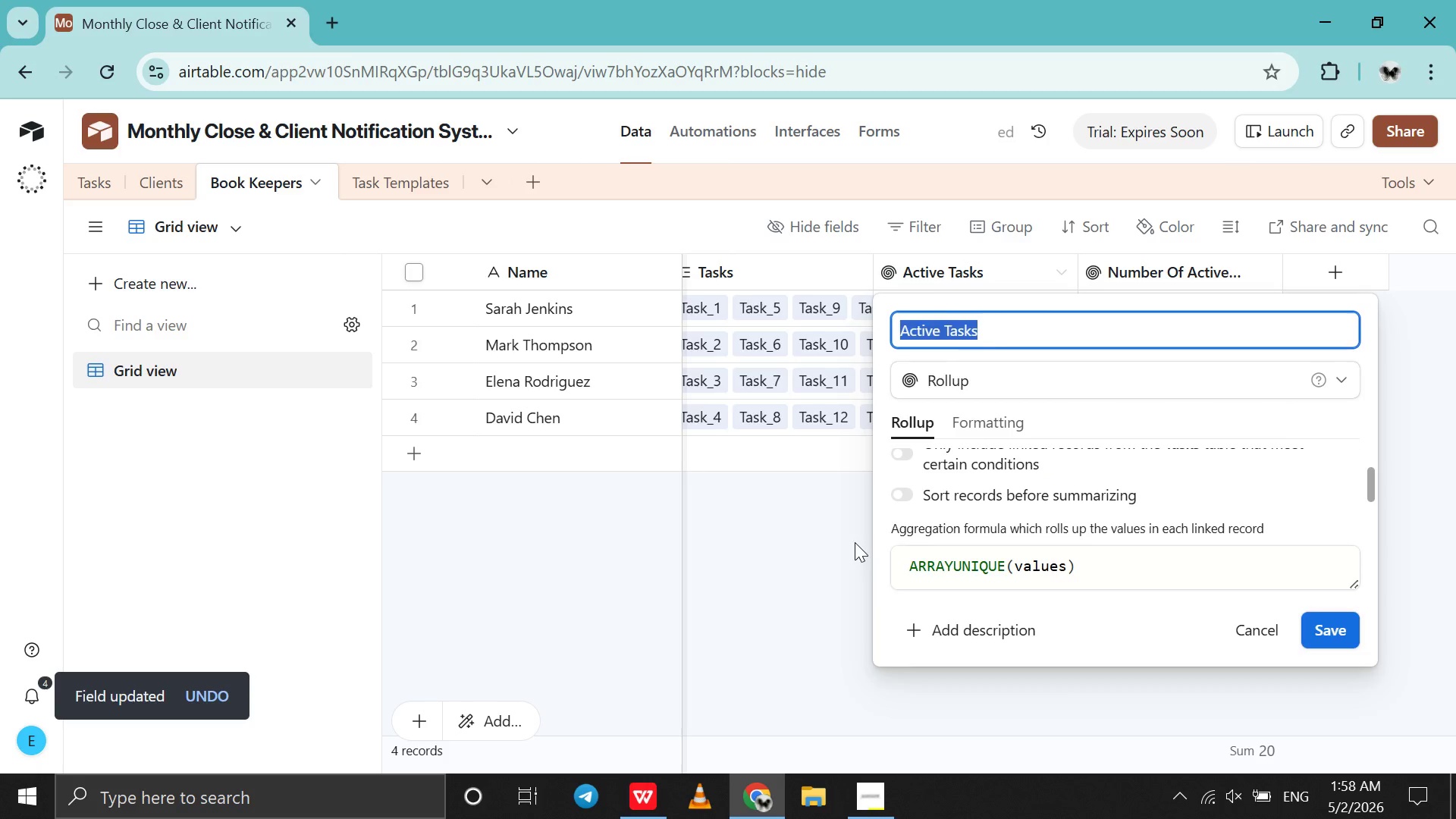 
left_click([855, 542])
 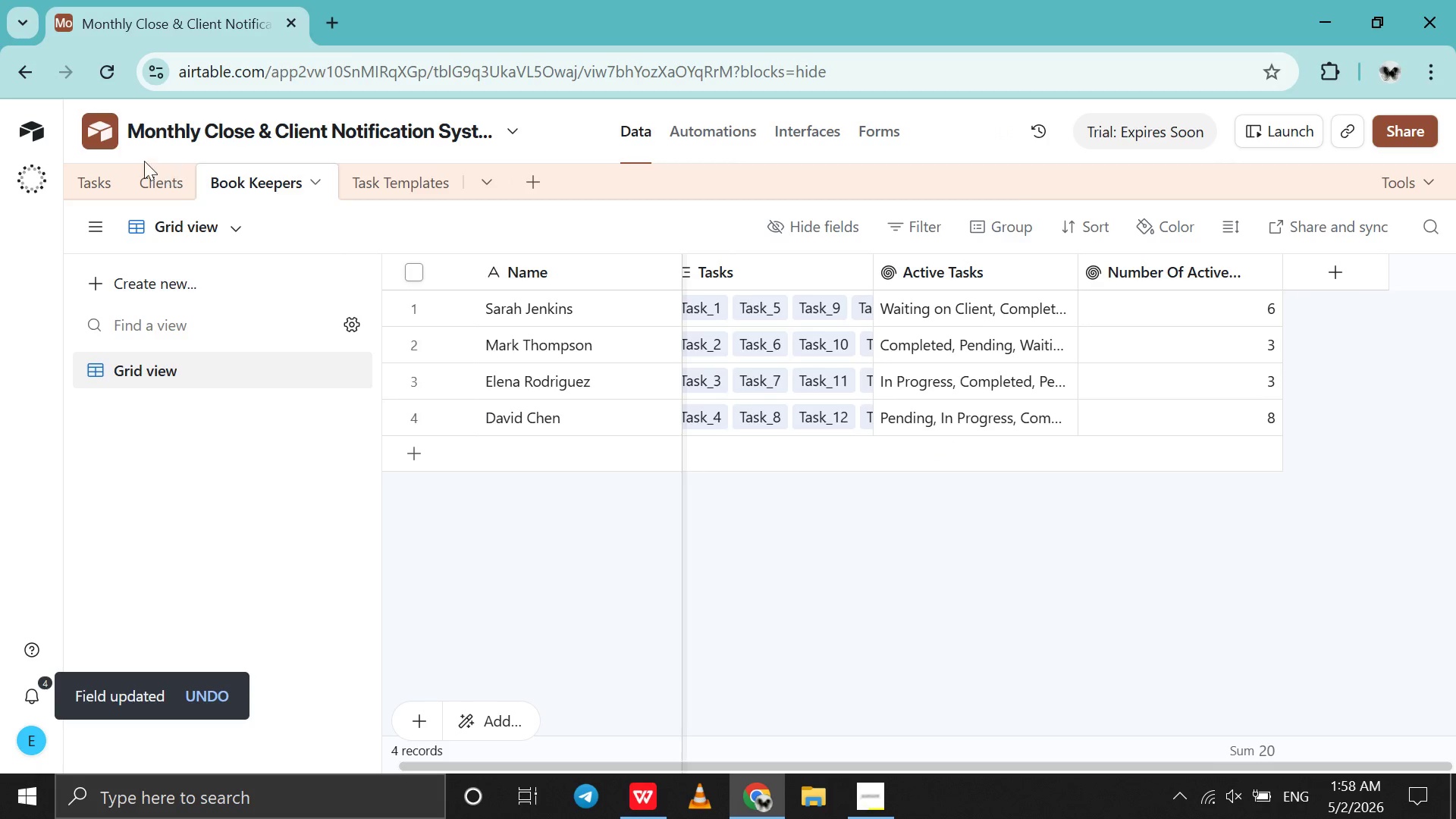 
left_click([97, 171])
 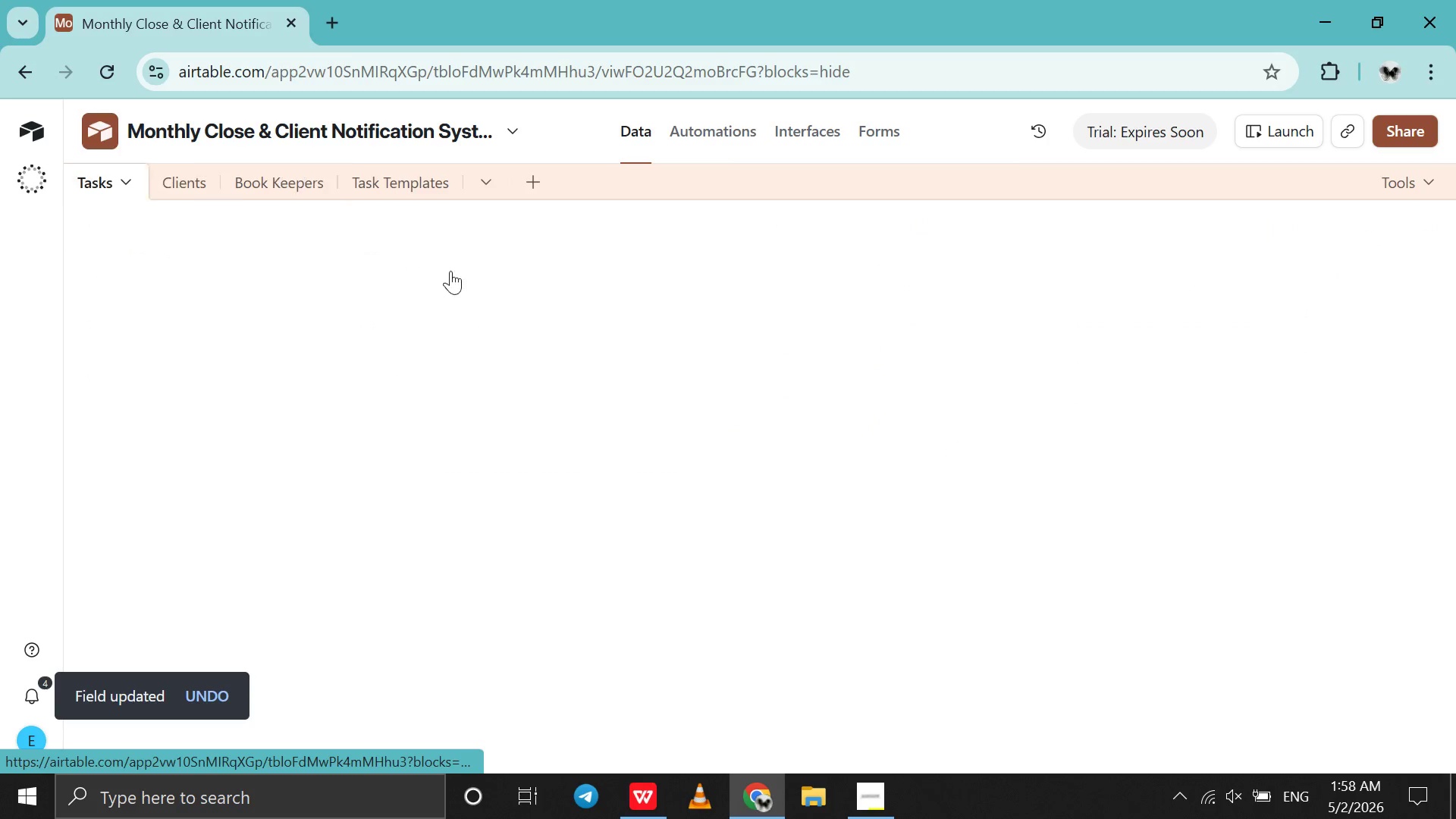 
mouse_move([629, 369])
 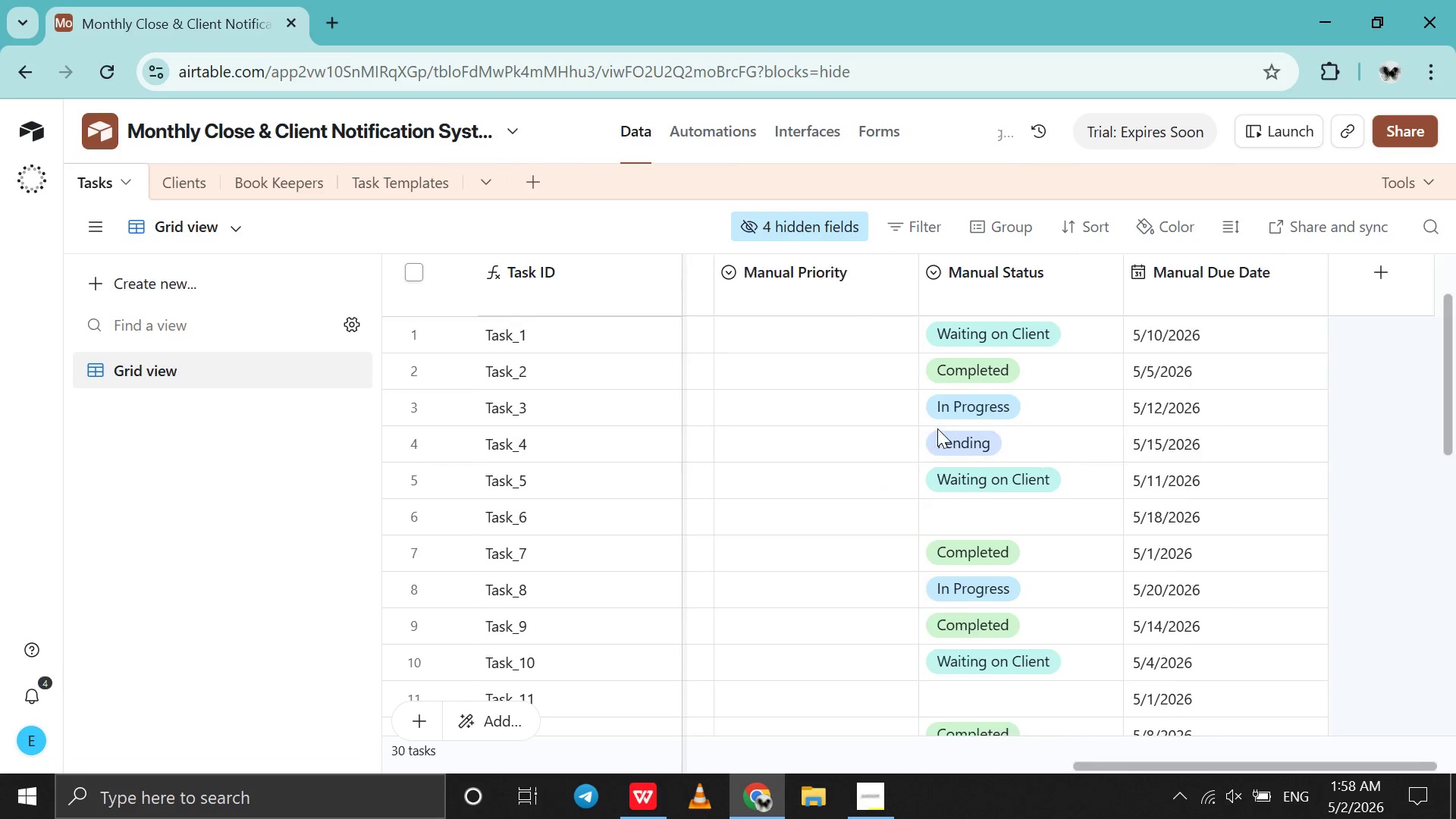 
scroll: coordinate [937, 428], scroll_direction: up, amount: 53.0
 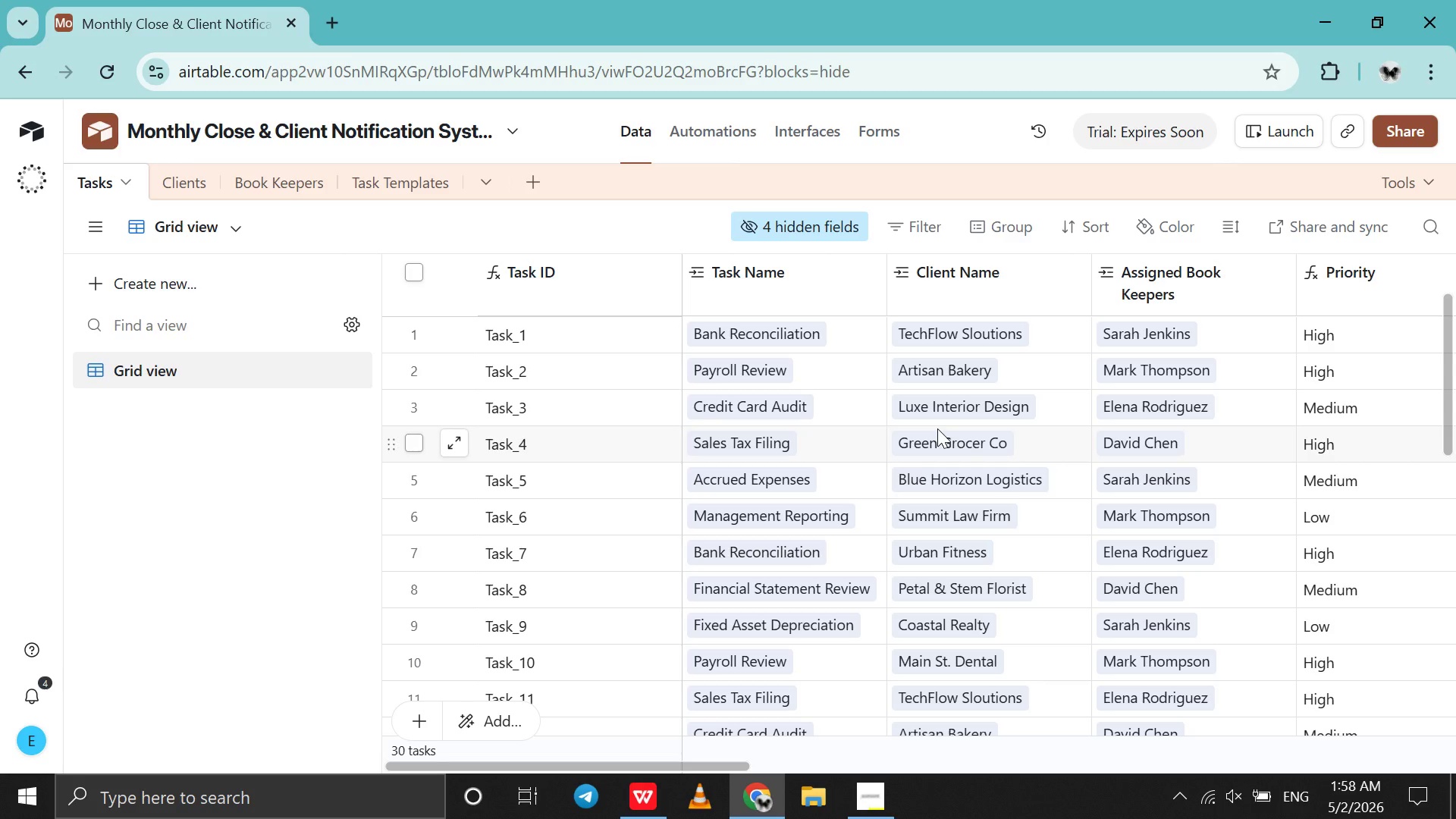 
wait(13.98)
 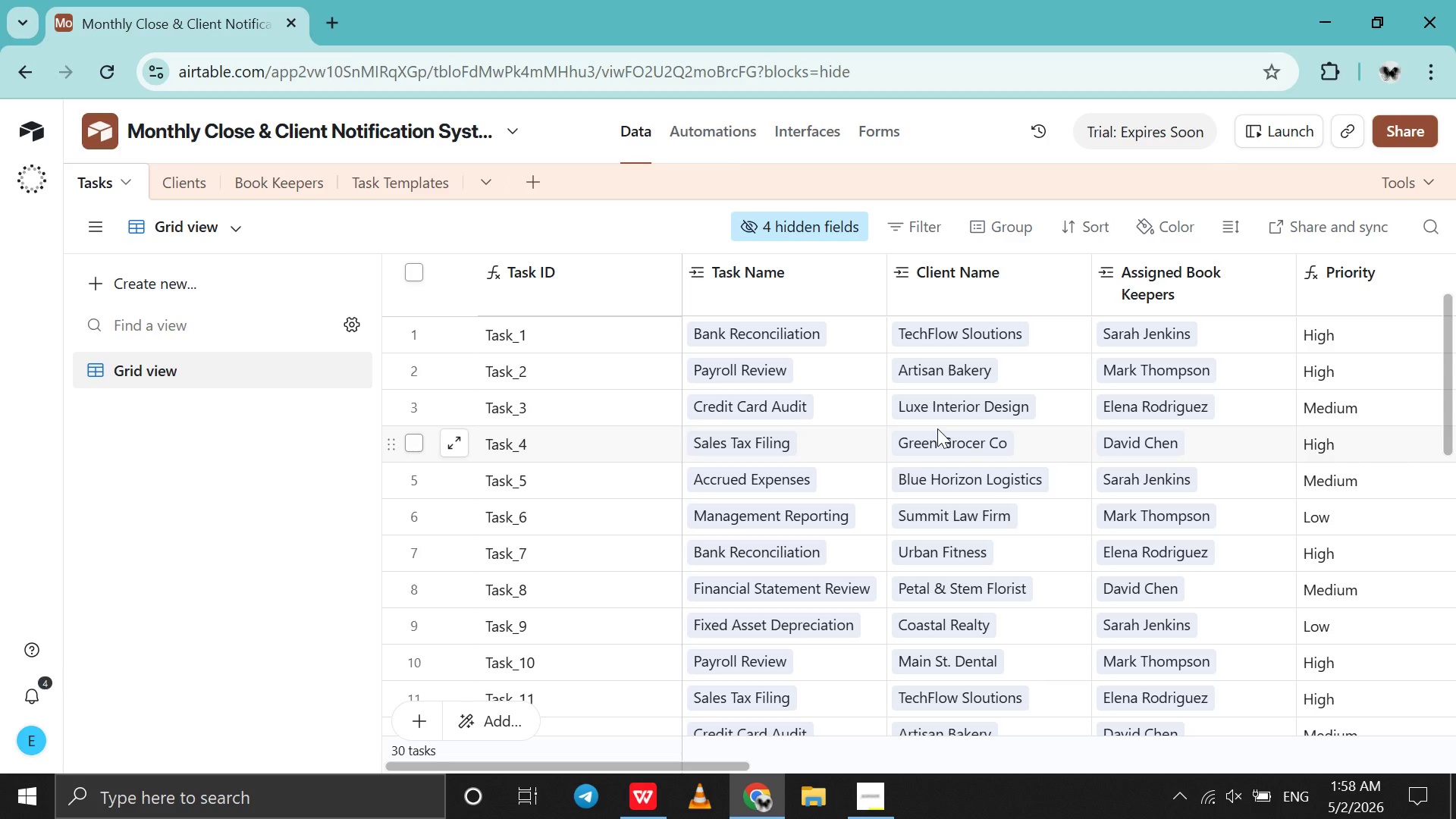 
left_click([410, 187])
 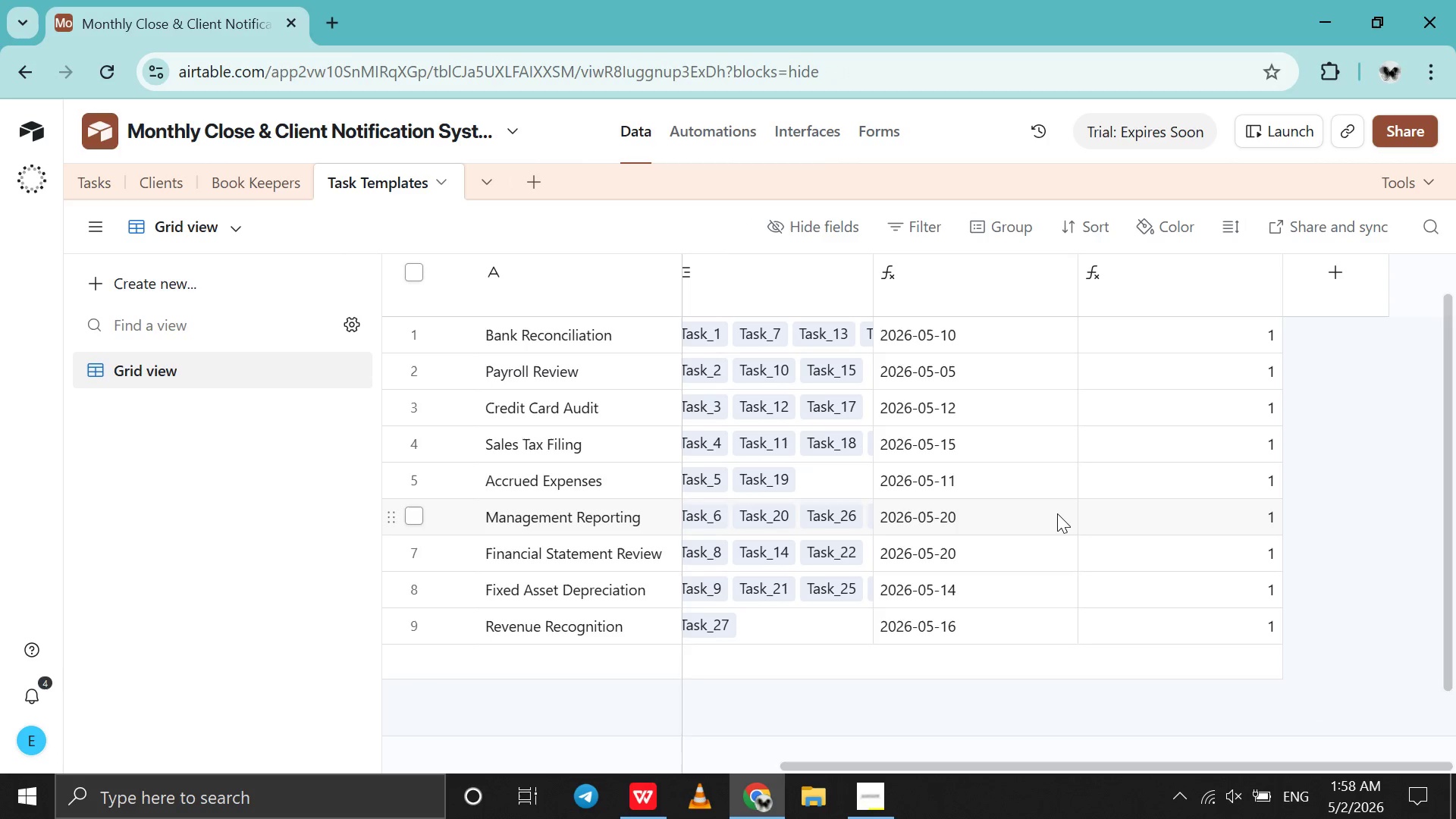 
scroll: coordinate [1057, 513], scroll_direction: down, amount: 6.0
 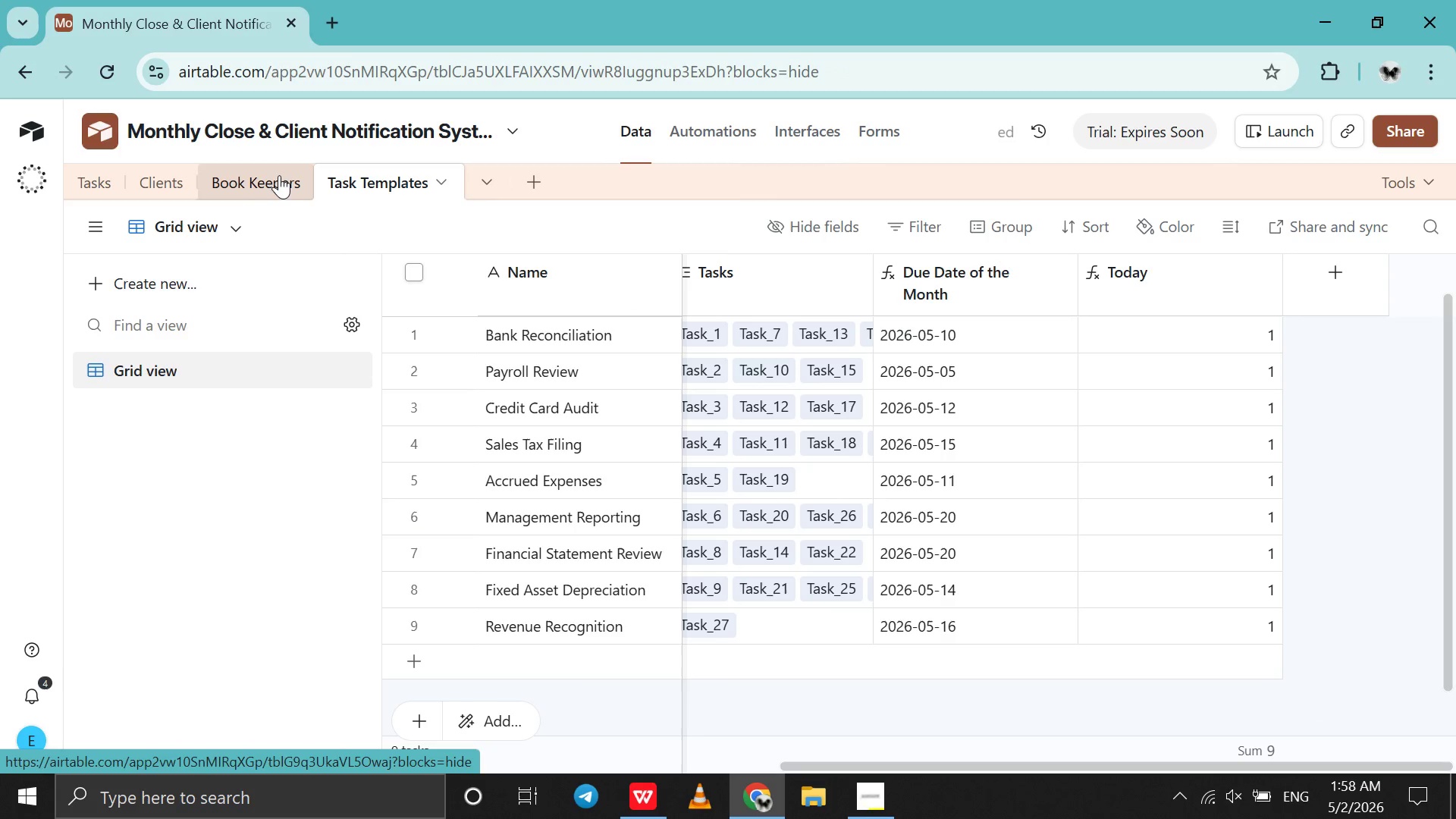 
left_click([273, 175])
 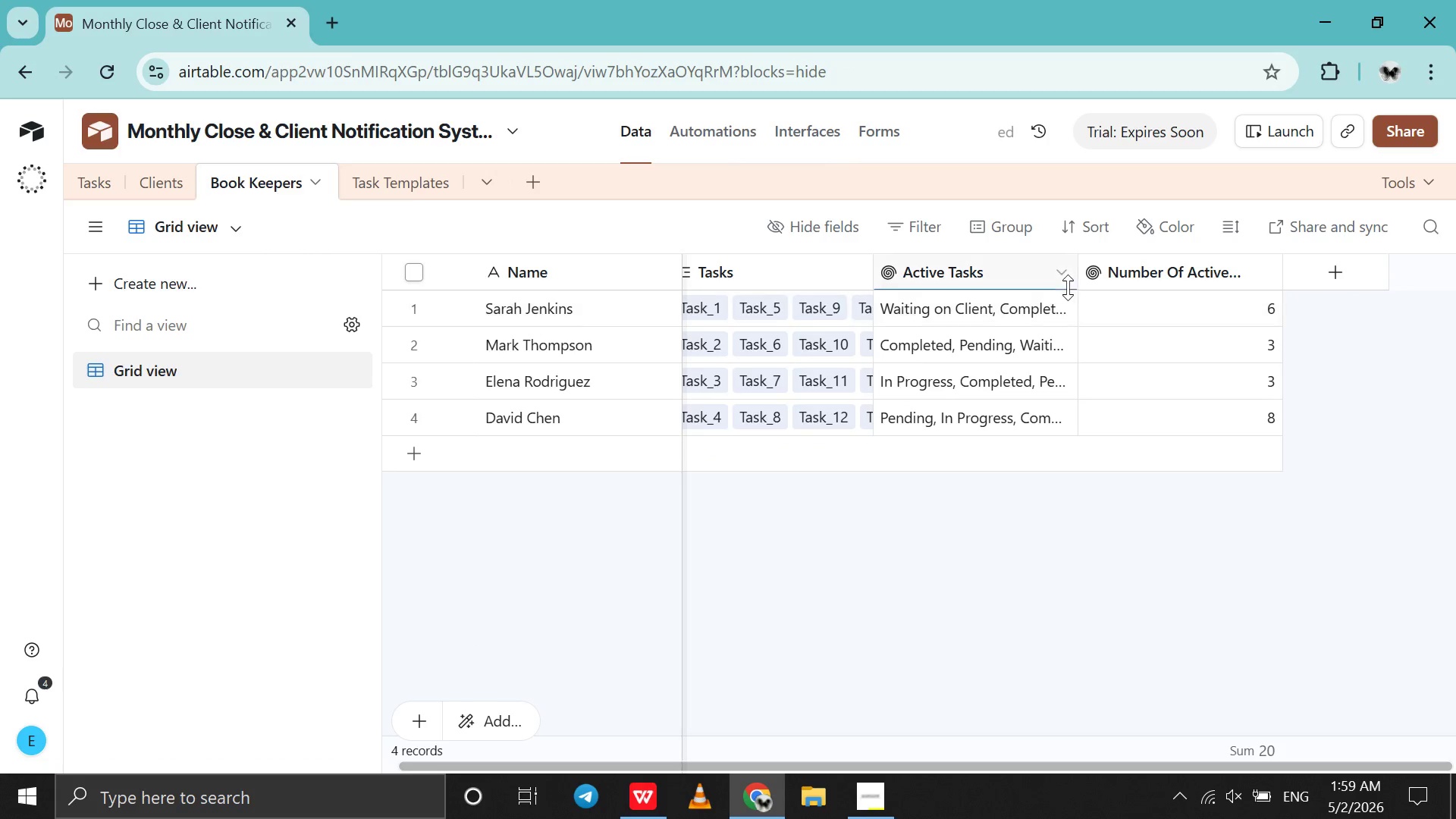 
left_click([1063, 279])
 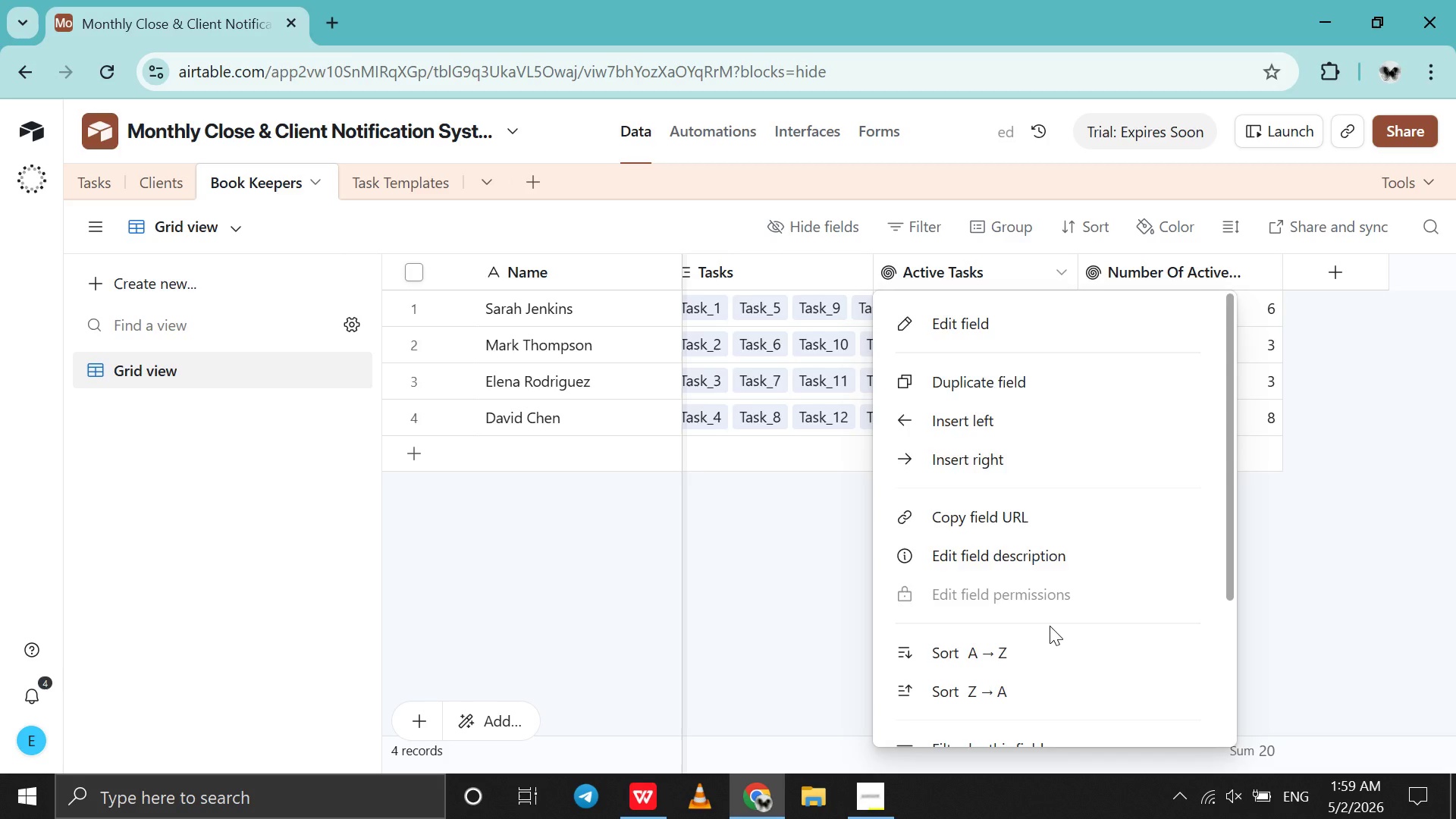 
scroll: coordinate [1050, 626], scroll_direction: down, amount: 47.0
 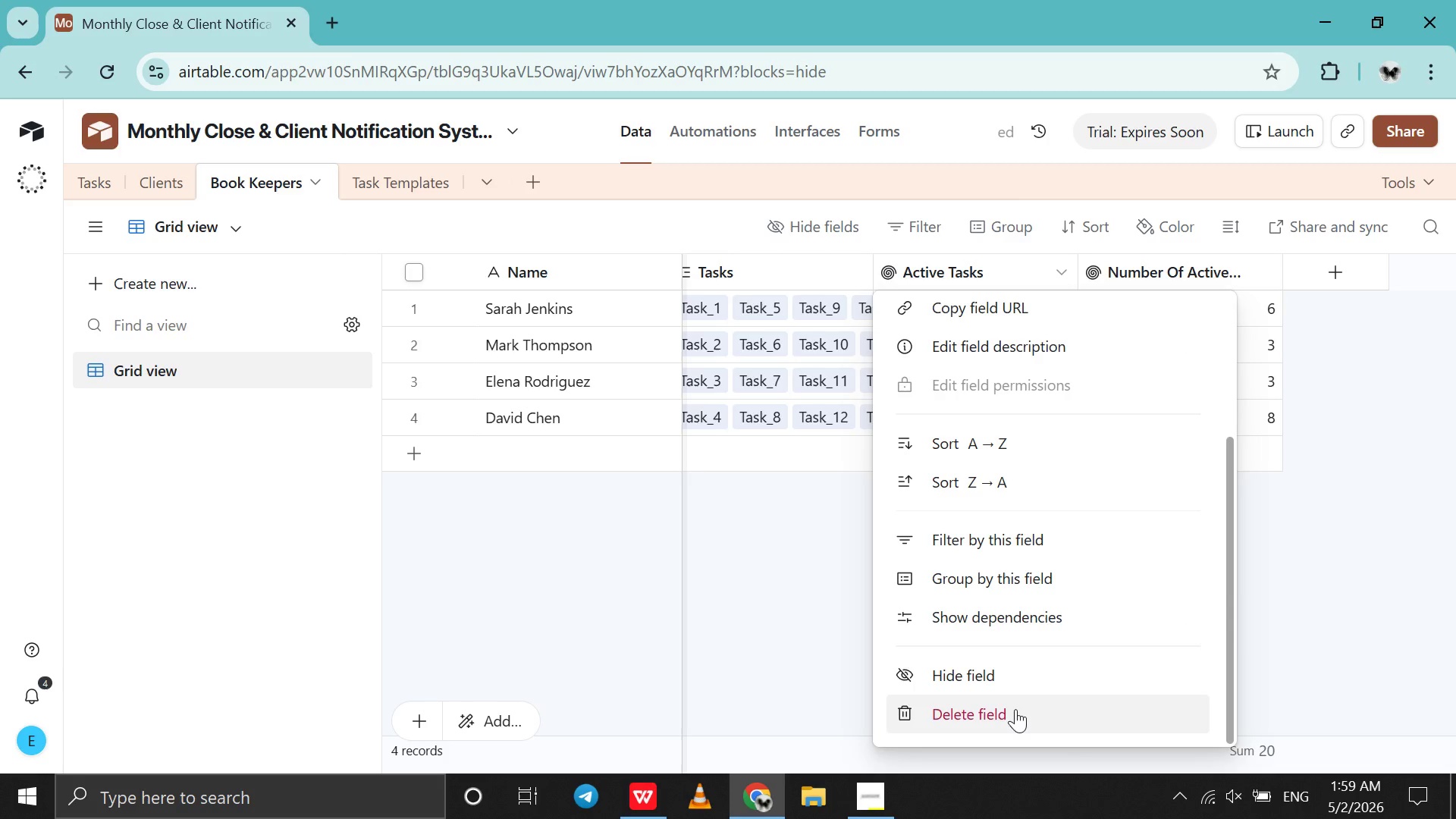 
left_click([1015, 709])
 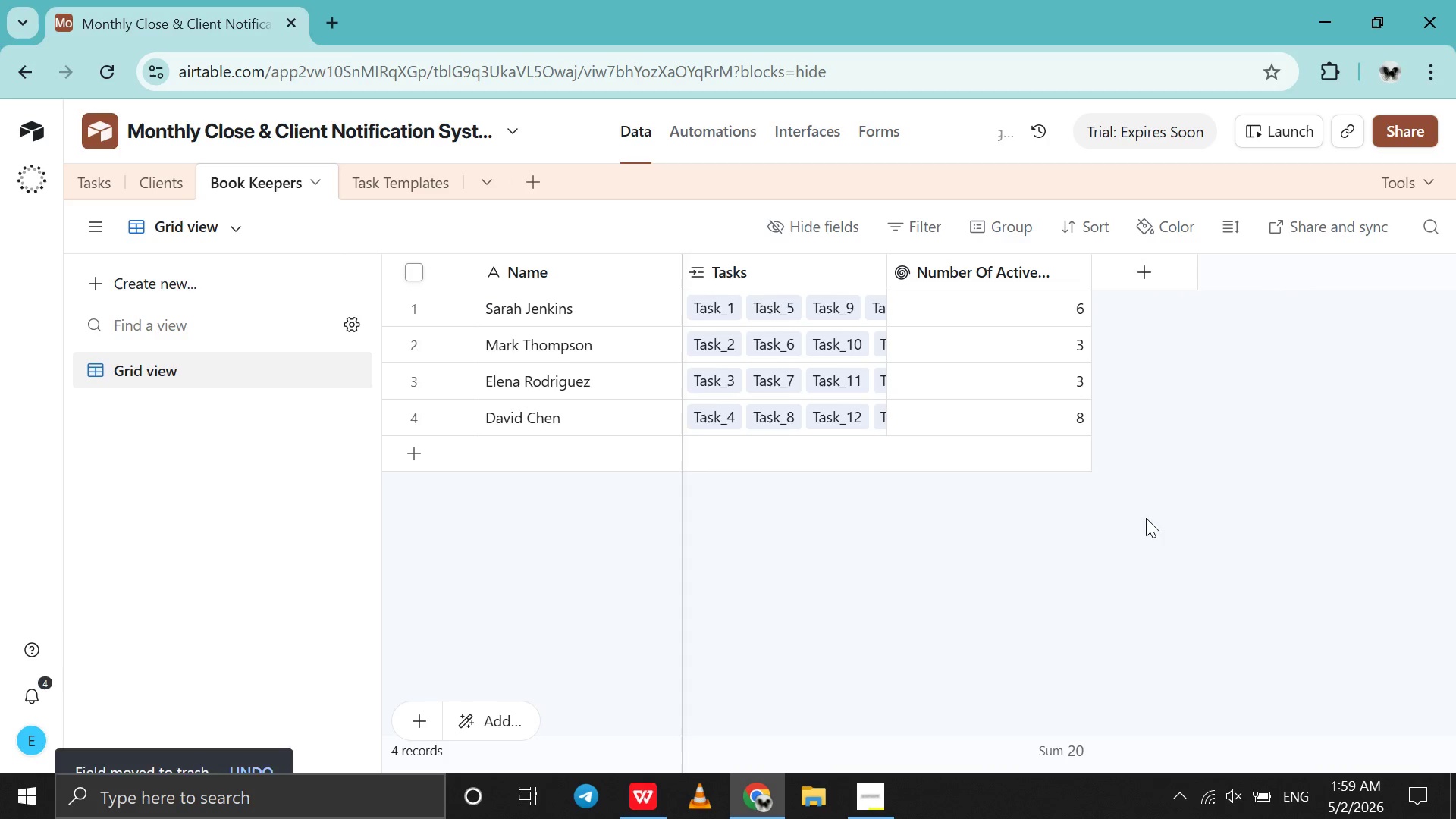 
scroll: coordinate [1146, 518], scroll_direction: down, amount: 12.0
 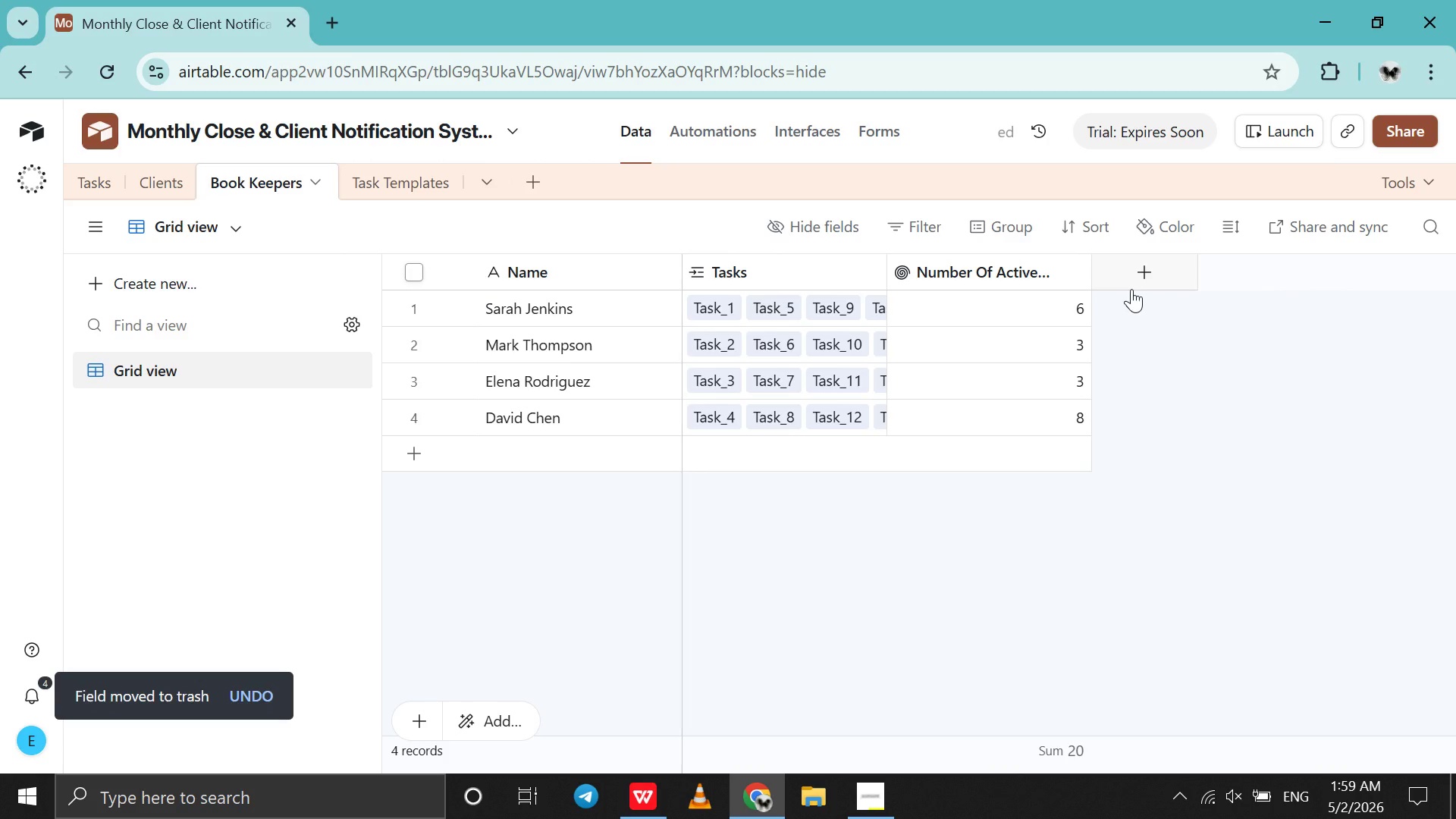 
left_click([1131, 289])
 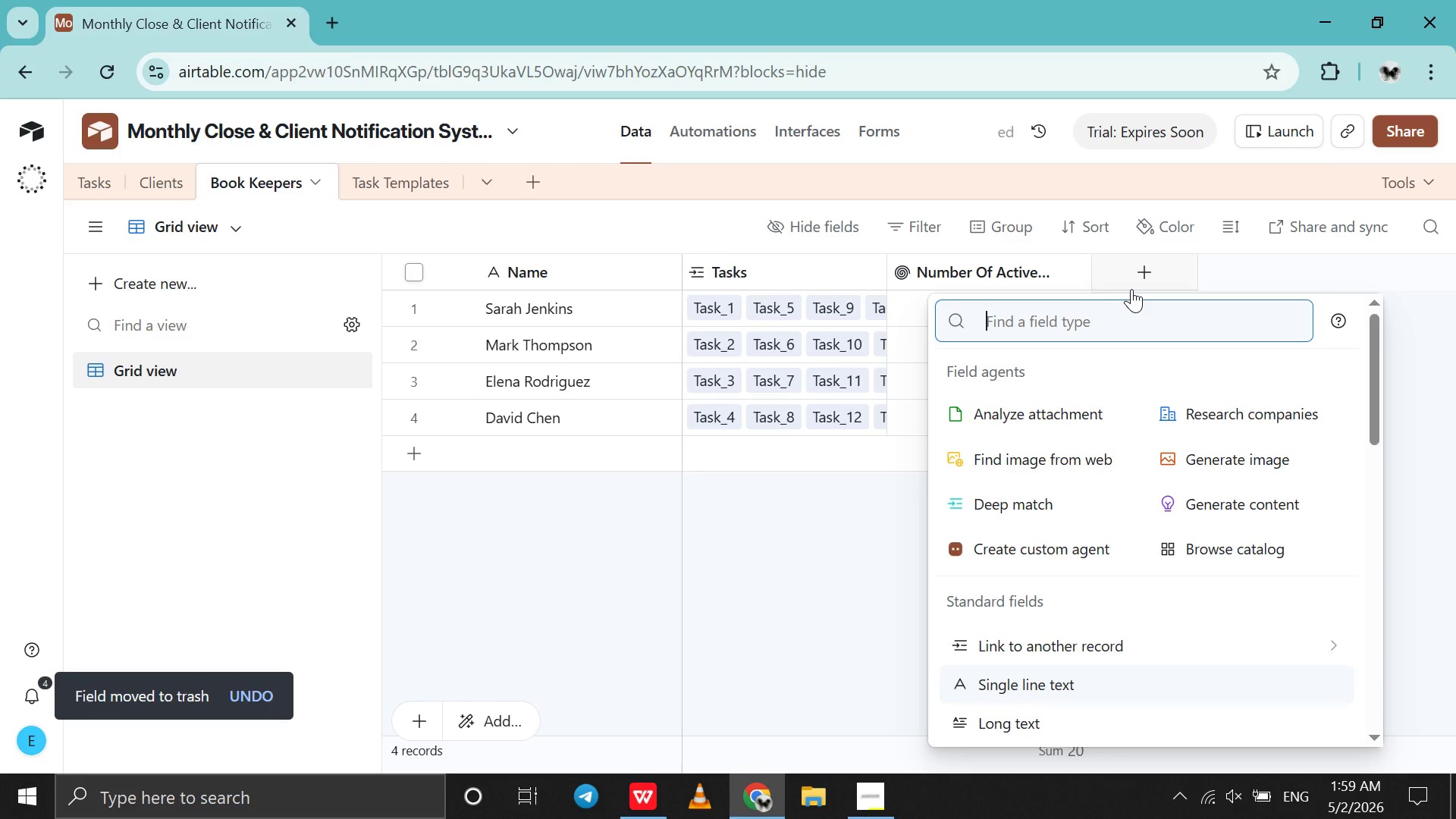 
type(ro)
 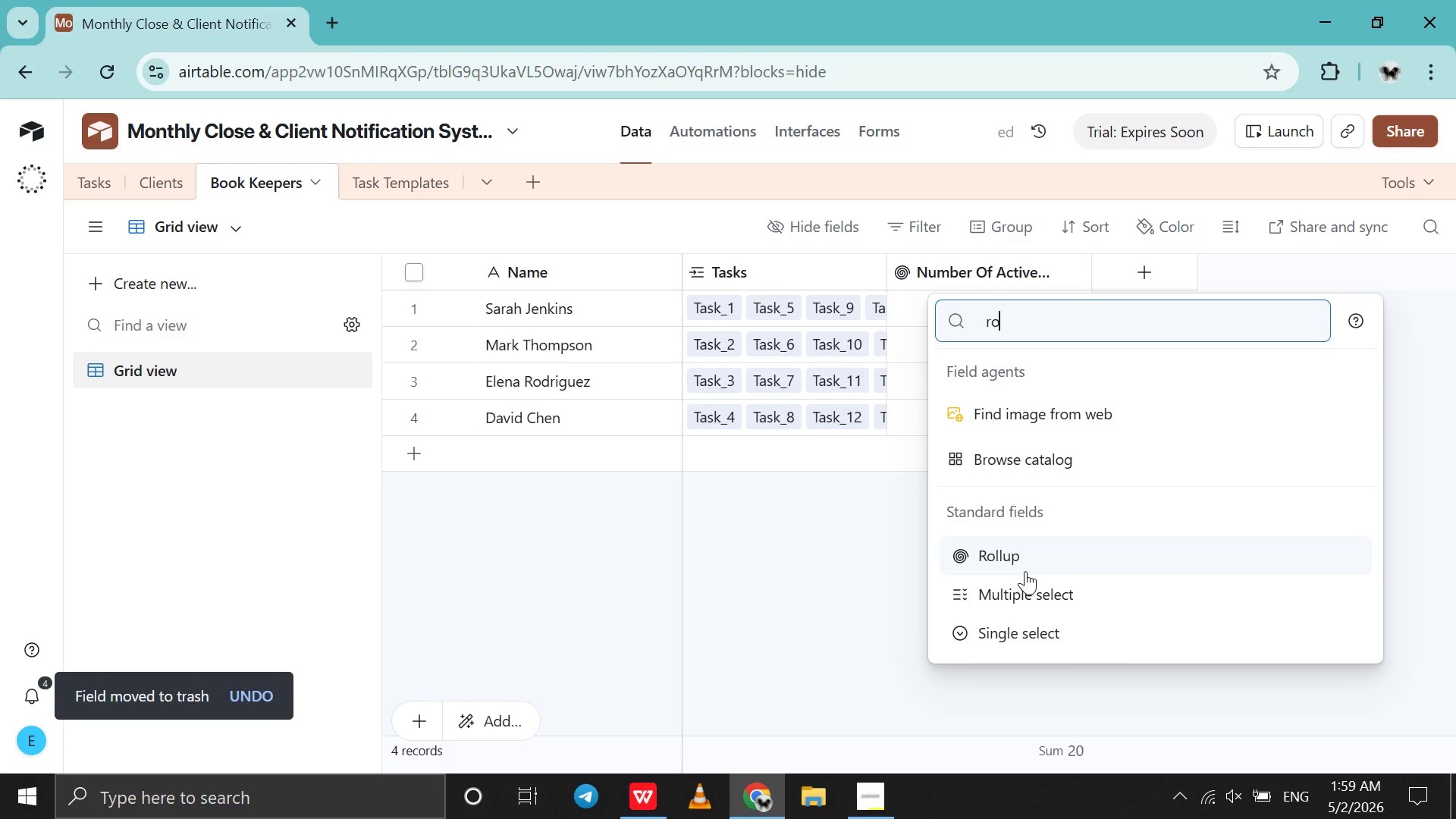 
left_click([1025, 571])
 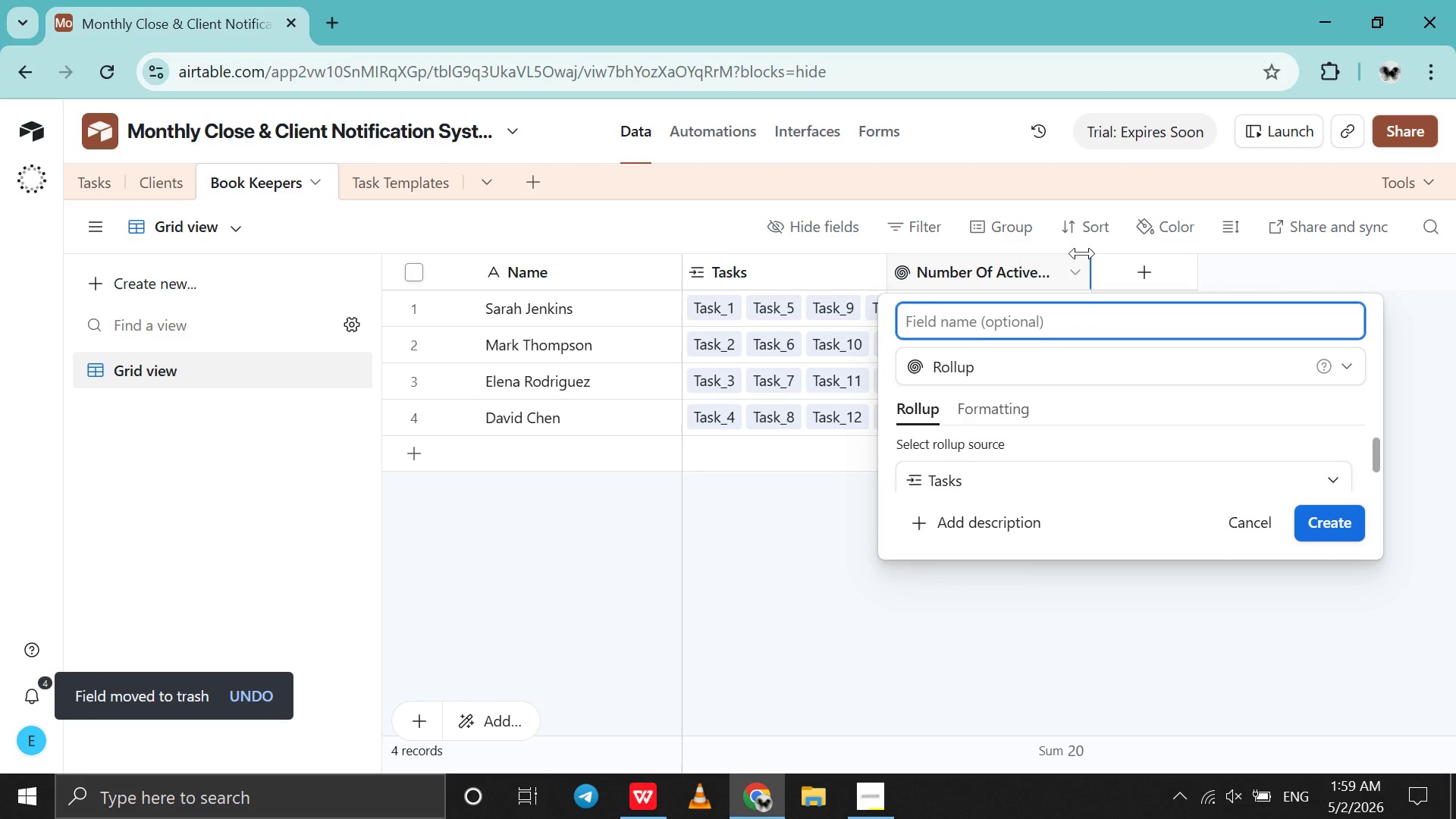 
type(Number of As)
 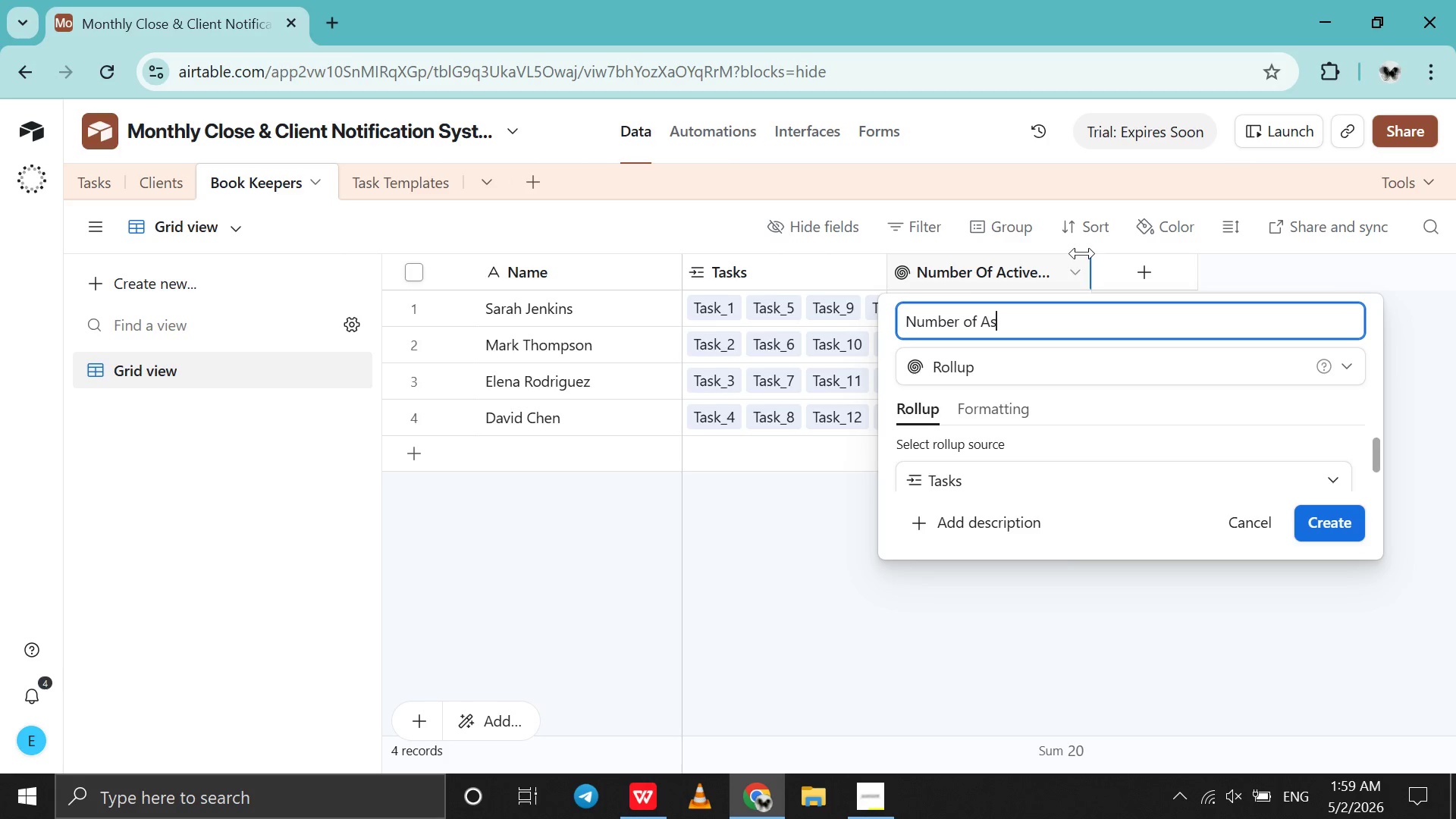 
key(ArrowLeft)
 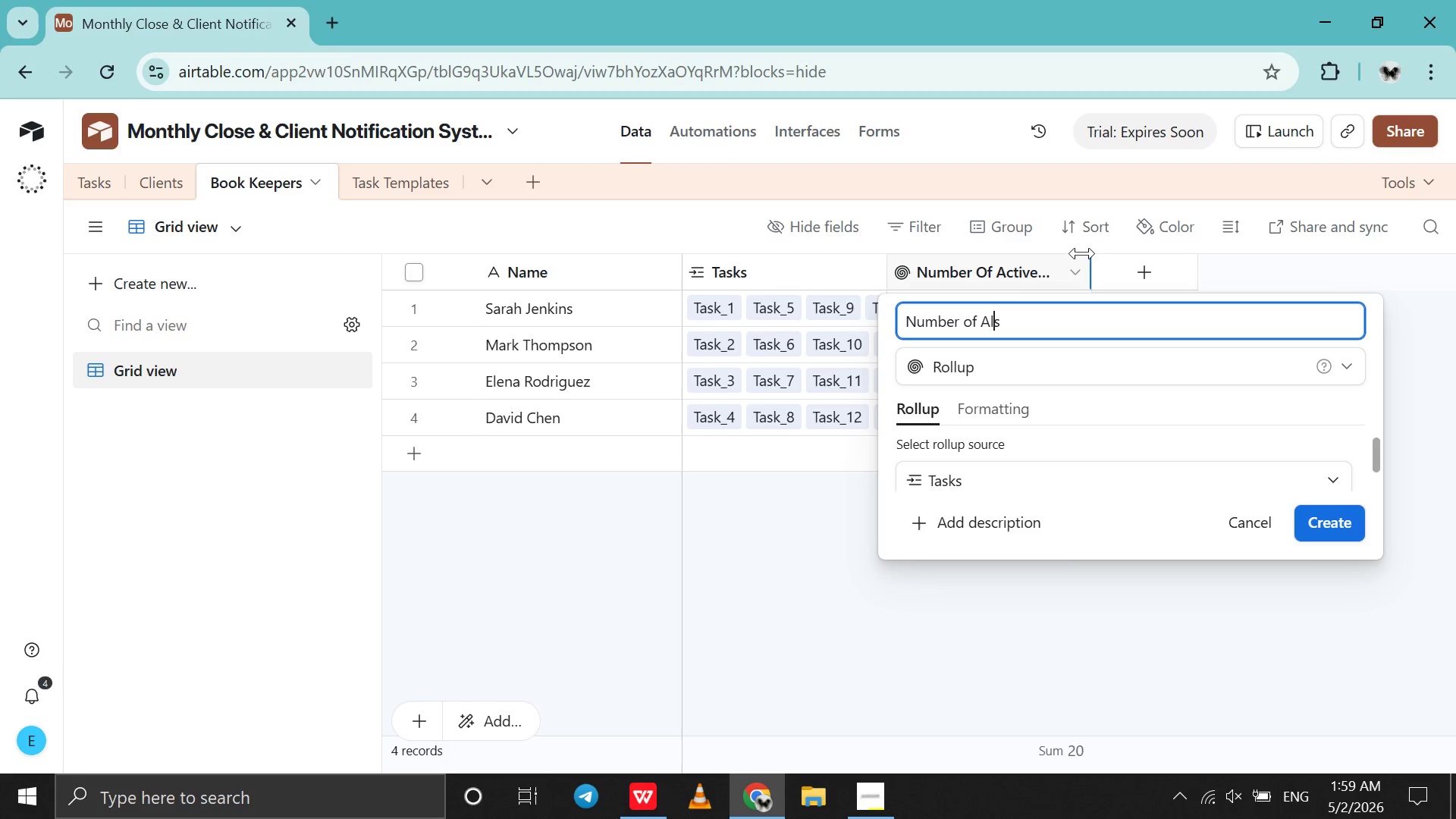 
type(ll As)
 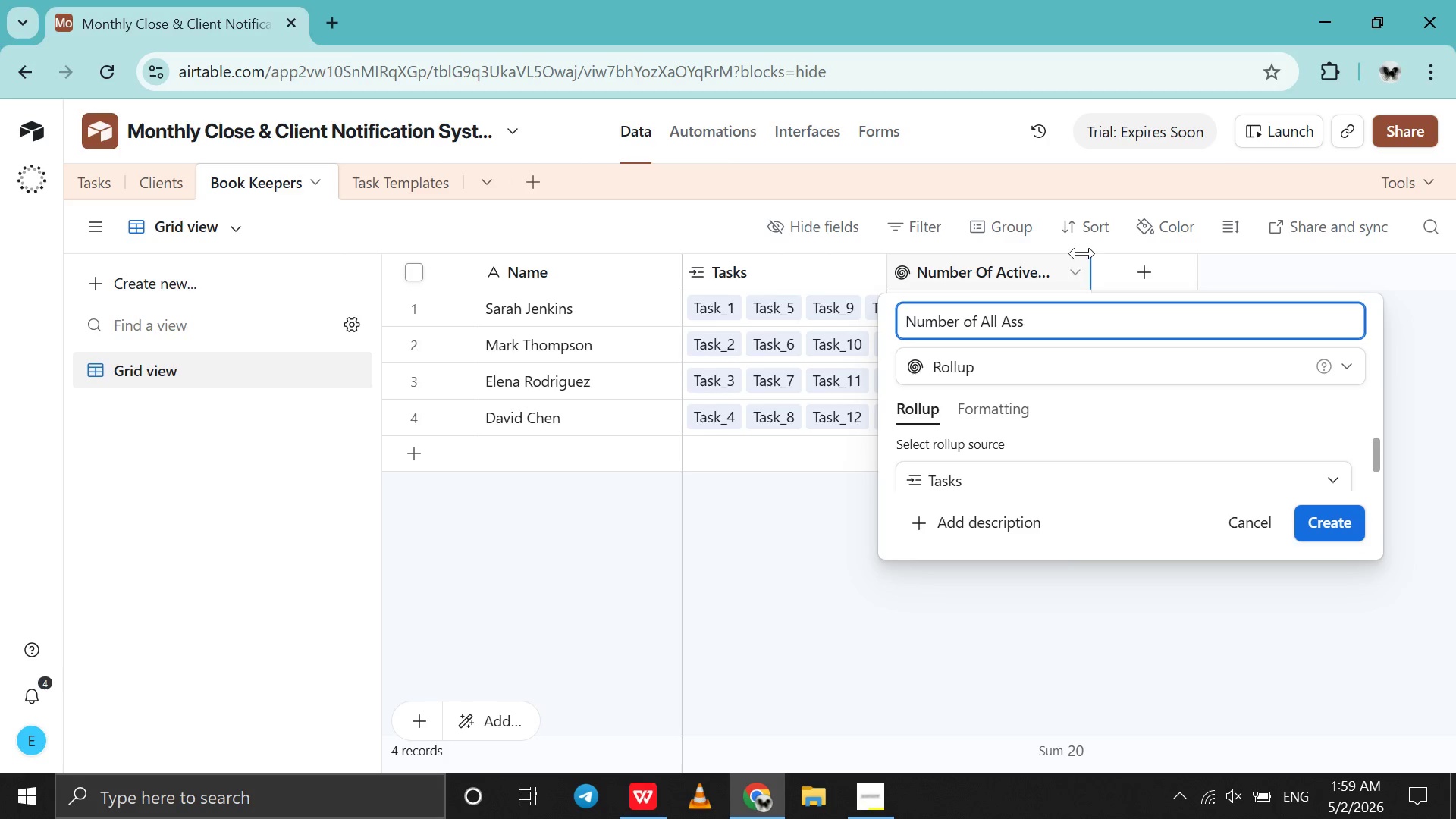 
key(ArrowRight)
 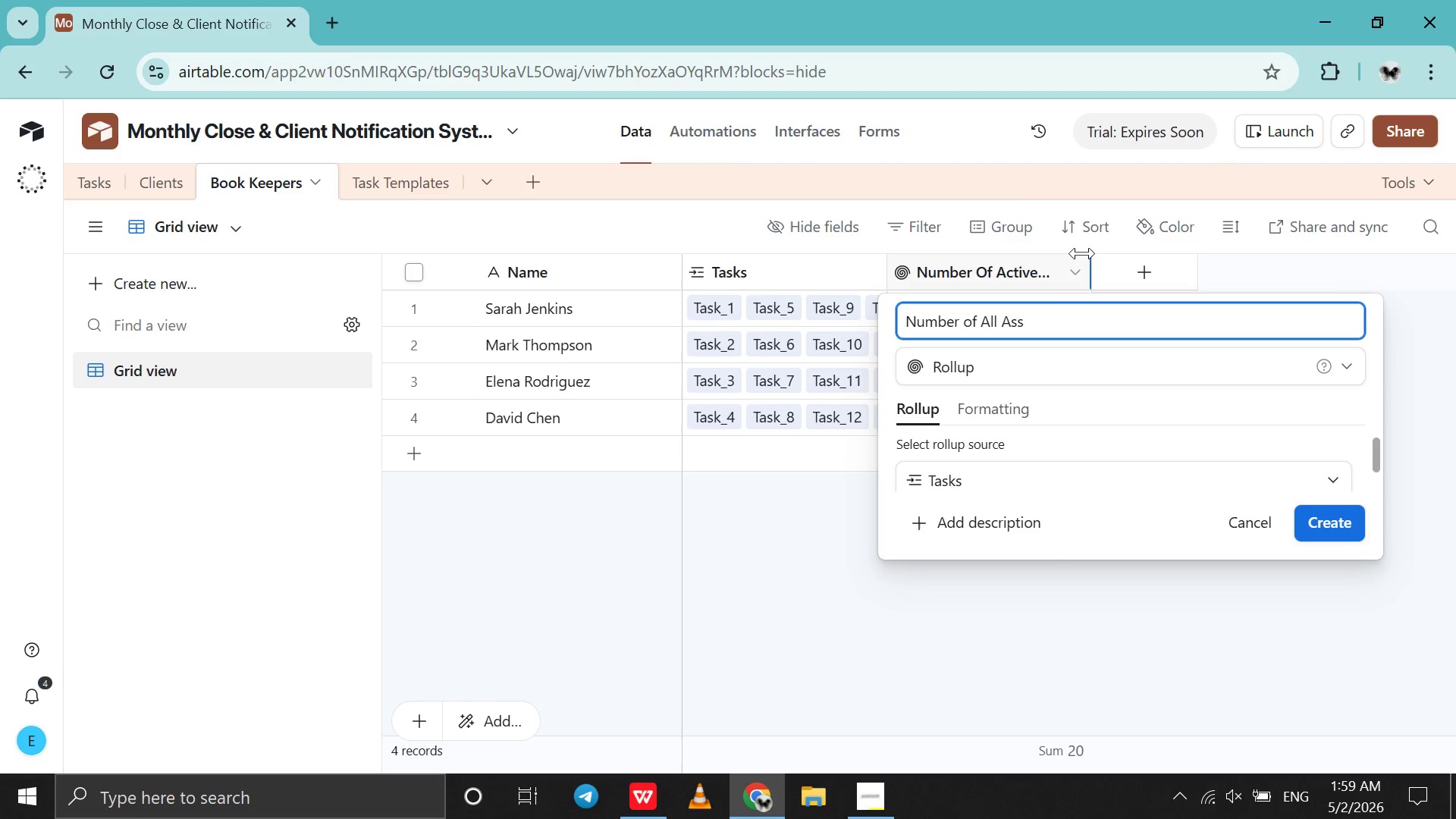 
type(igned Tasks)
 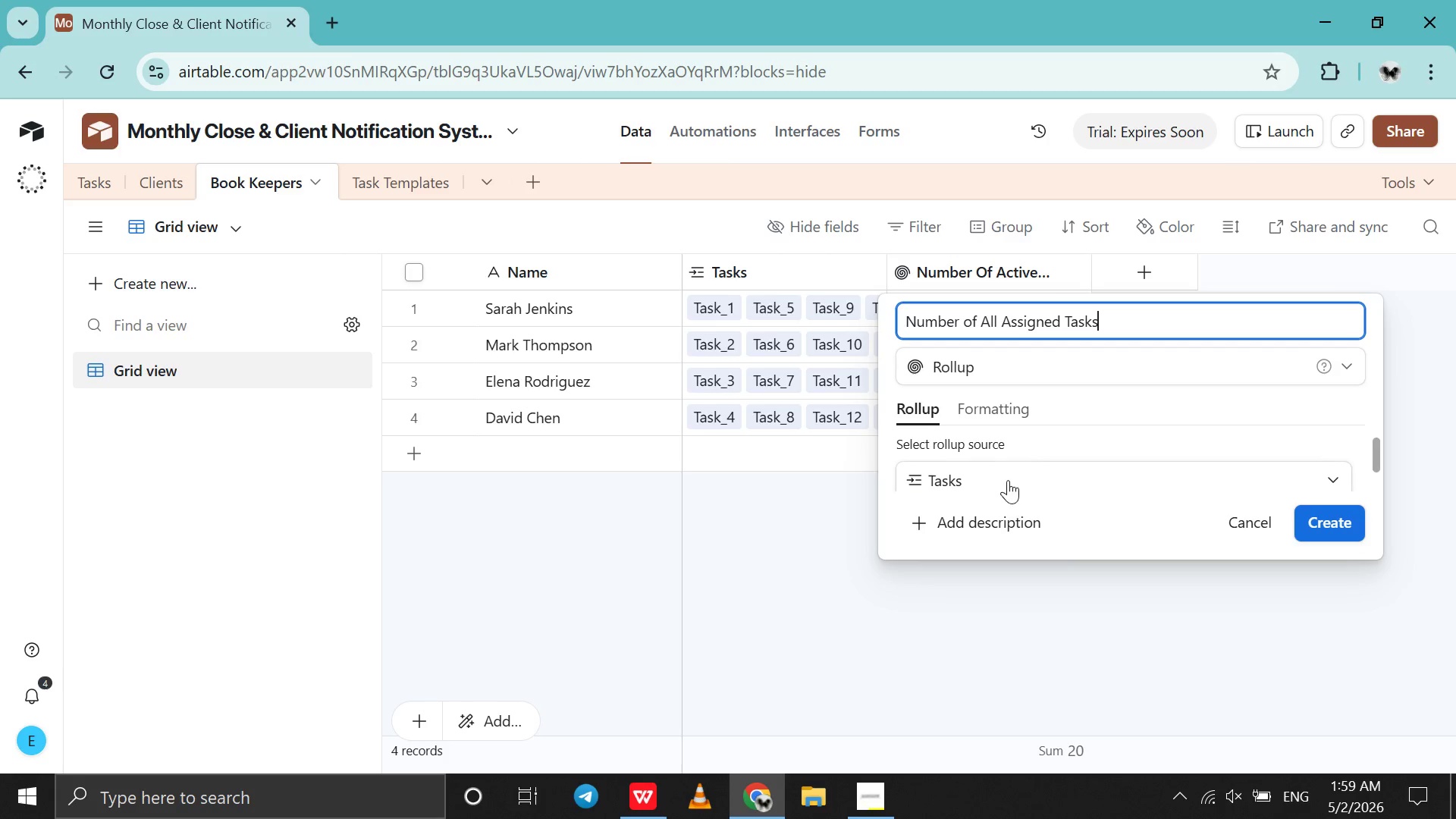 
scroll: coordinate [1012, 475], scroll_direction: down, amount: 2.0
 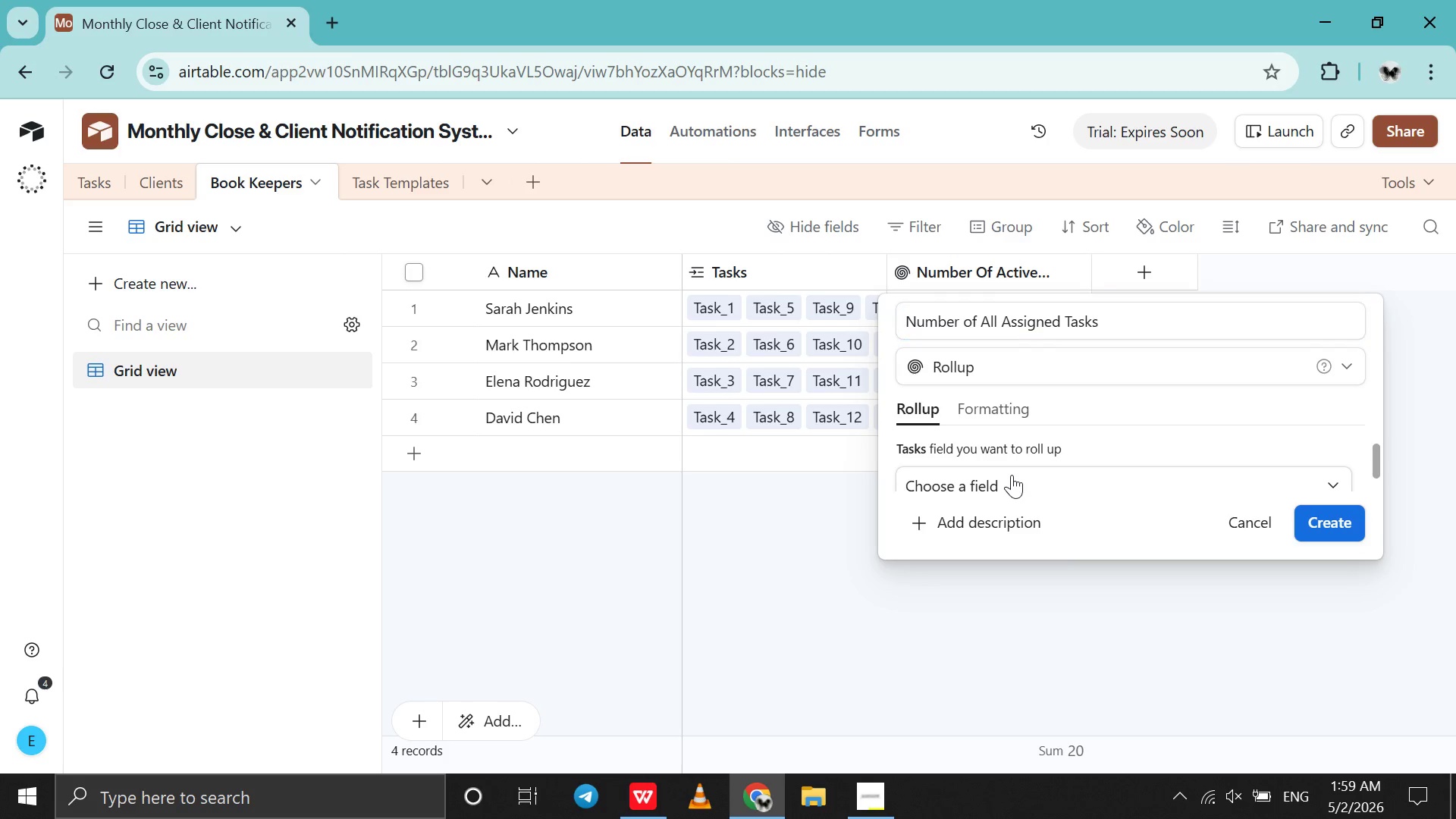 
left_click([1012, 475])
 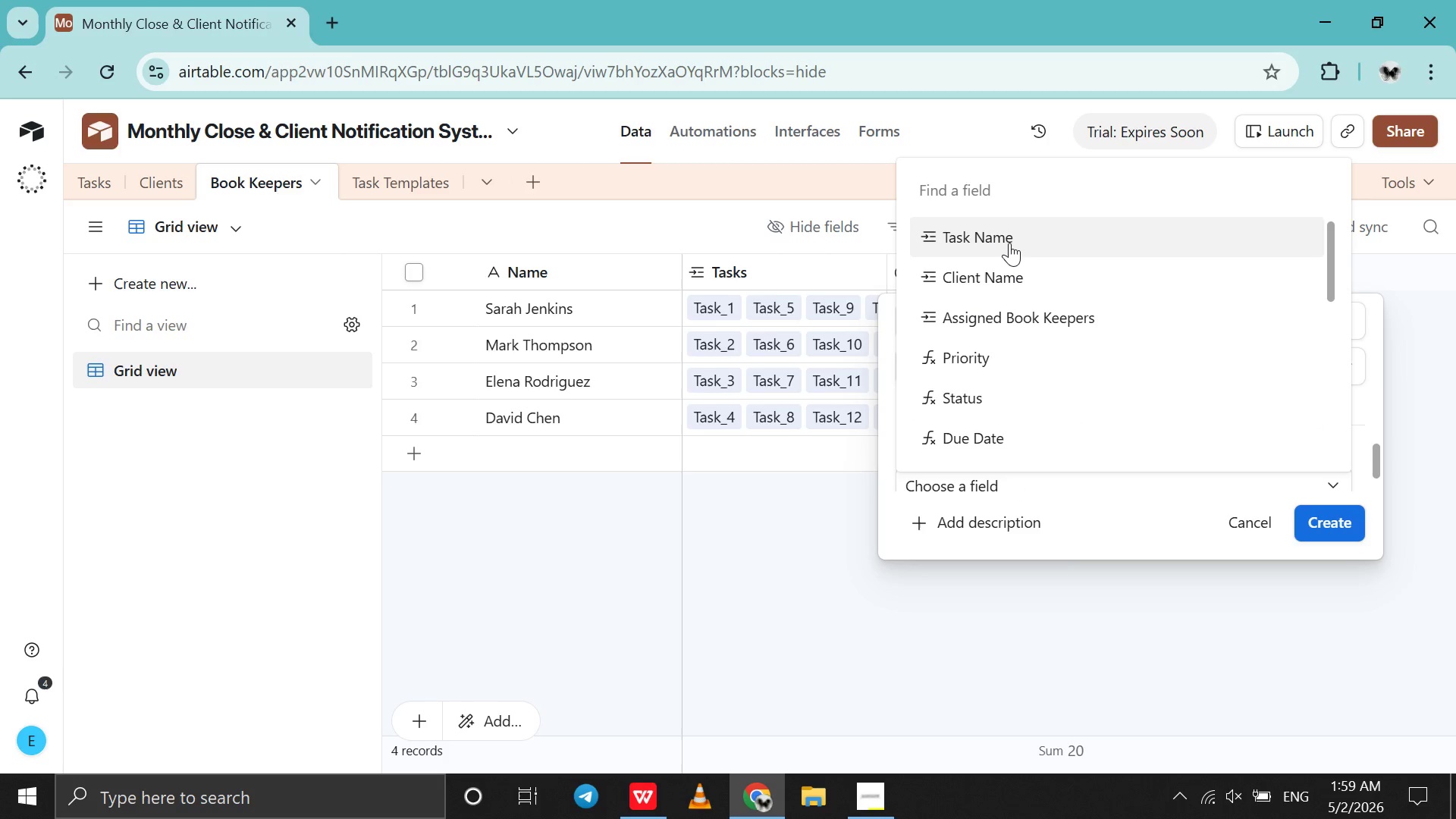 
left_click([1010, 242])
 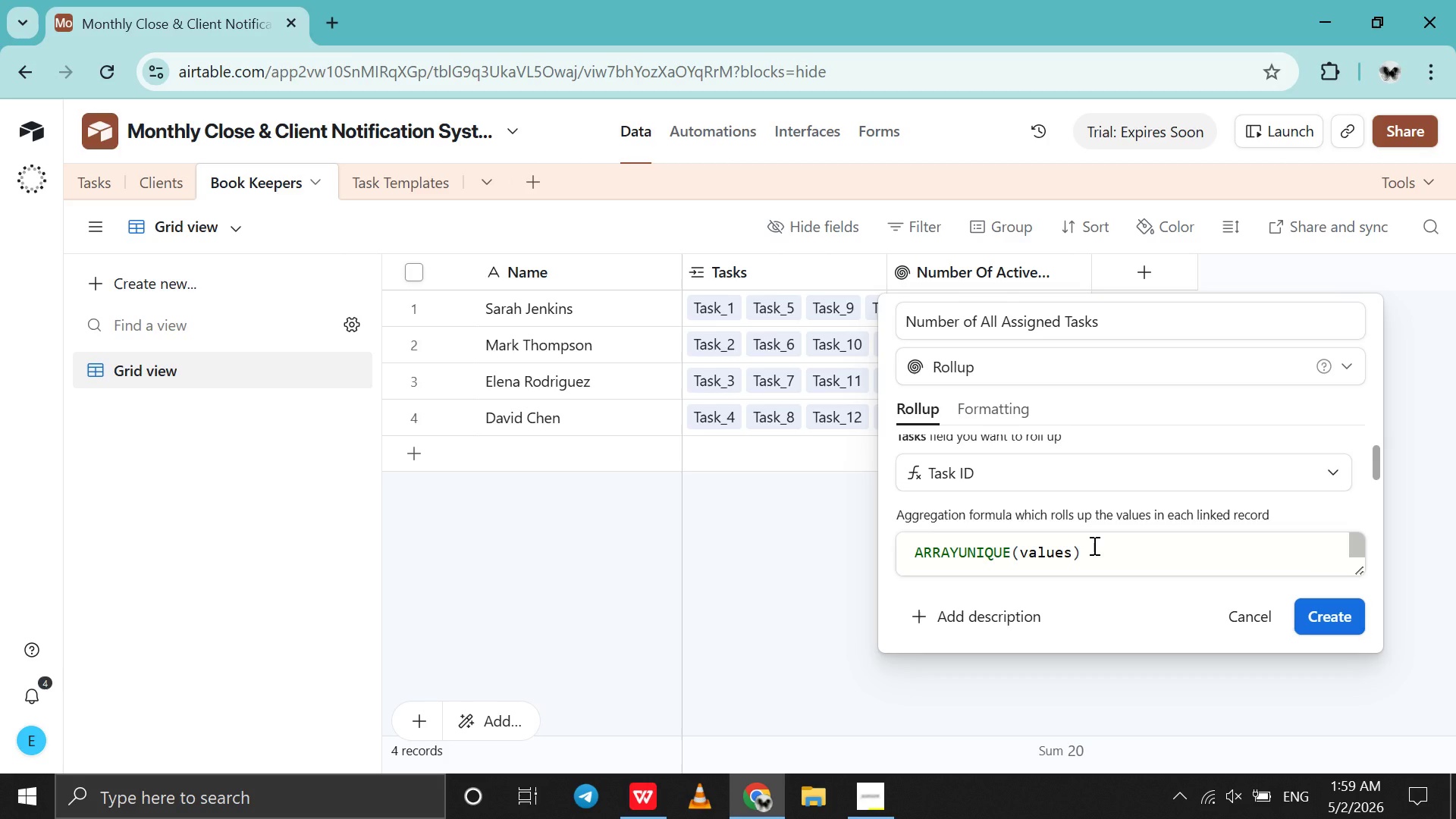 
scroll: coordinate [1010, 242], scroll_direction: up, amount: 6.0
 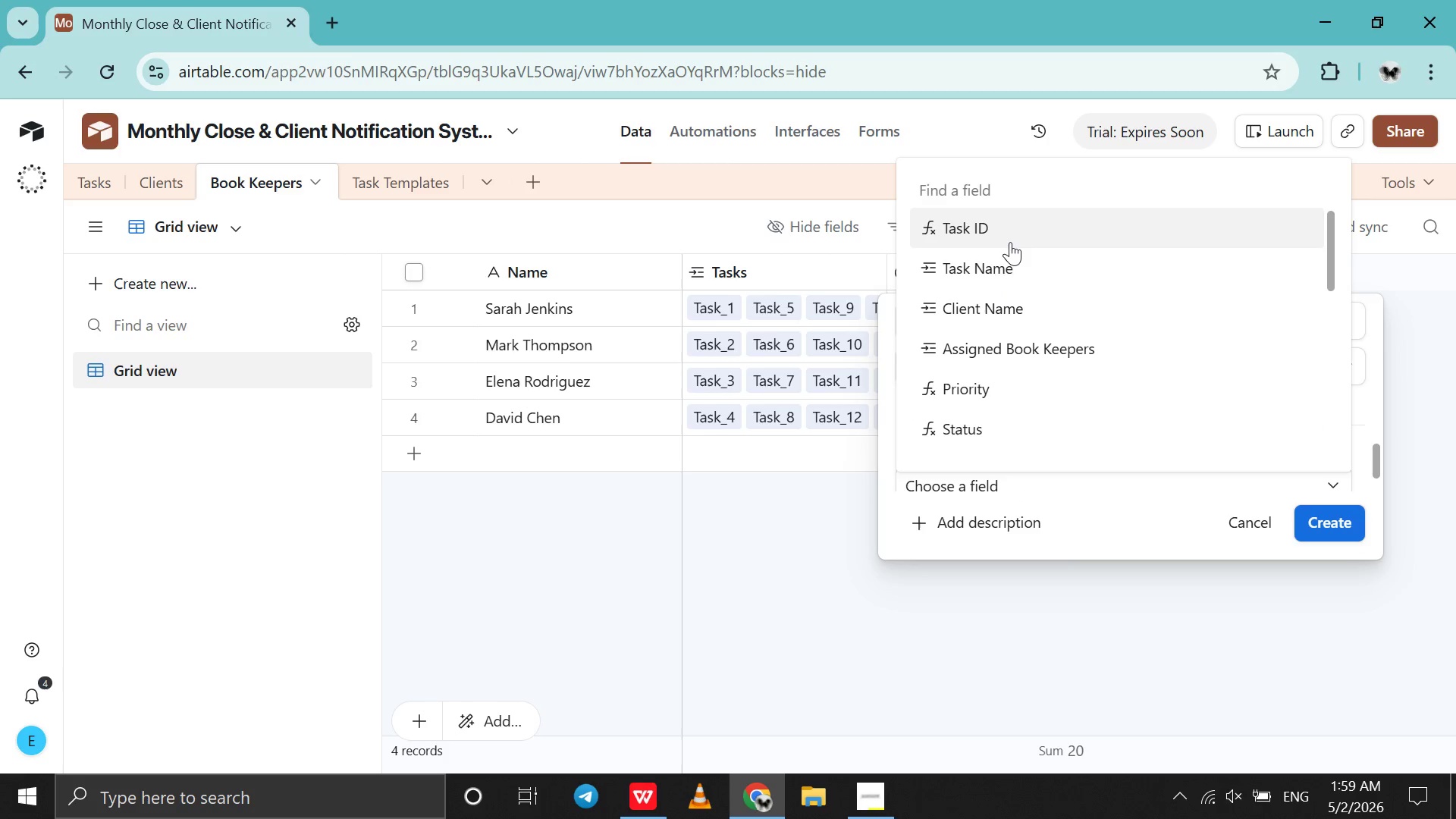 
left_click_drag(start_coordinate=[1093, 545], to_coordinate=[905, 541])
 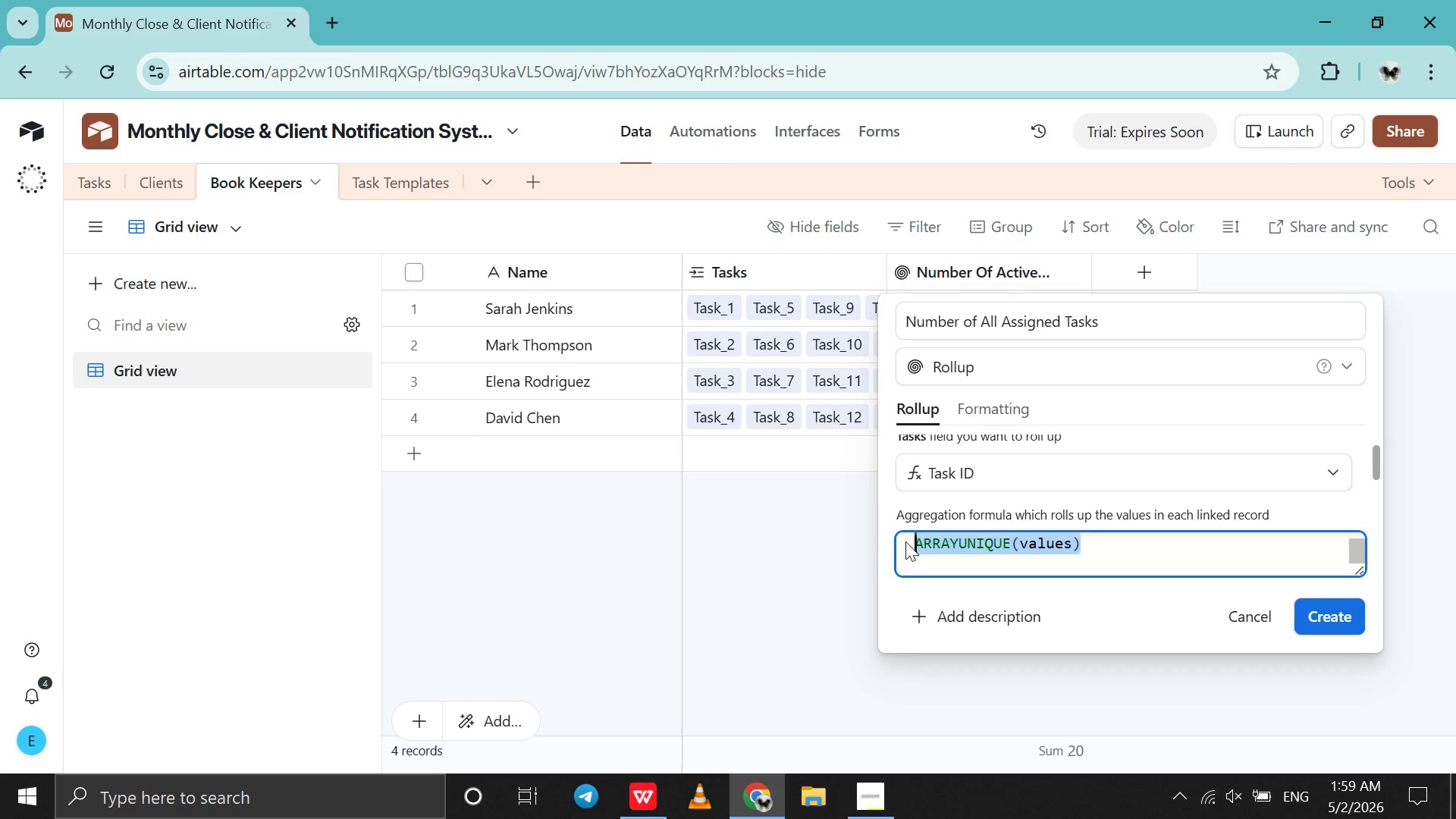 
type(cou)
 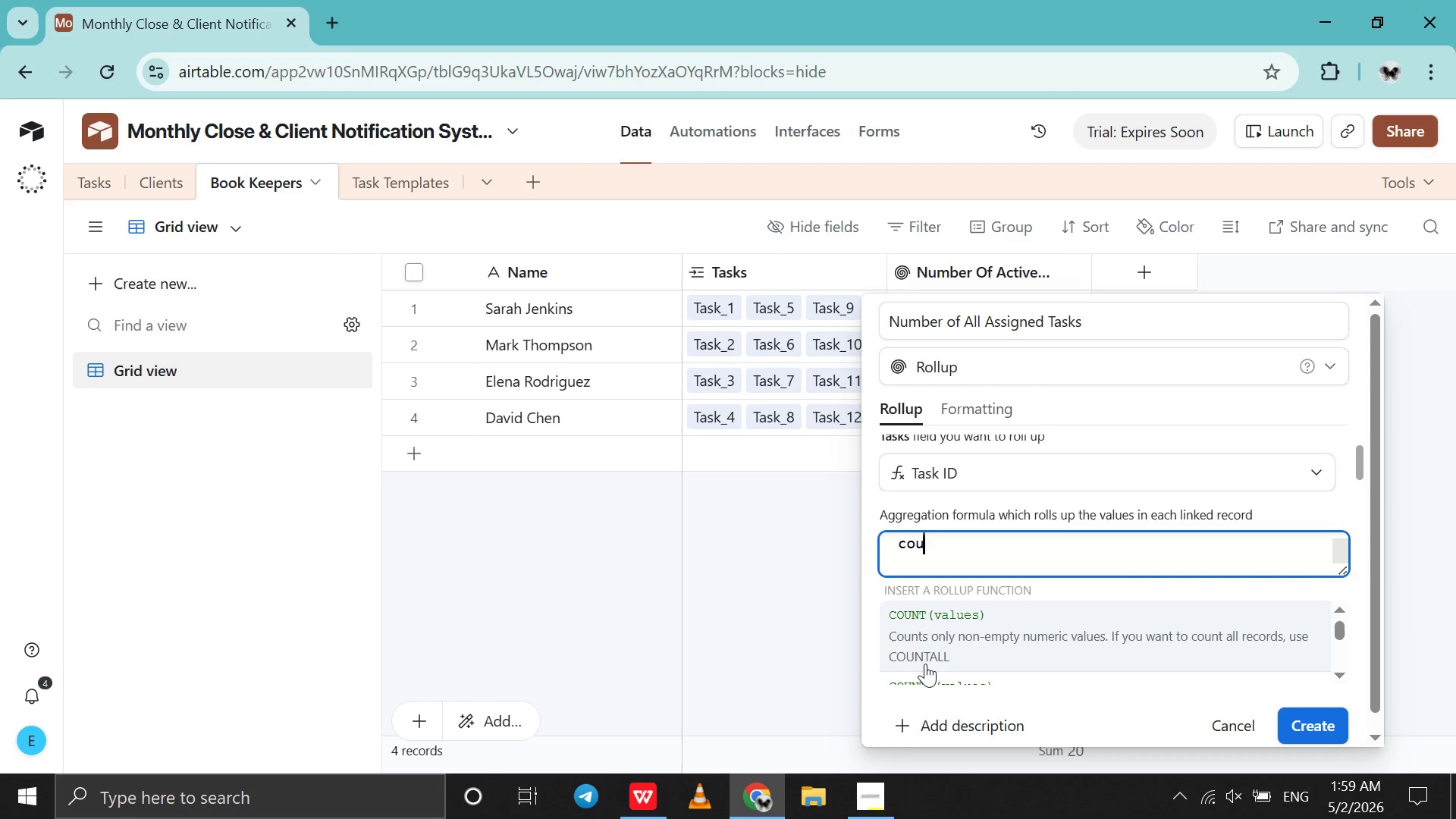 
scroll: coordinate [927, 664], scroll_direction: down, amount: 1.0
 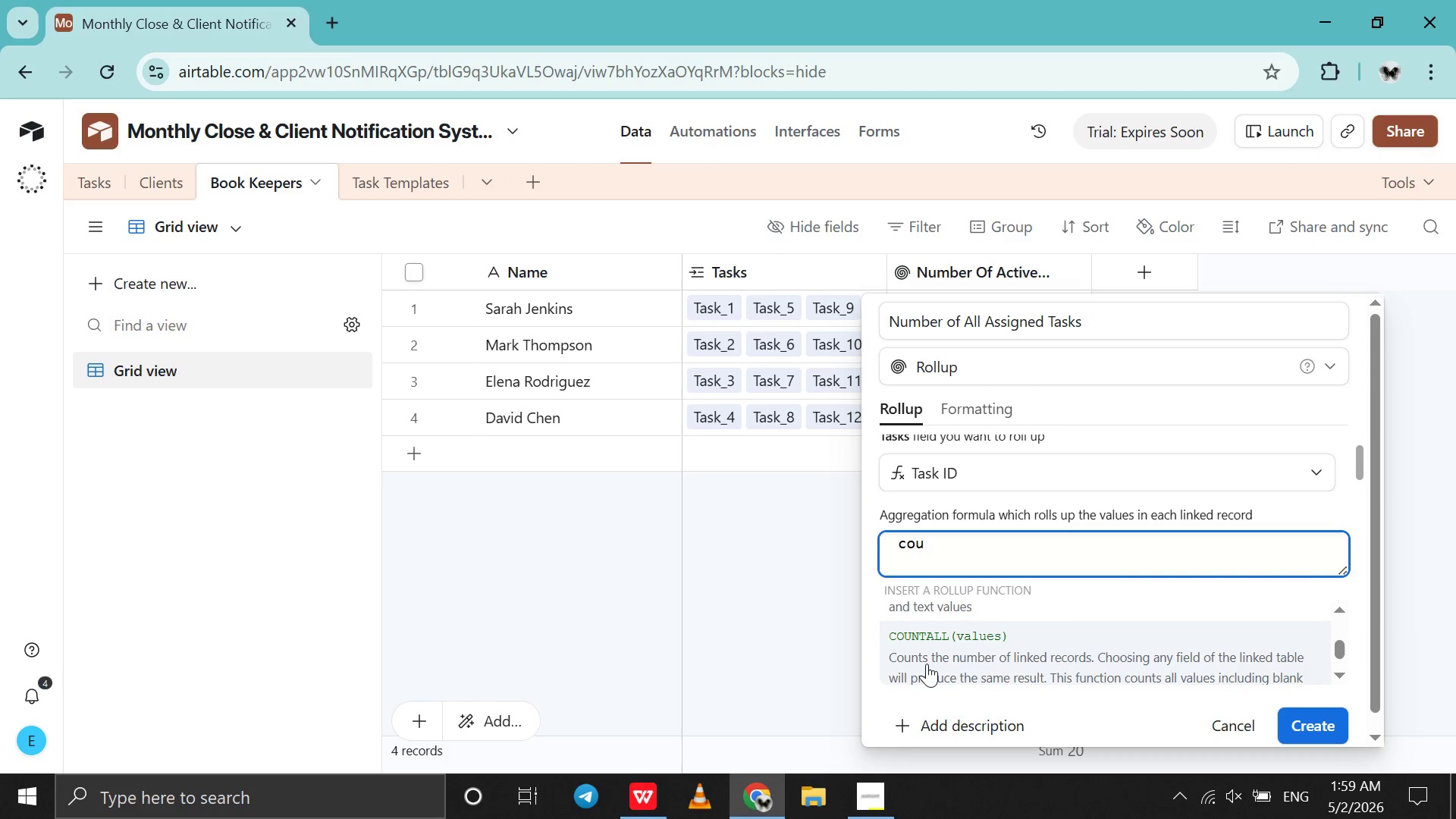 
scroll: coordinate [927, 664], scroll_direction: none, amount: 0.0
 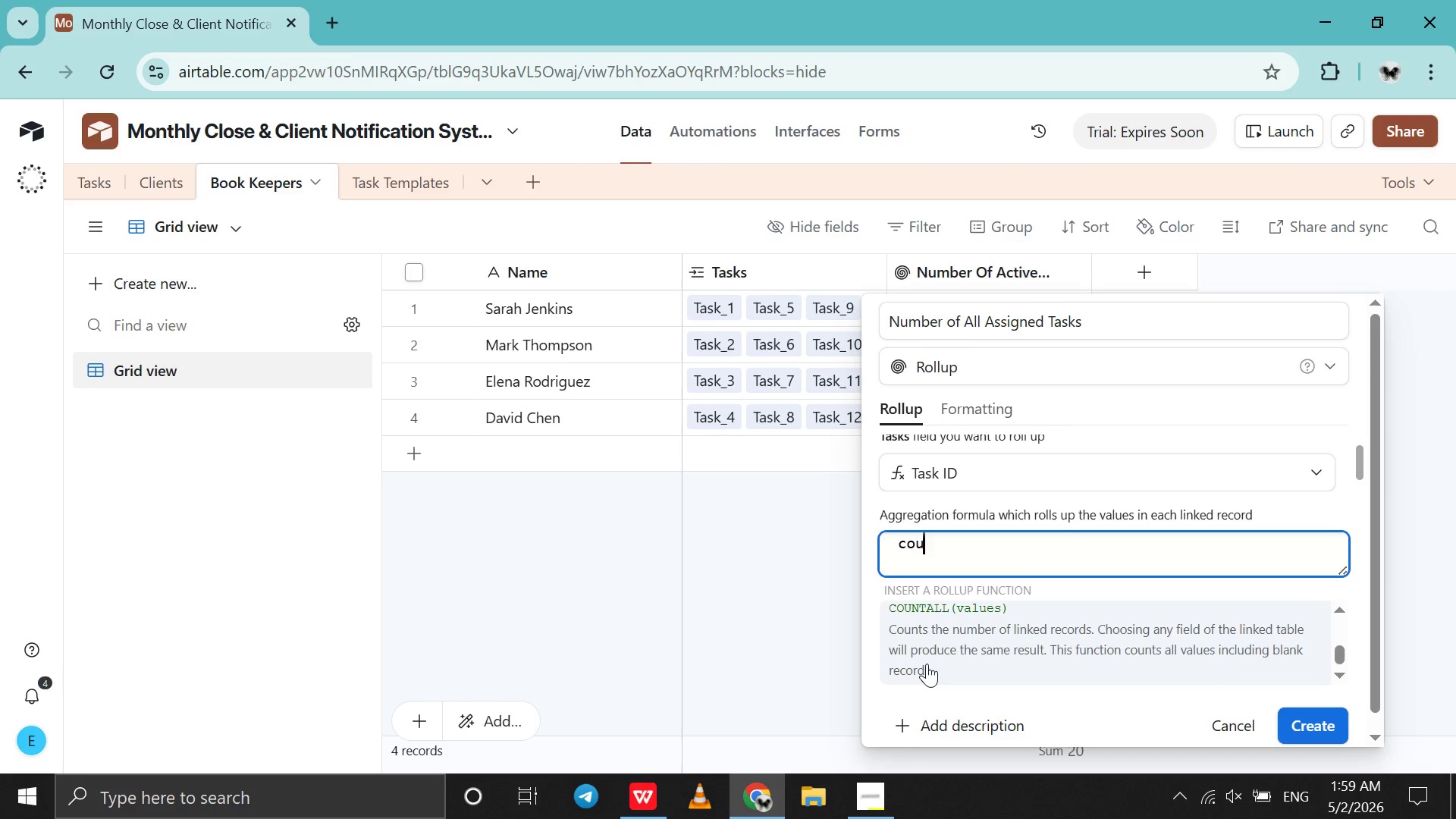 
scroll: coordinate [927, 664], scroll_direction: up, amount: 1.0
 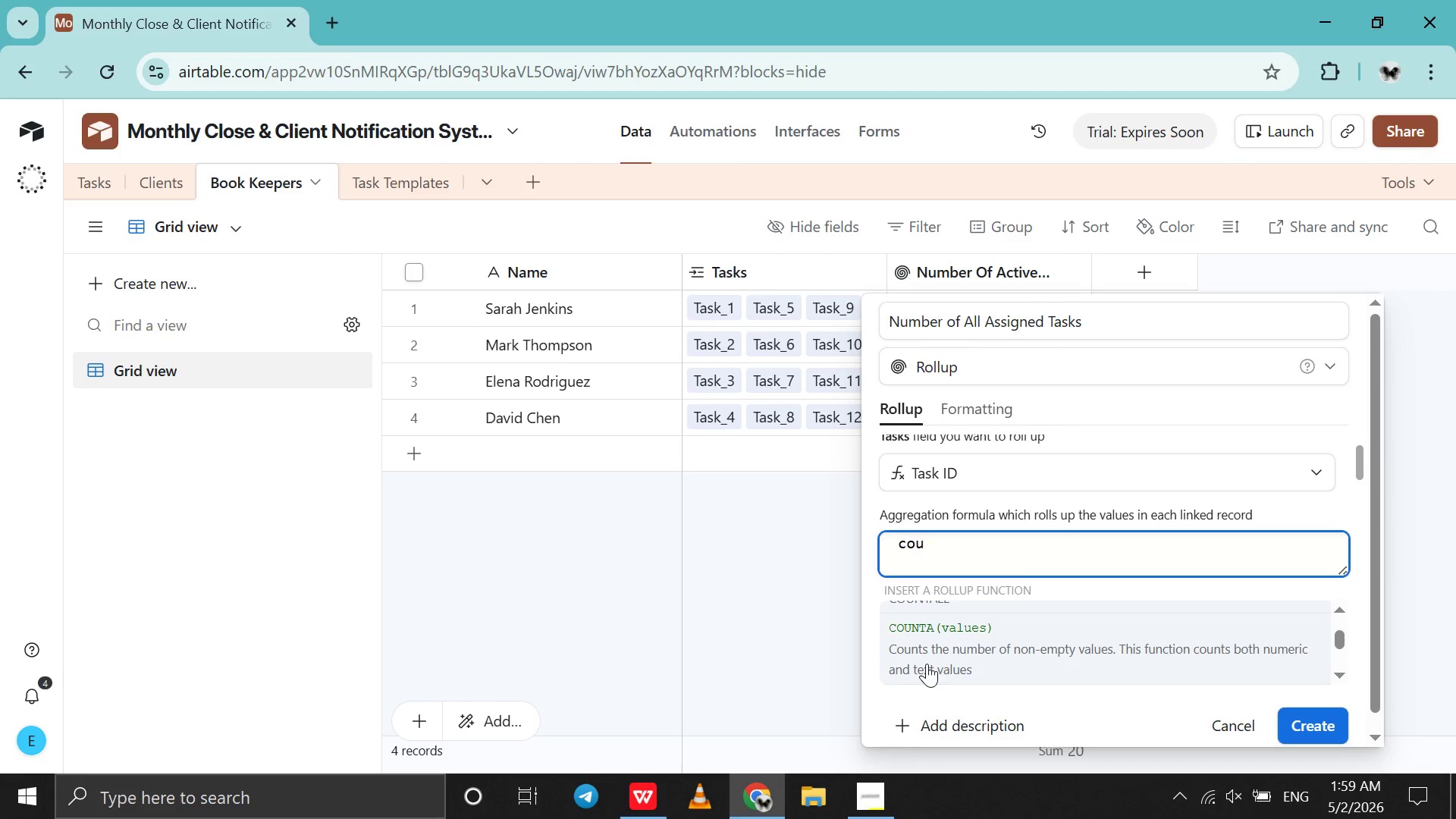 
left_click([927, 664])
 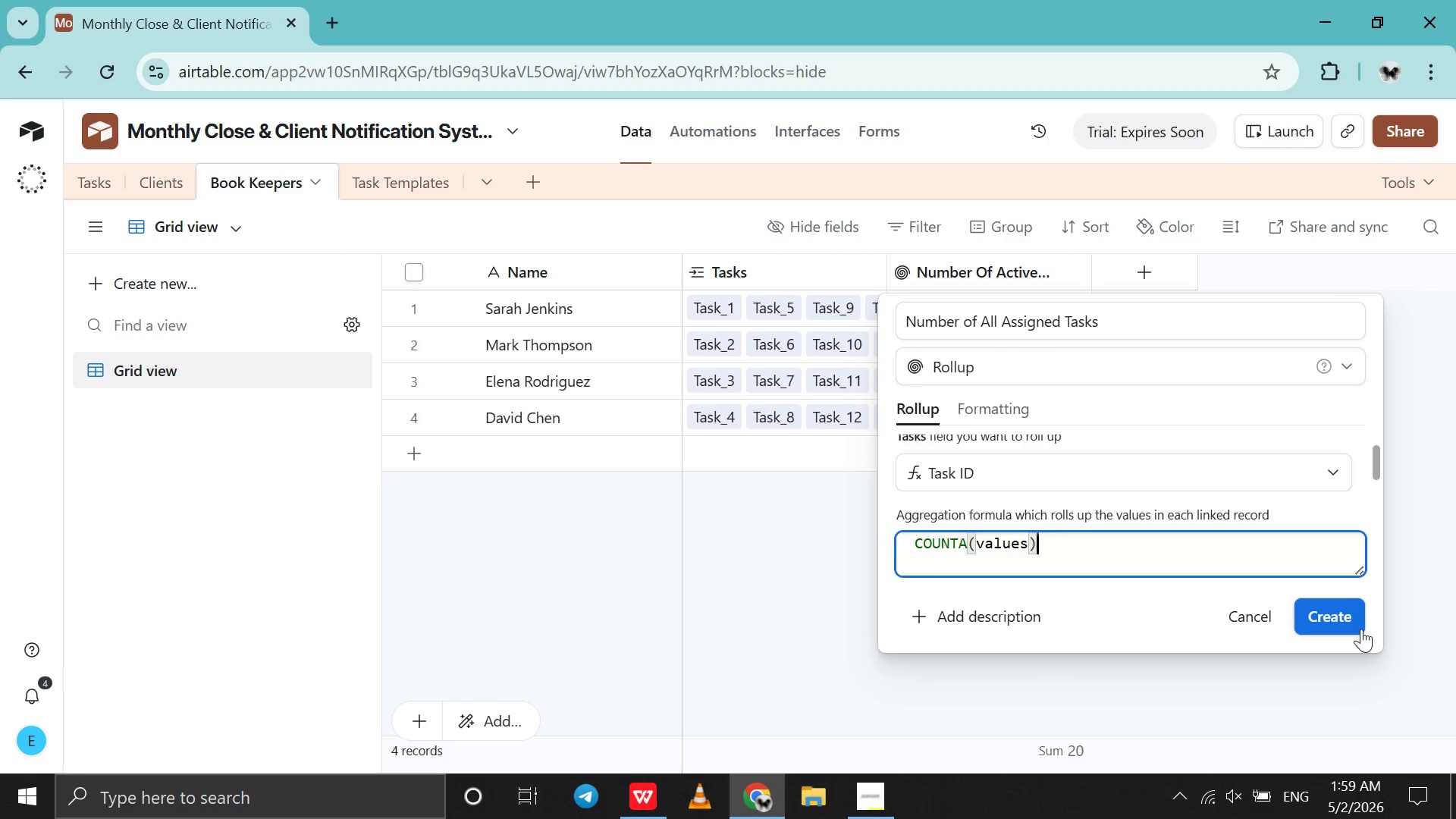 
left_click([1361, 629])
 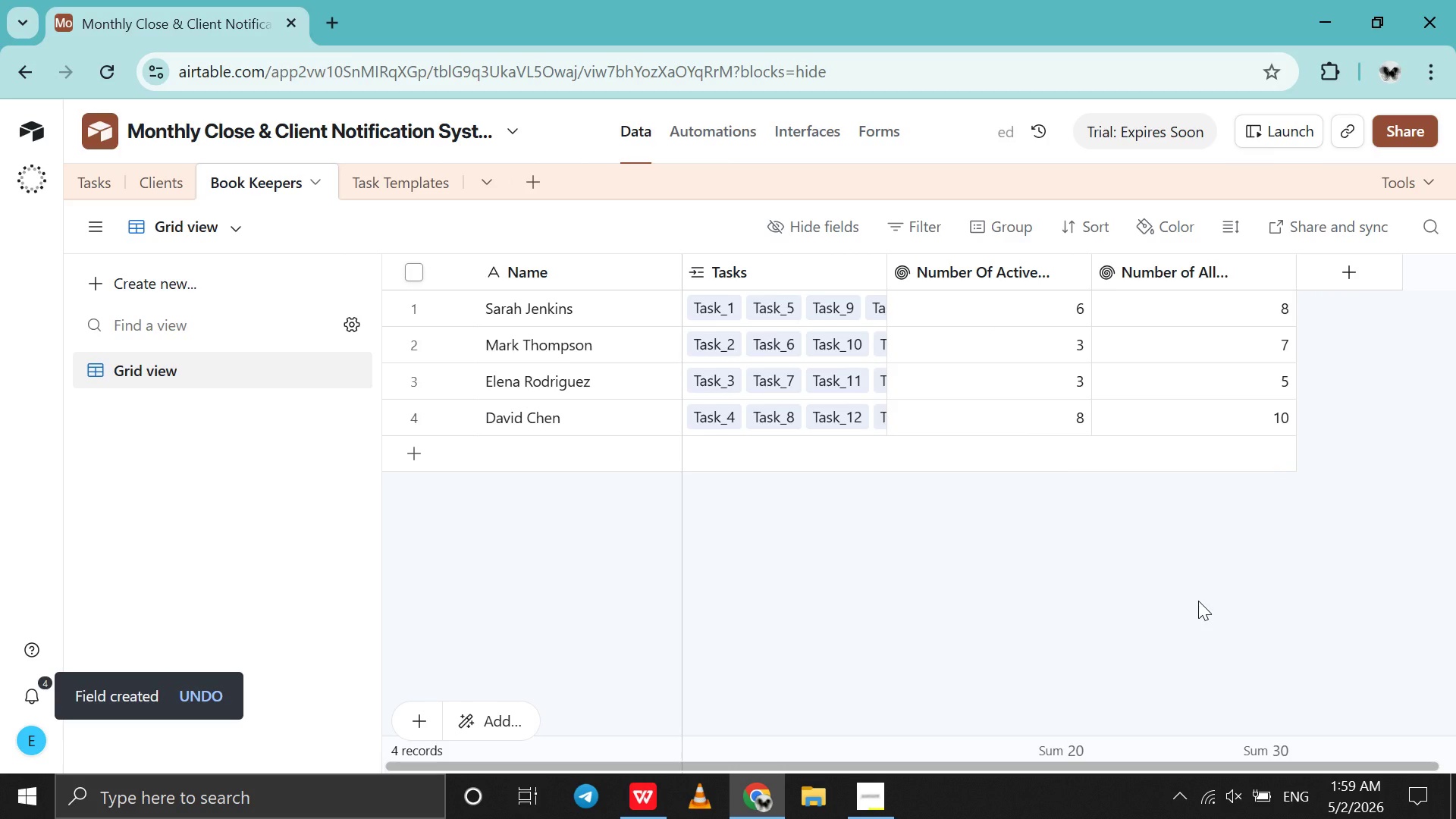 
scroll: coordinate [1198, 601], scroll_direction: up, amount: 3.0
 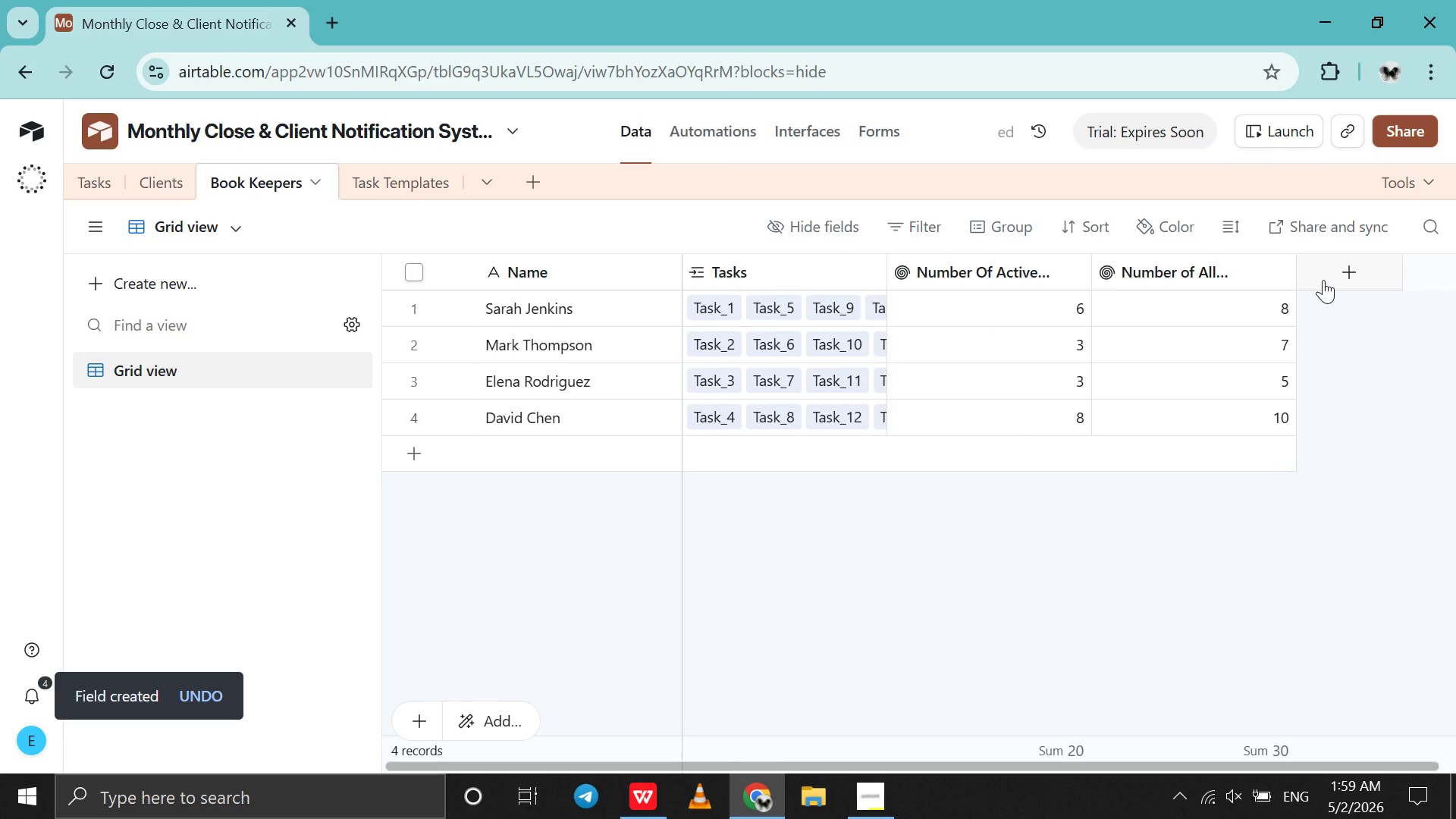 
left_click([1323, 280])
 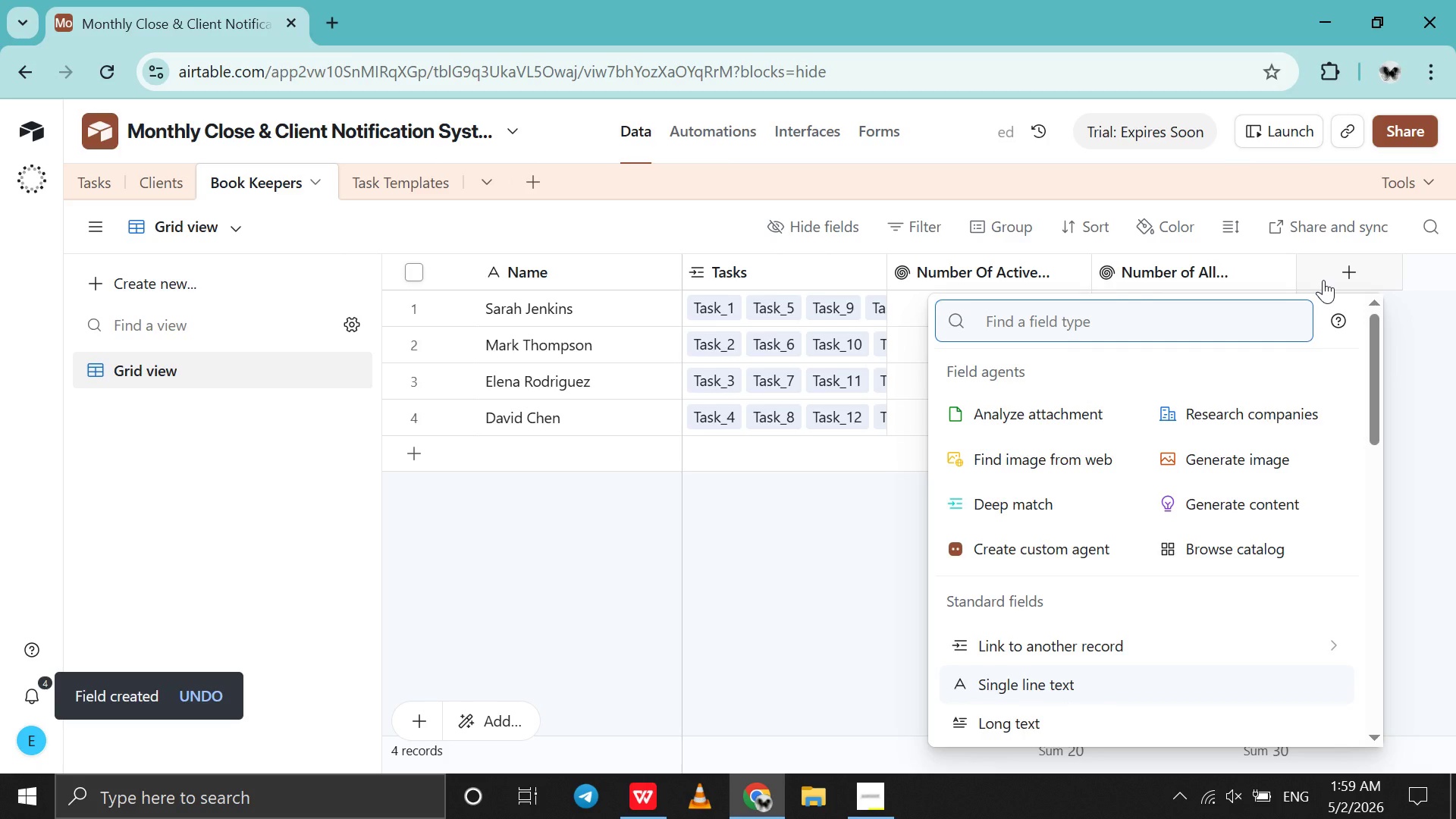 
type(for)
 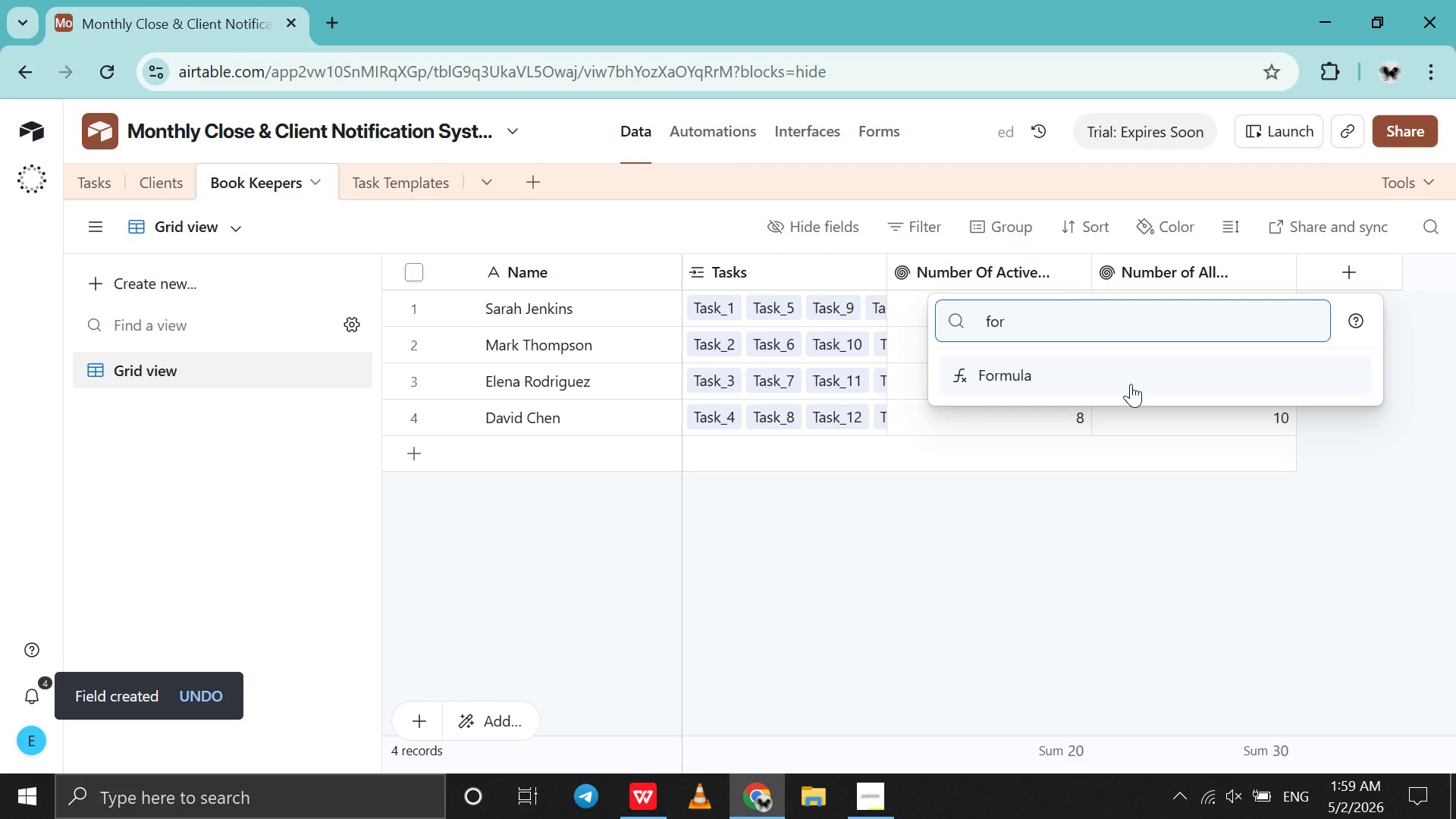 
left_click([1131, 384])
 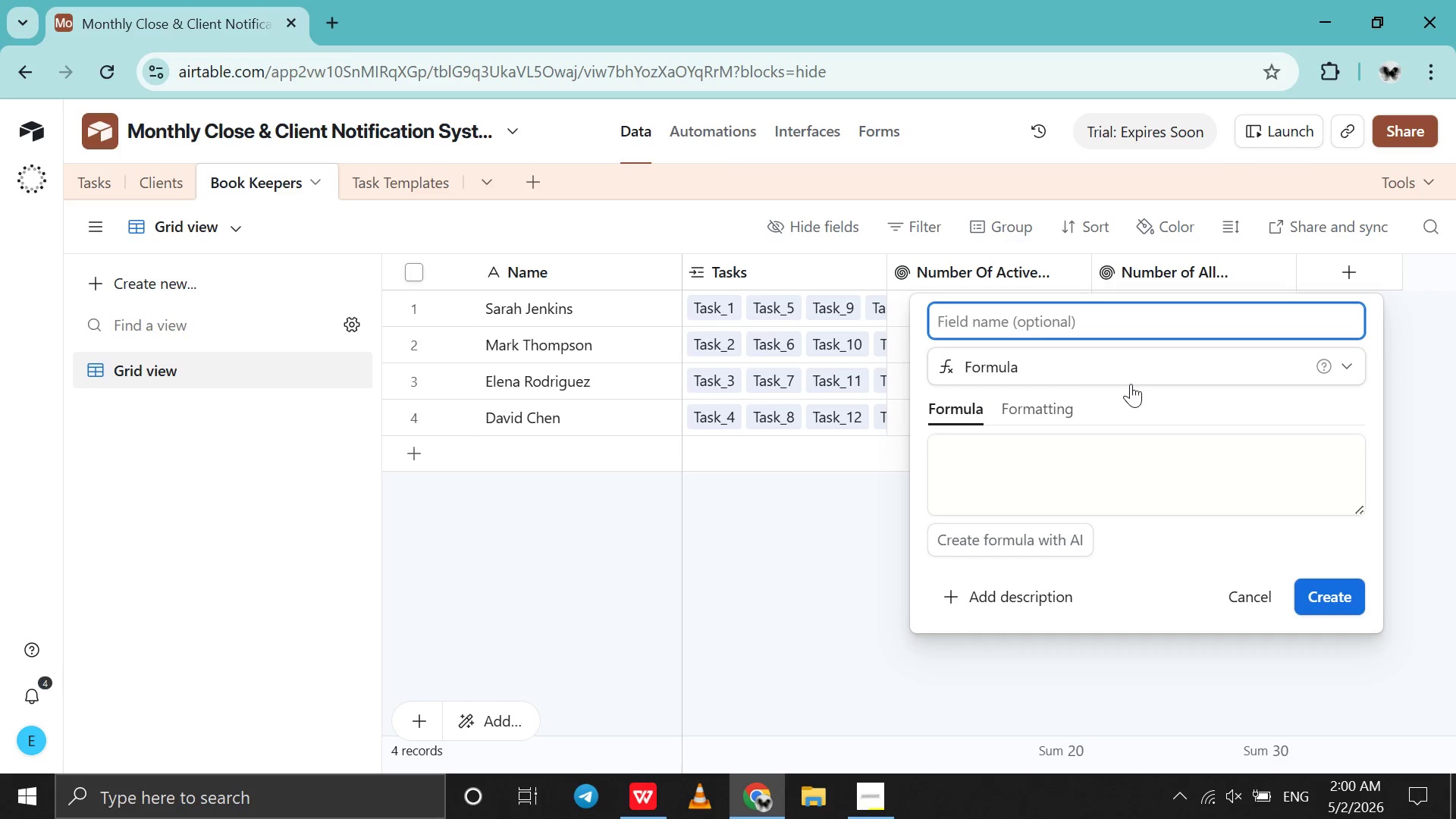 
wait(36.34)
 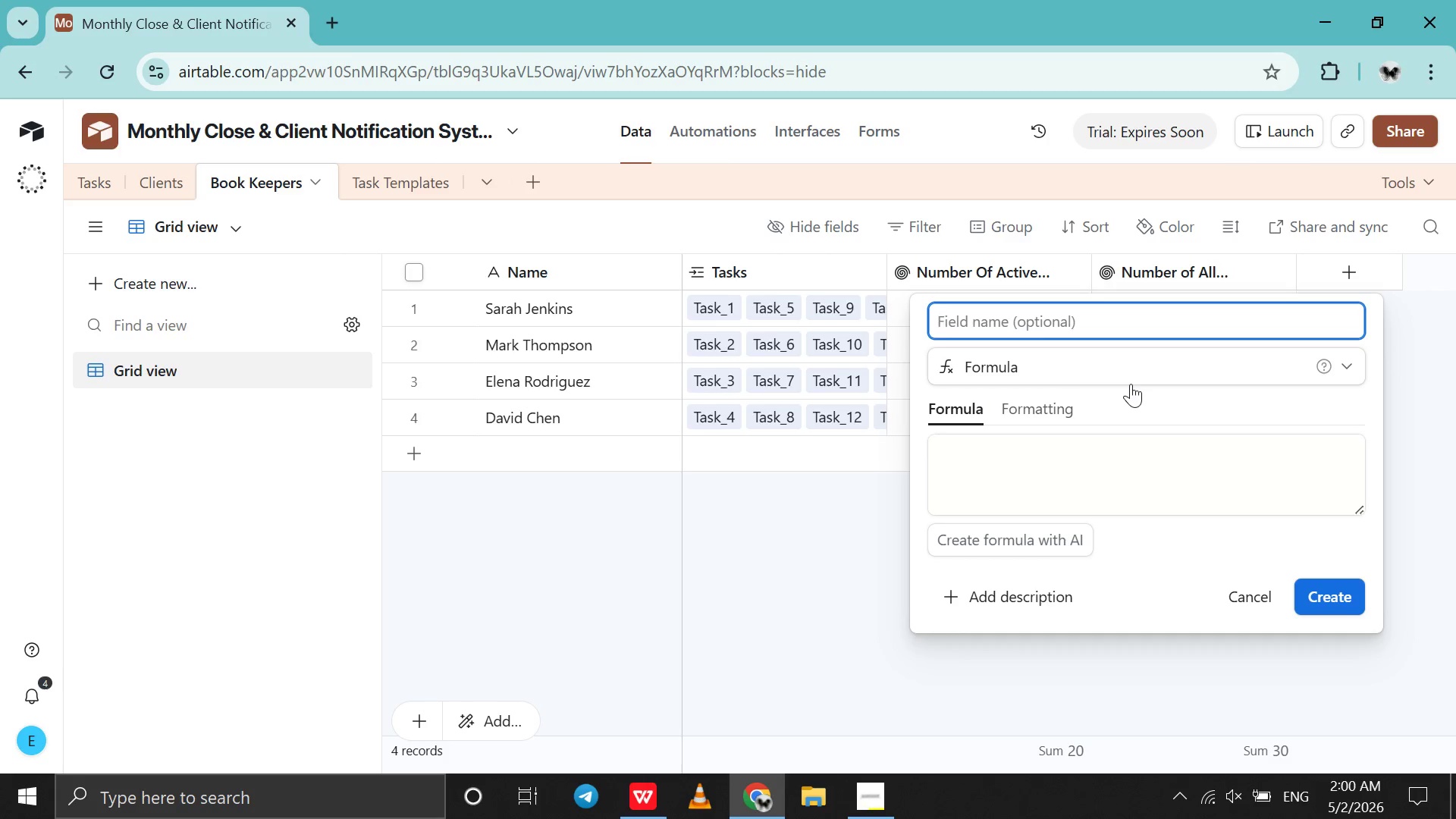 
left_click([82, 176])
 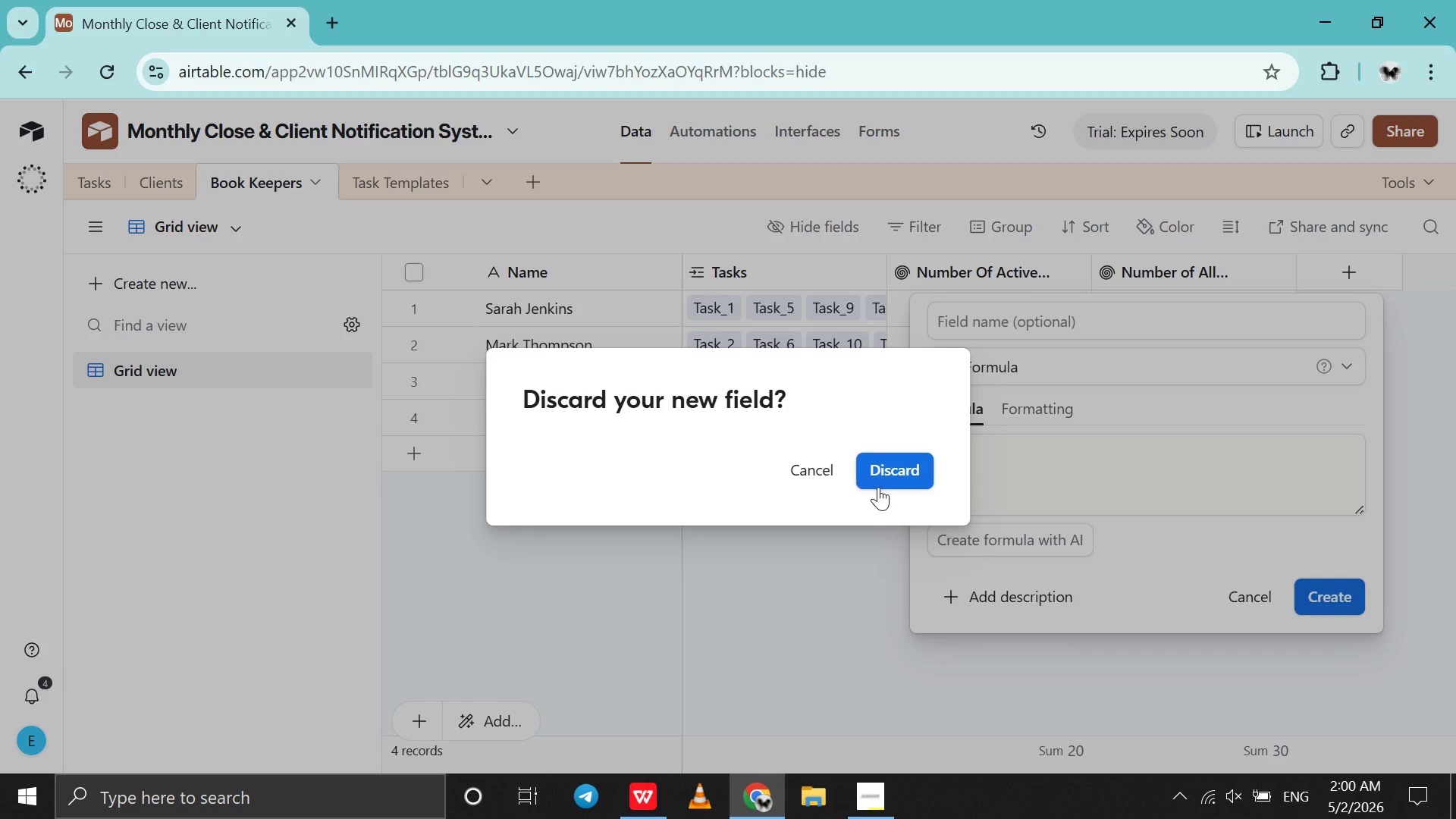 
left_click([878, 487])
 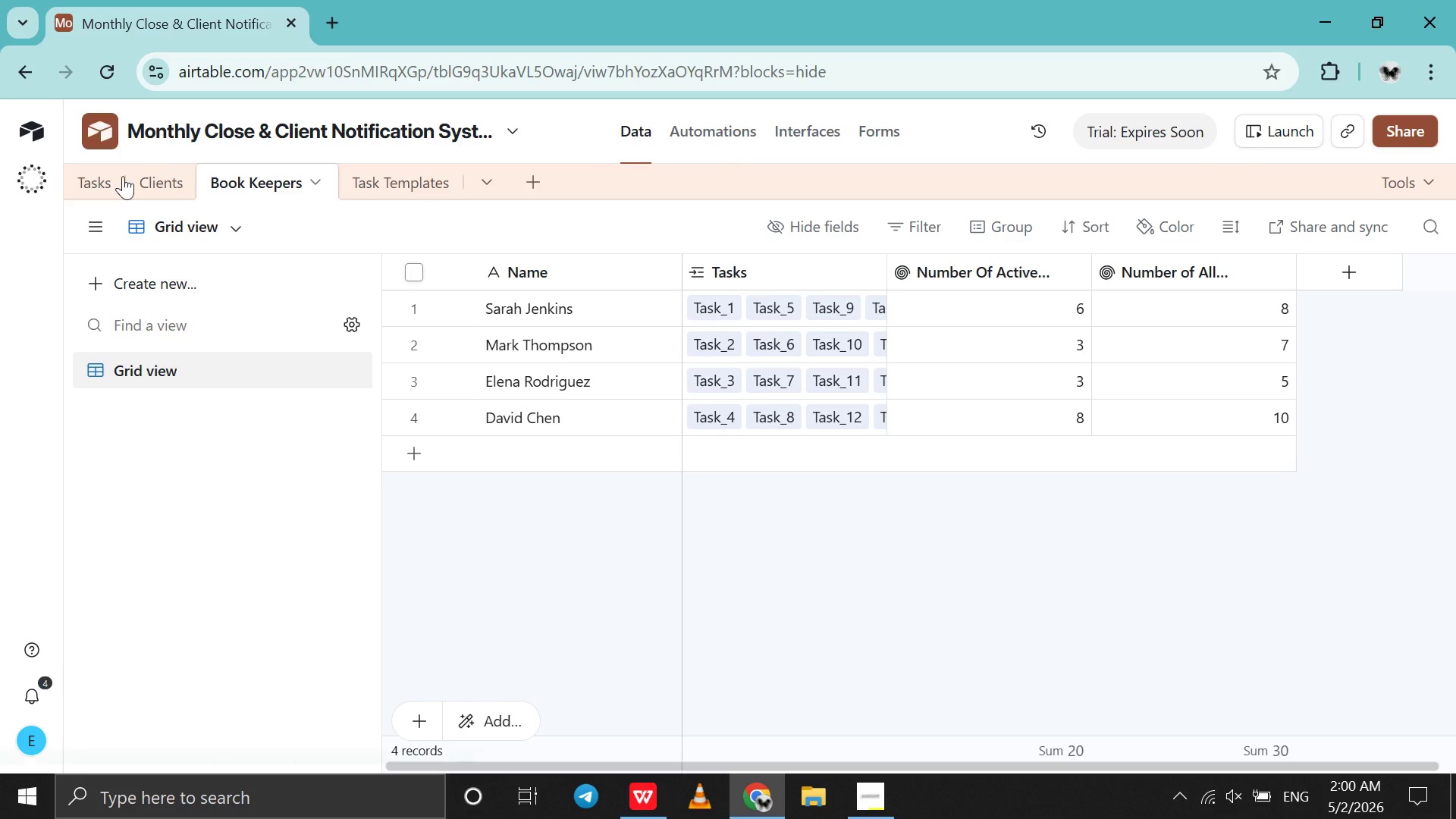 
left_click([111, 186])
 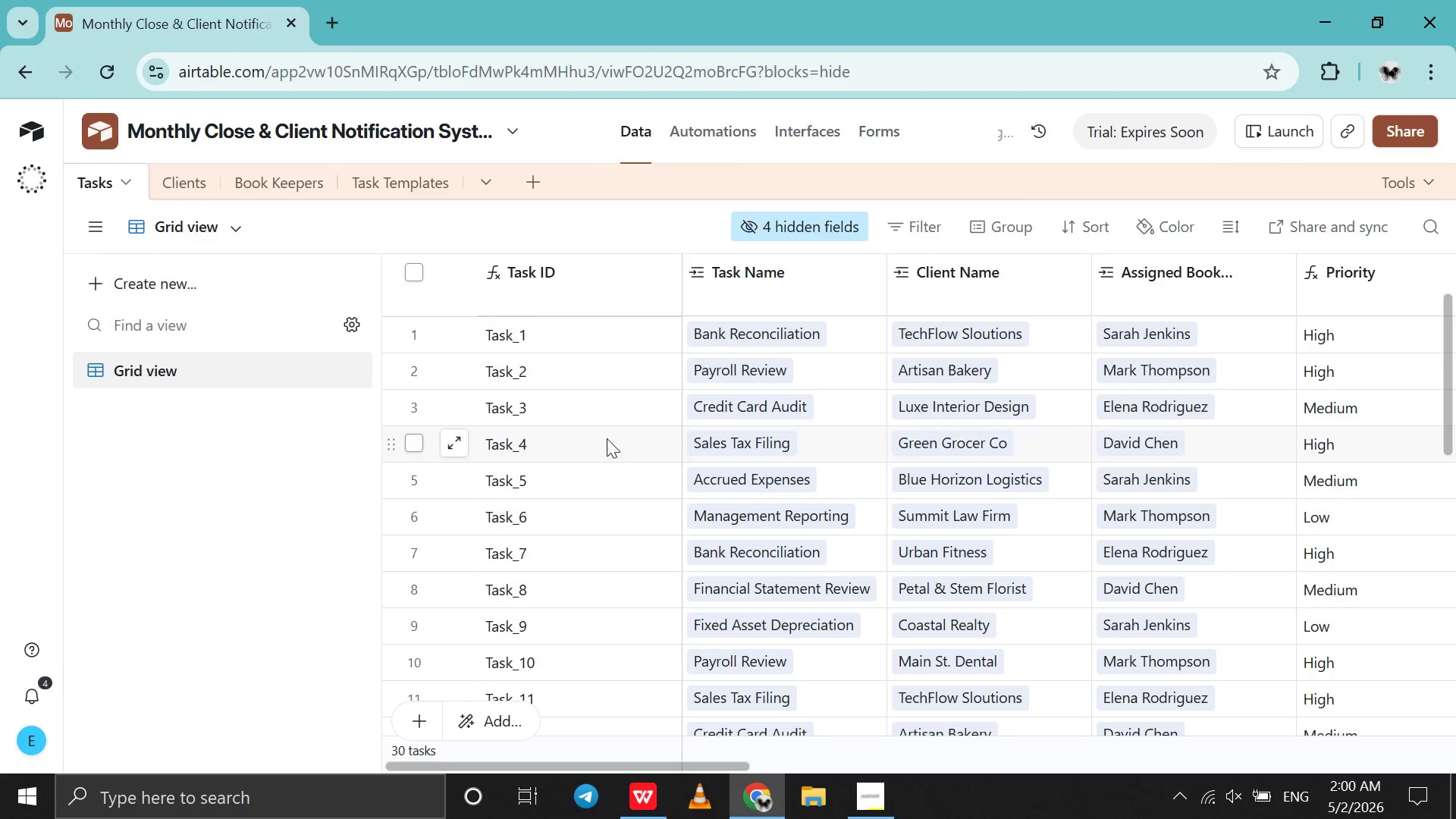 
scroll: coordinate [731, 464], scroll_direction: down, amount: 4.0
 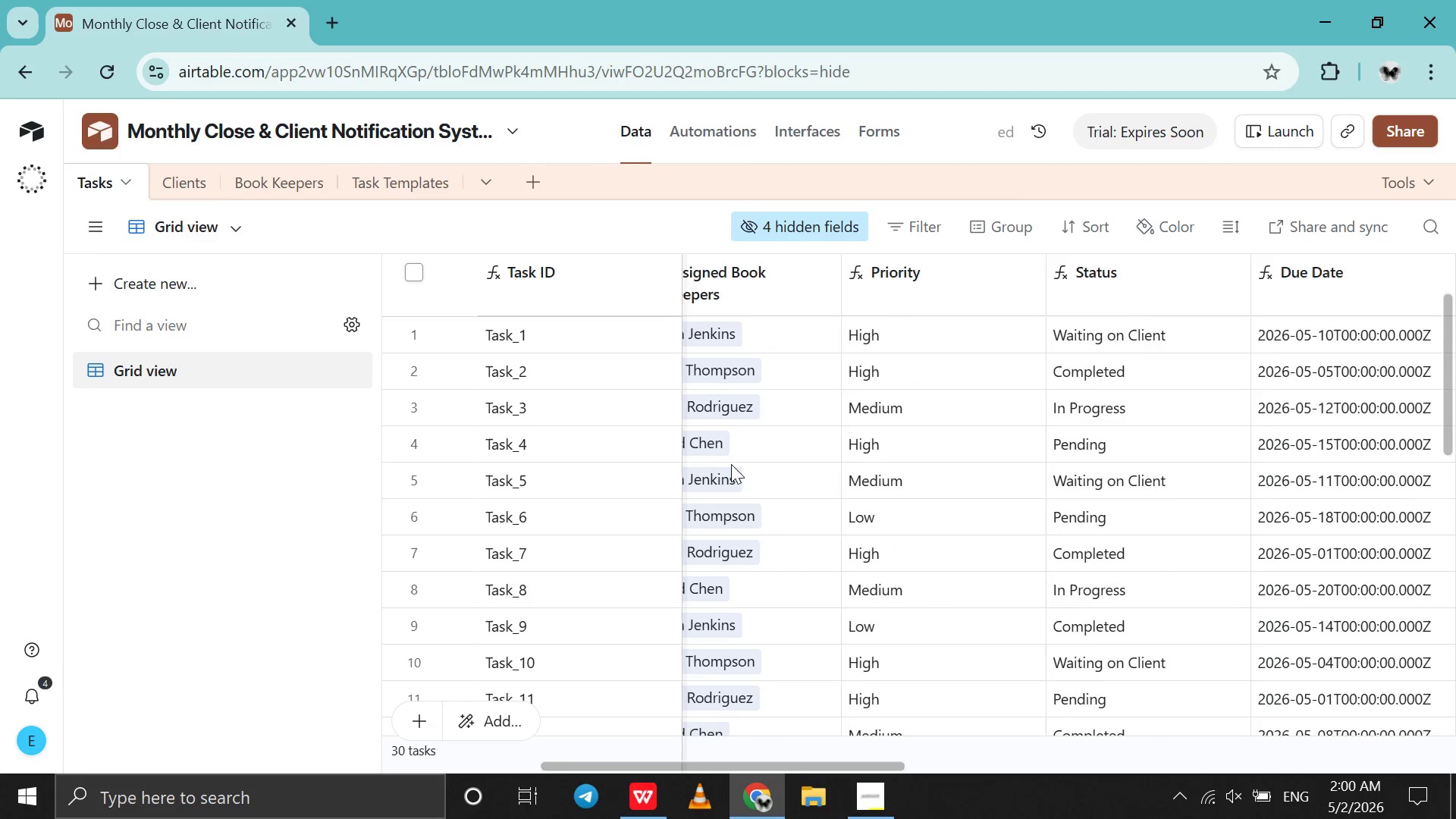 
scroll: coordinate [731, 464], scroll_direction: none, amount: 0.0
 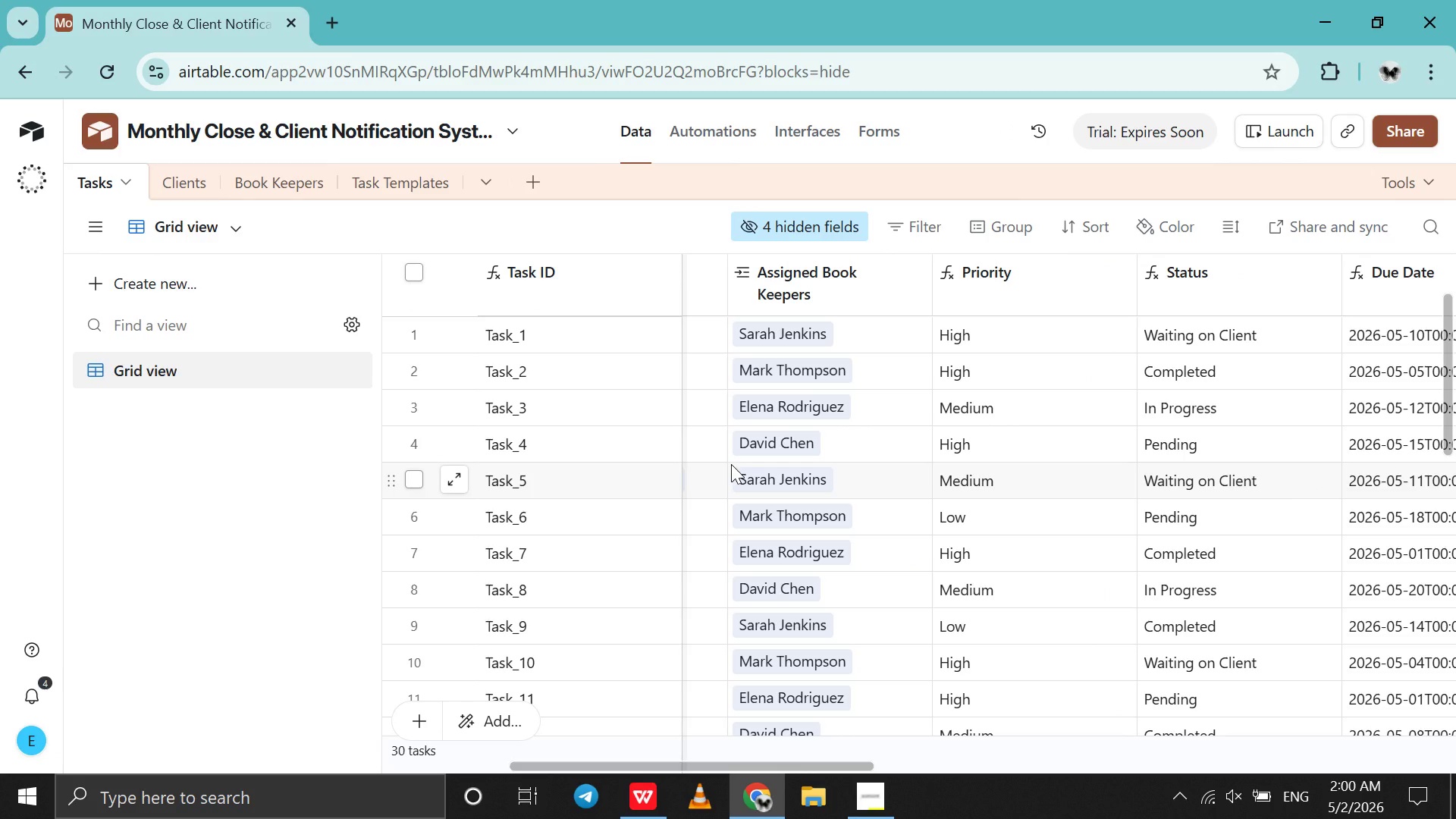 
wait(6.28)
 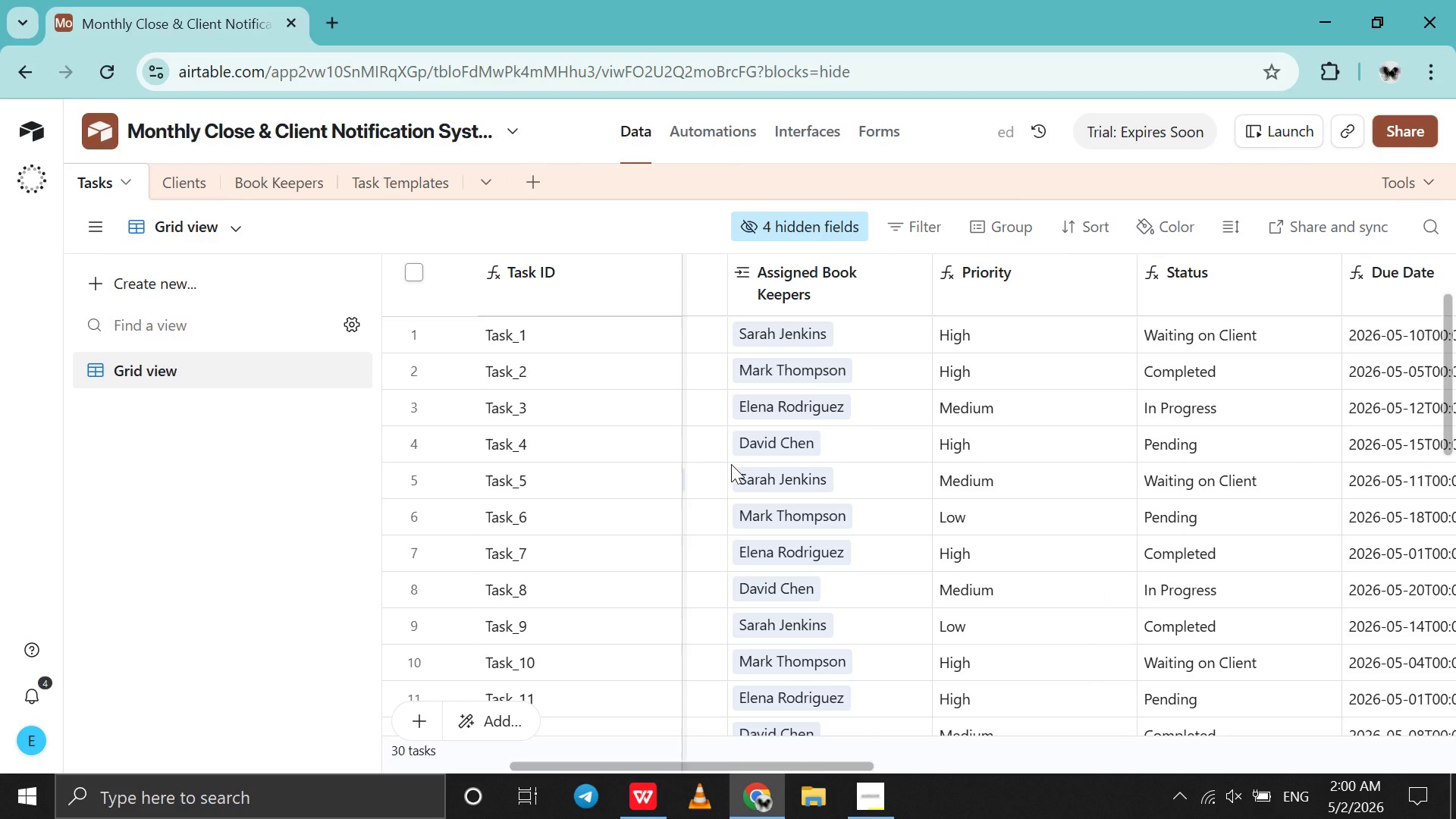 
scroll: coordinate [769, 481], scroll_direction: none, amount: 0.0
 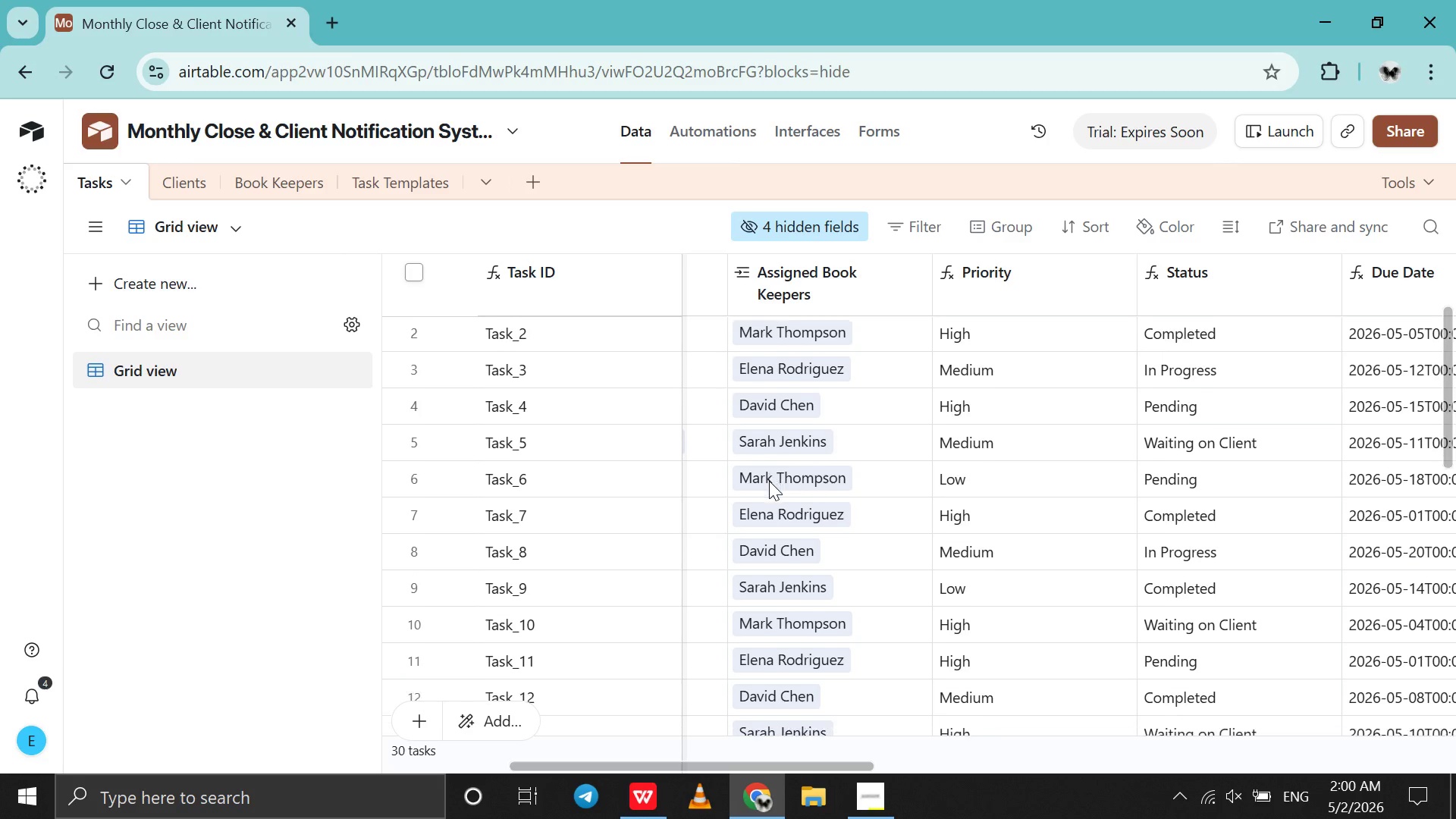 
scroll: coordinate [769, 481], scroll_direction: down, amount: 9.0
 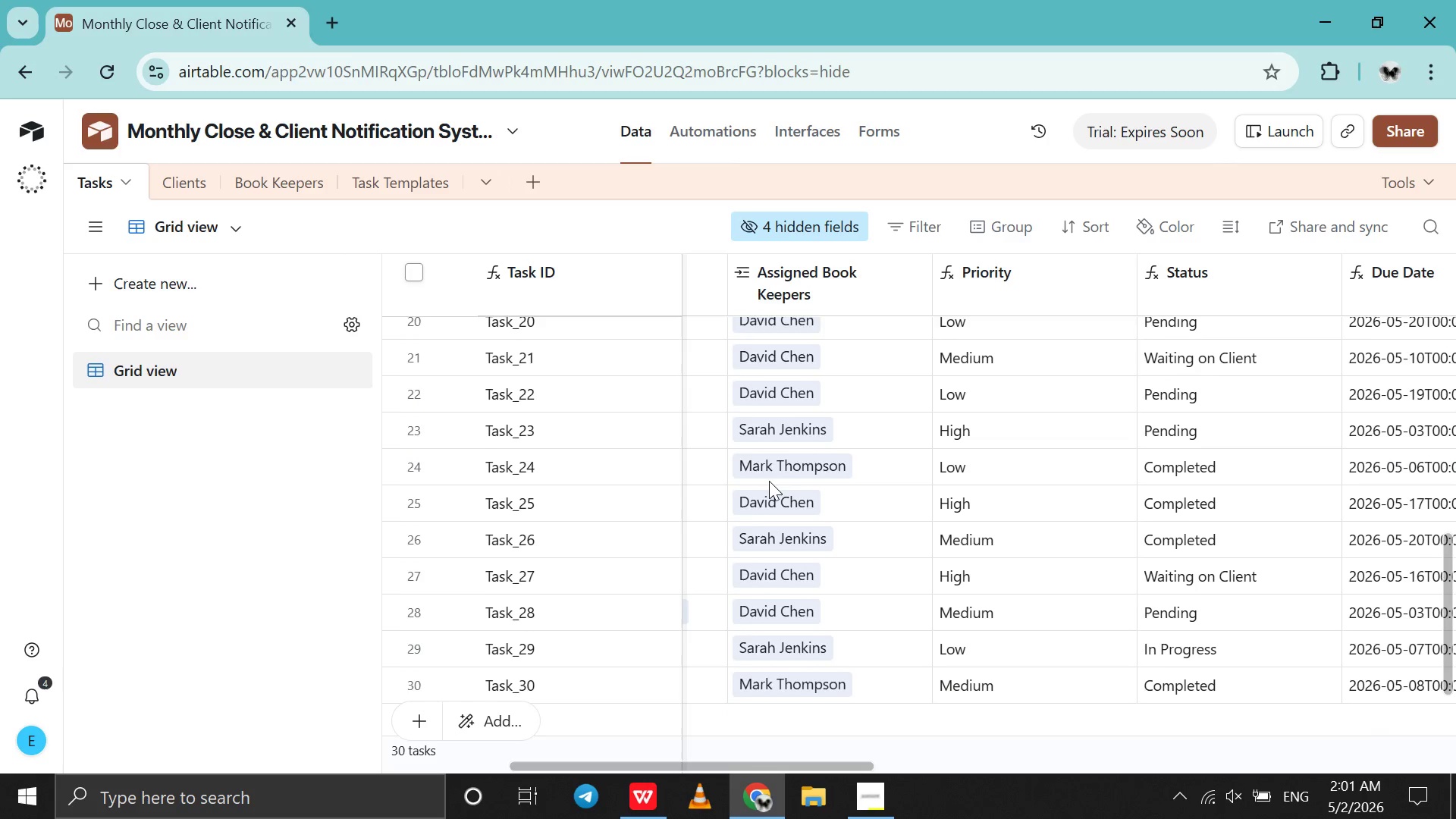 
scroll: coordinate [769, 481], scroll_direction: up, amount: 123.0
 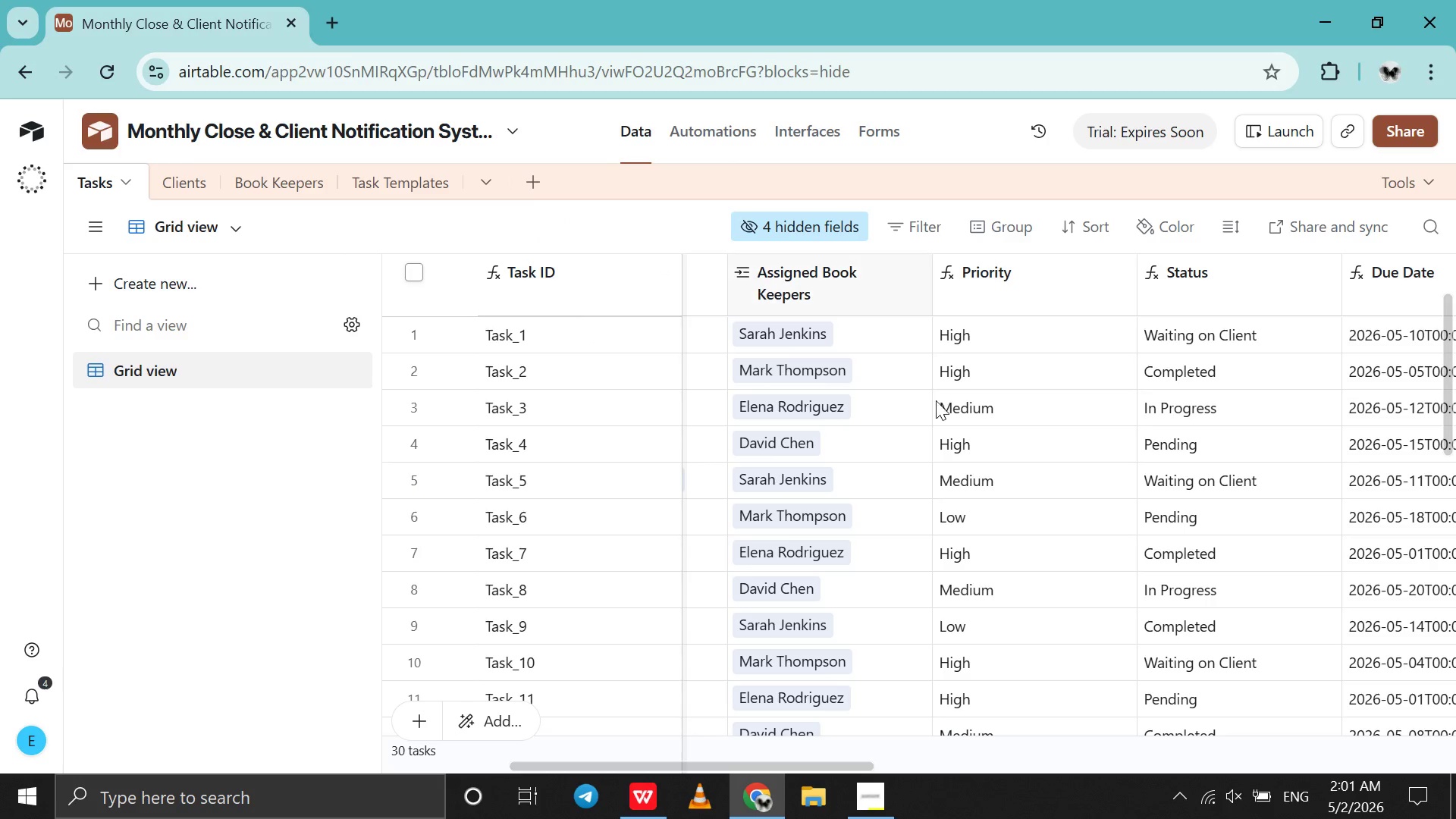 
scroll: coordinate [936, 400], scroll_direction: down, amount: 3.0
 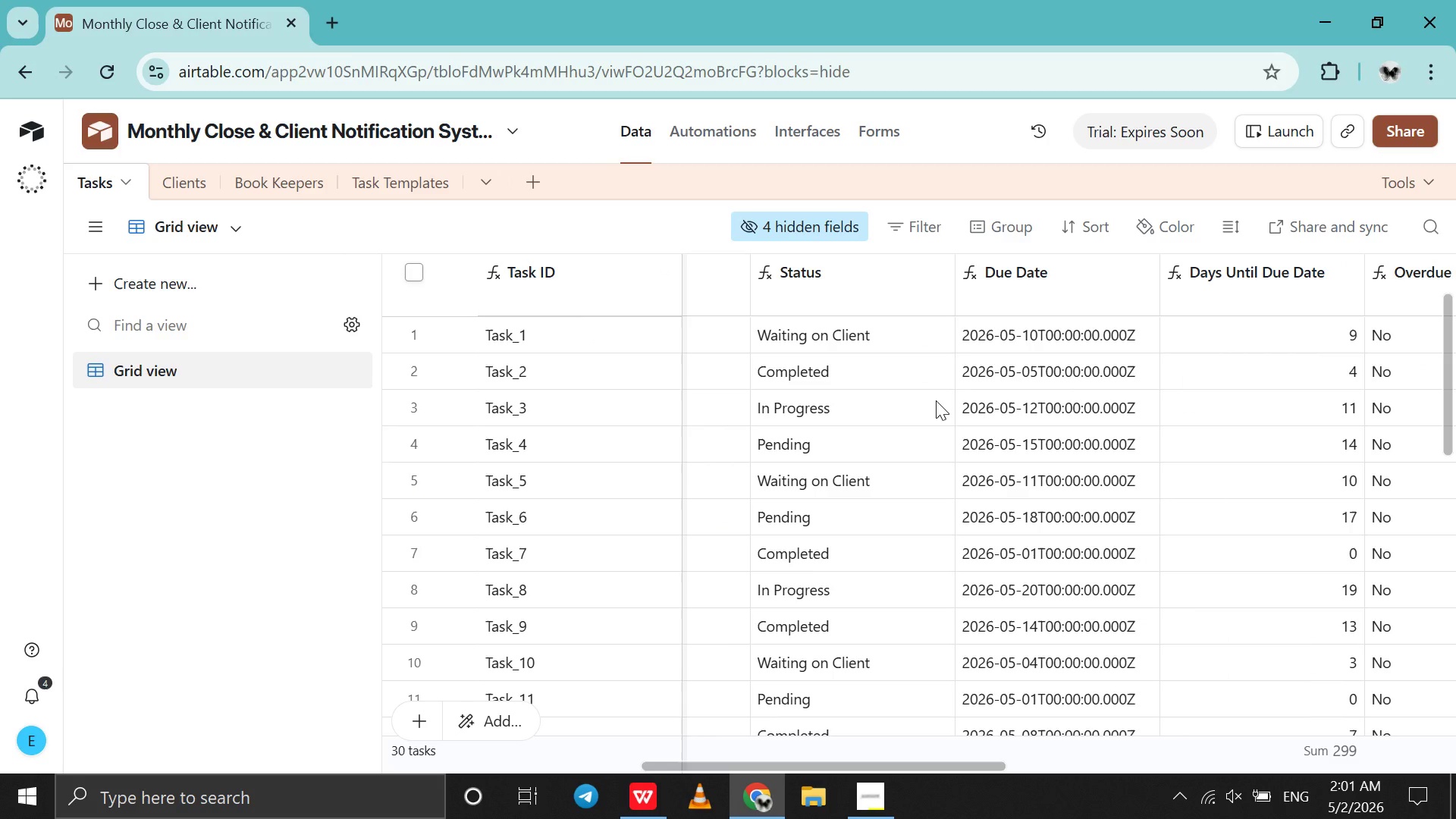 
wait(11.97)
 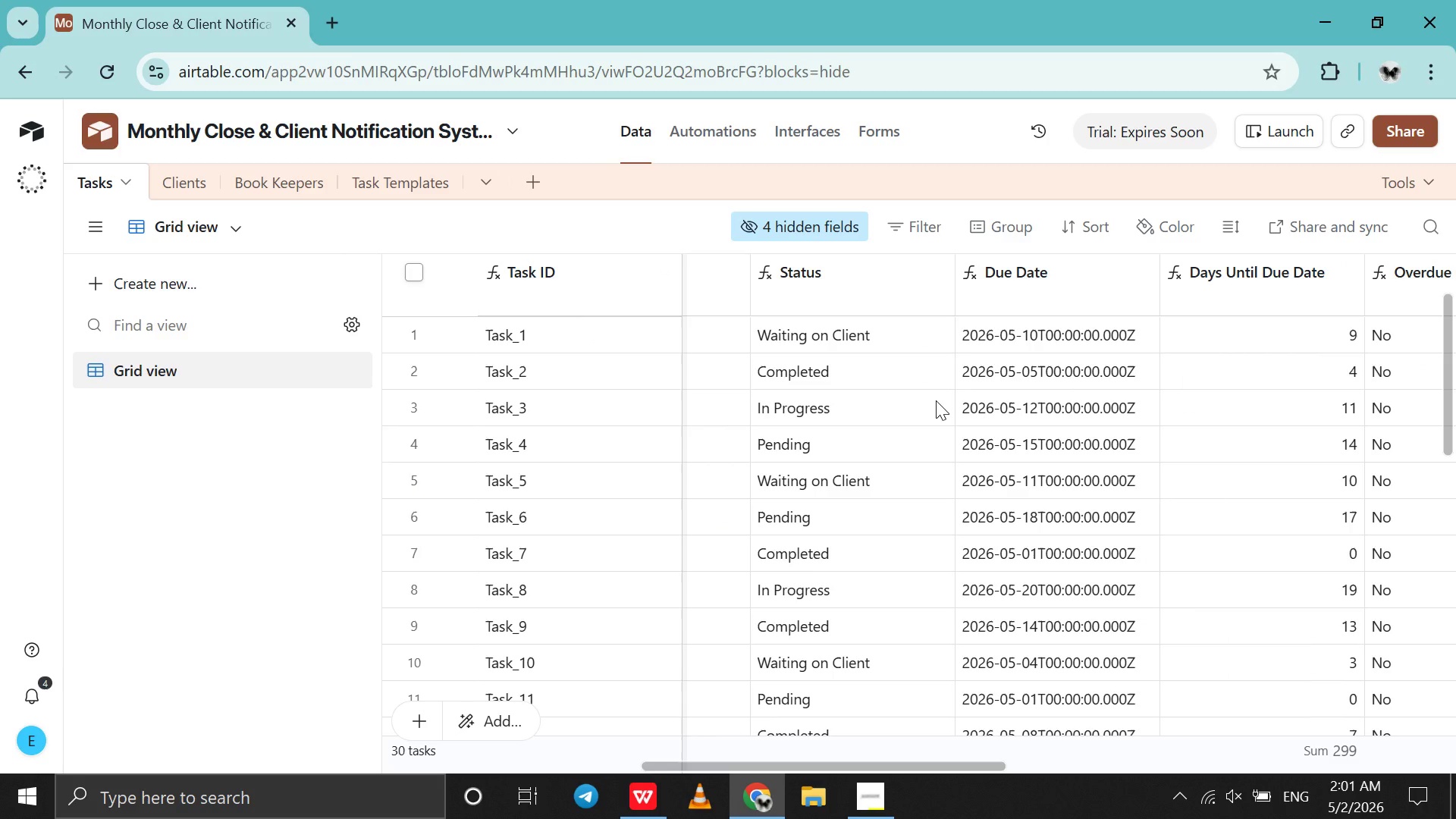 
scroll: coordinate [936, 400], scroll_direction: down, amount: 1.0
 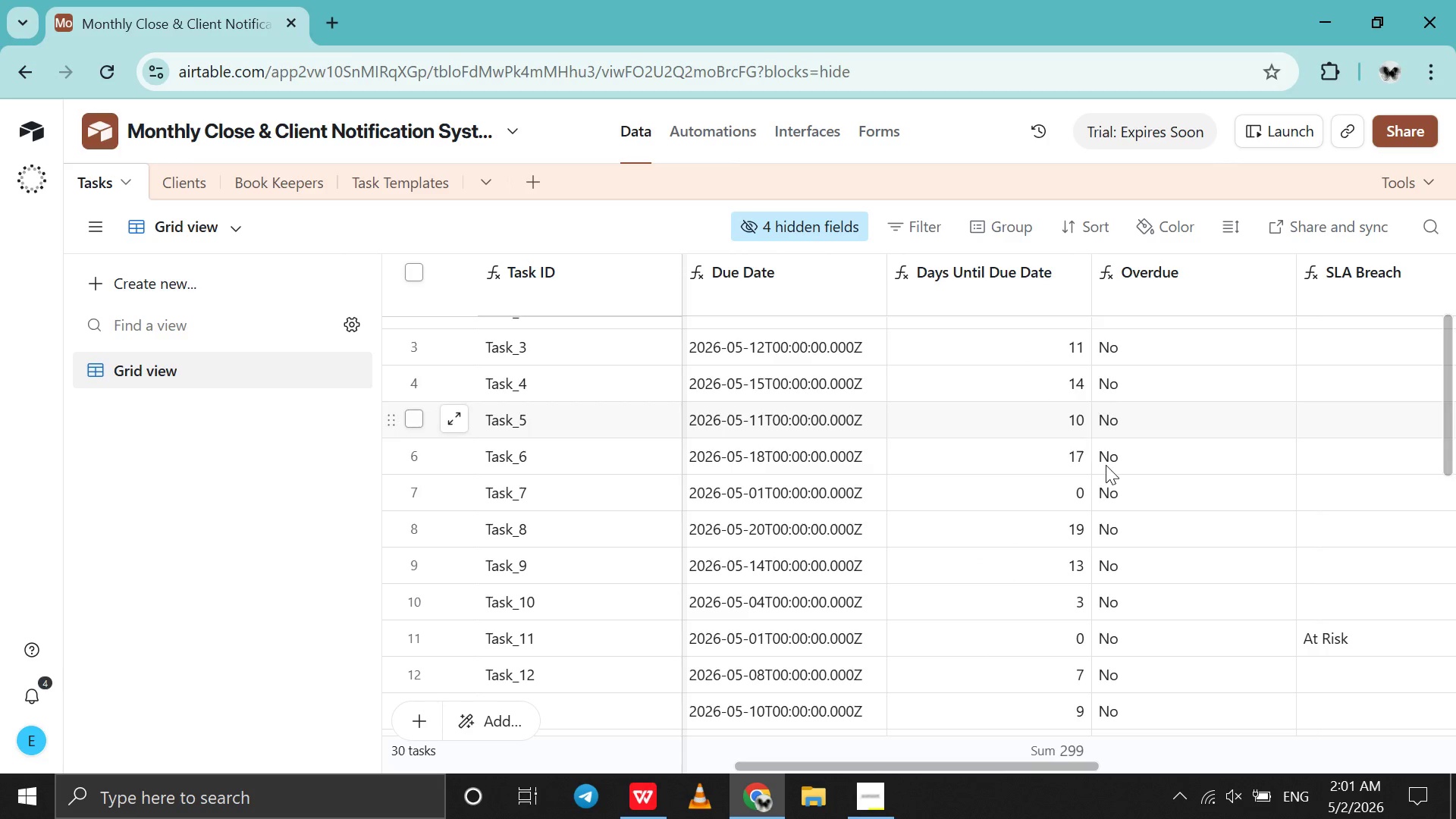 
scroll: coordinate [1106, 465], scroll_direction: up, amount: 25.0
 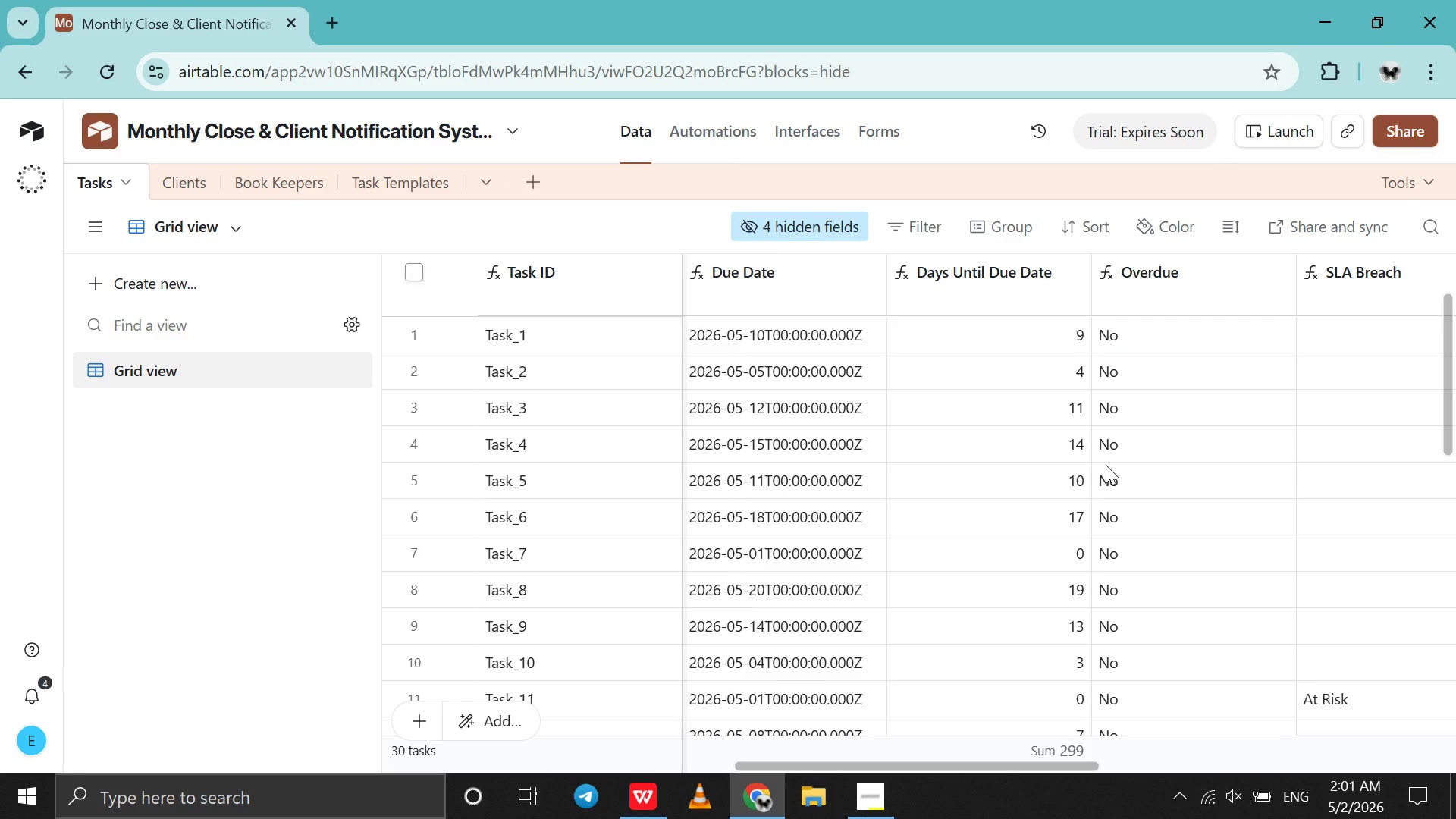 
wait(8.45)
 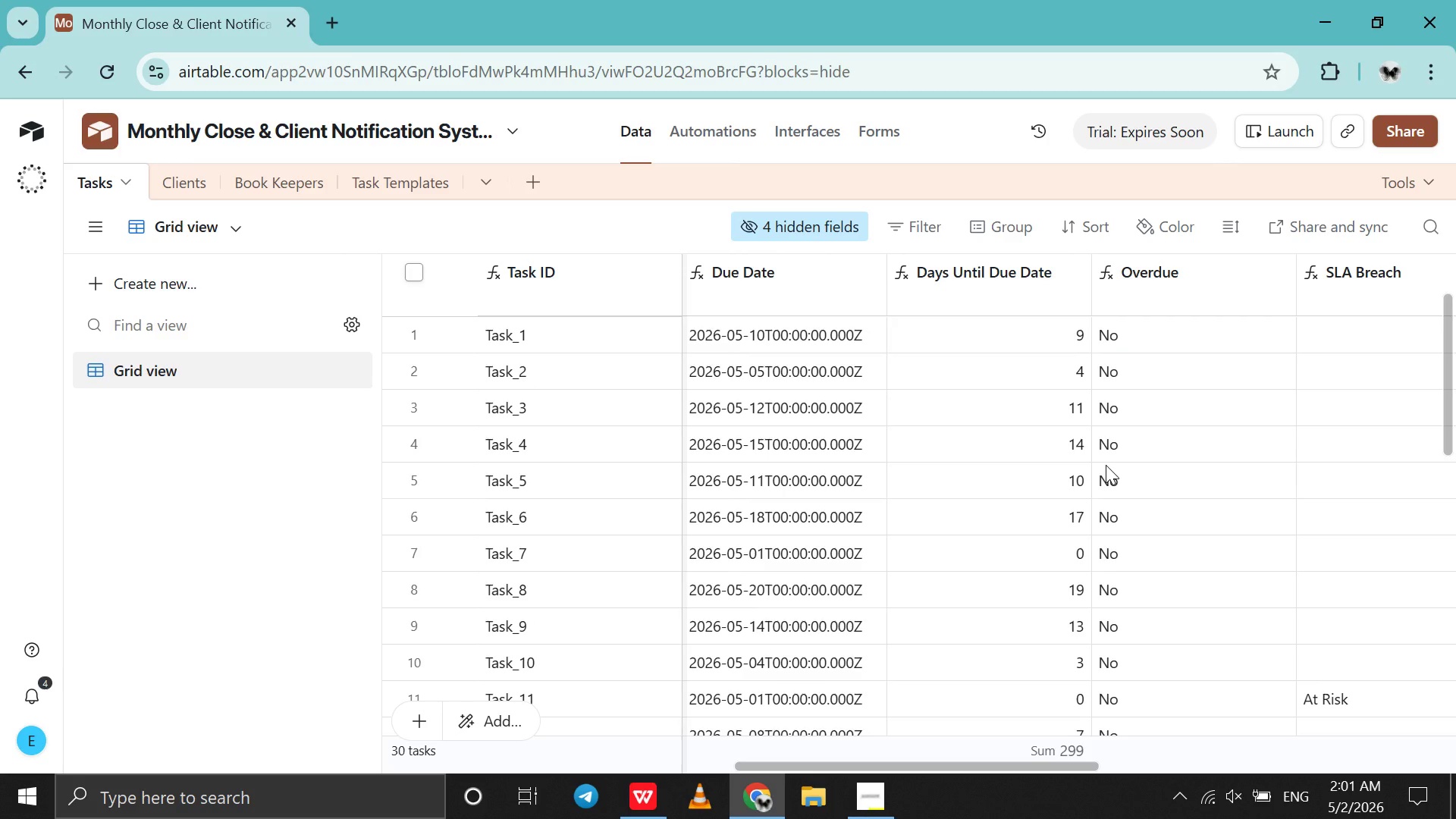 
left_click([396, 191])
 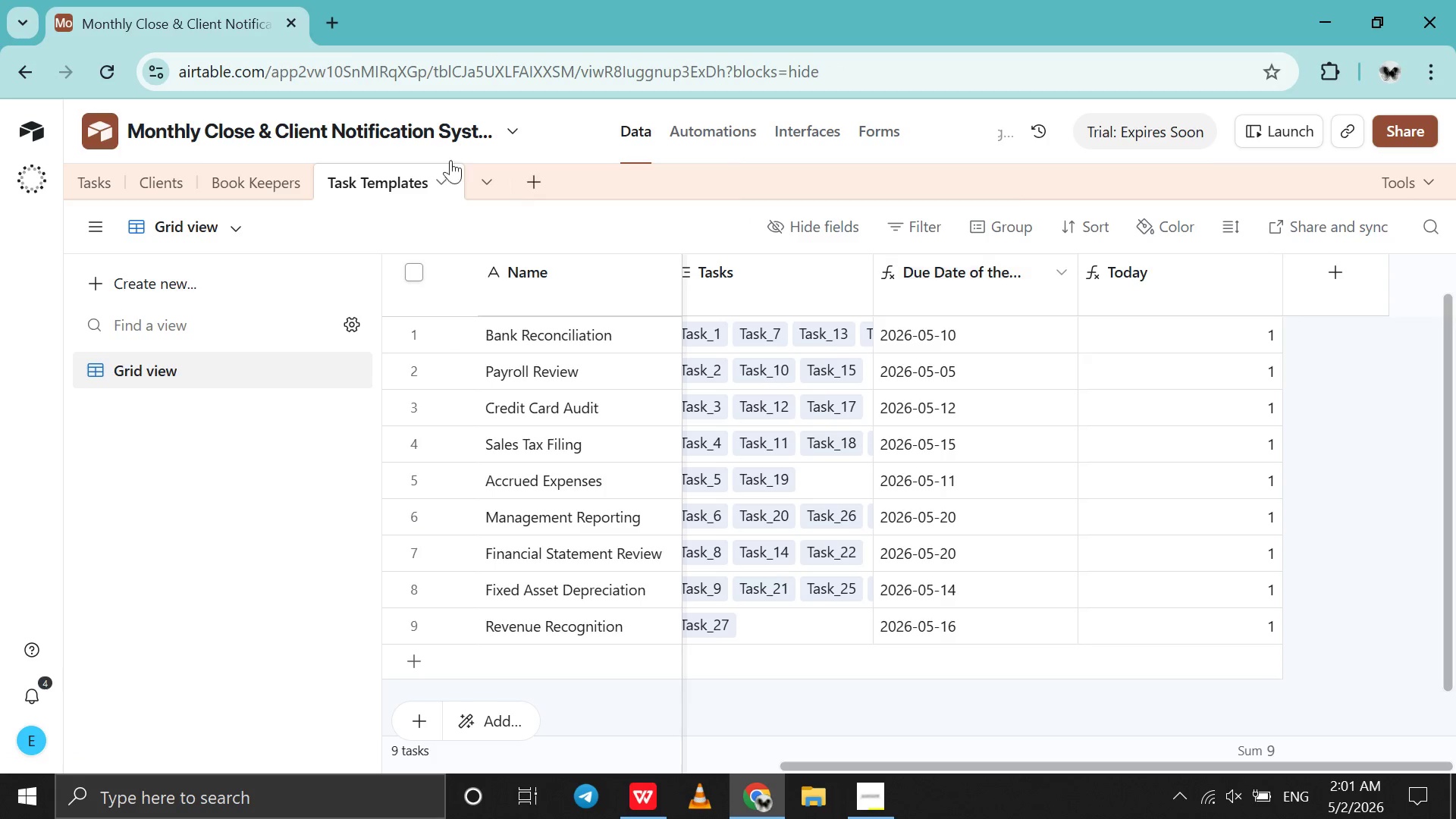 
left_click([233, 186])
 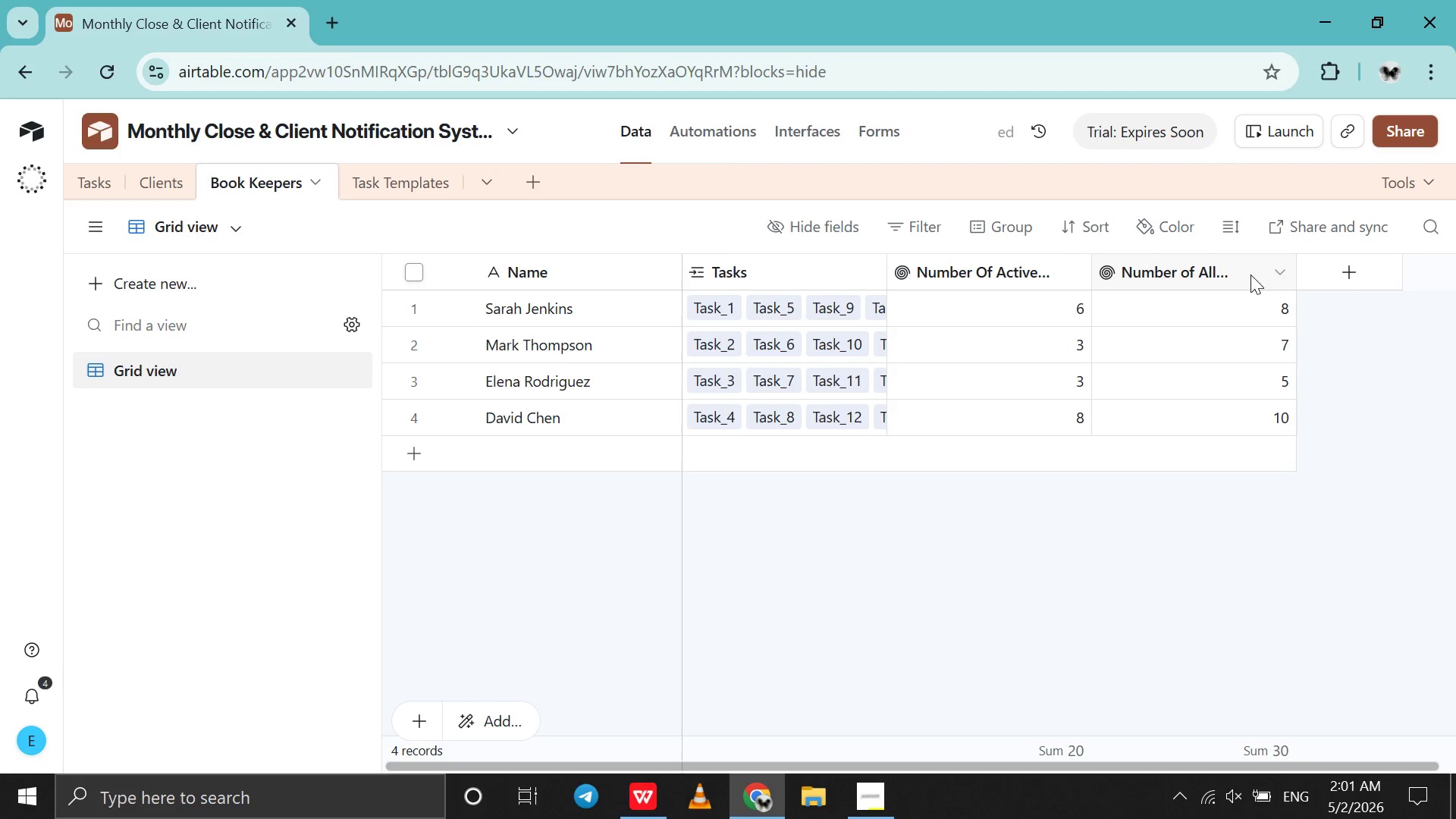 
double_click([1260, 269])
 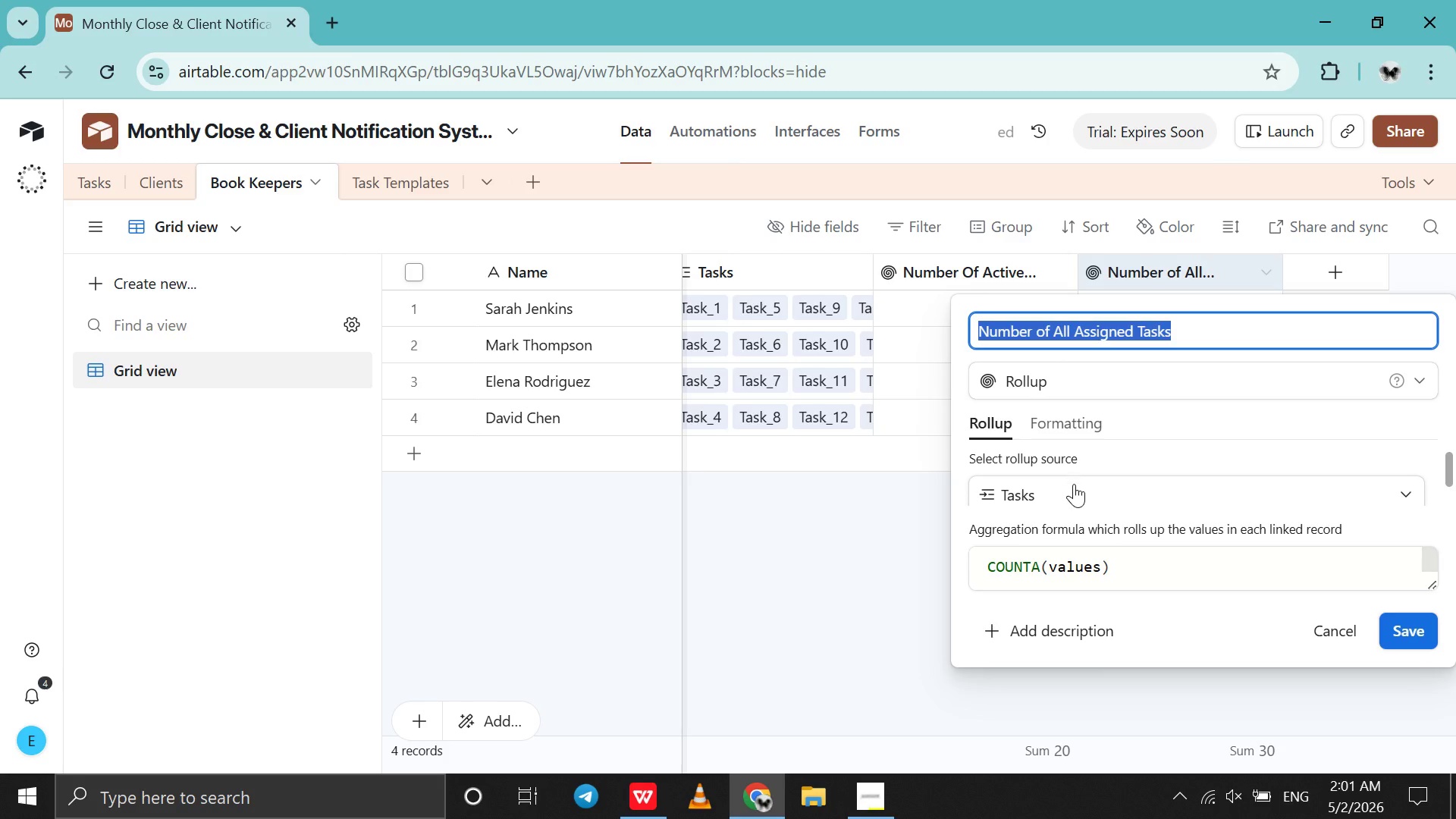 
scroll: coordinate [1072, 493], scroll_direction: down, amount: 2.0
 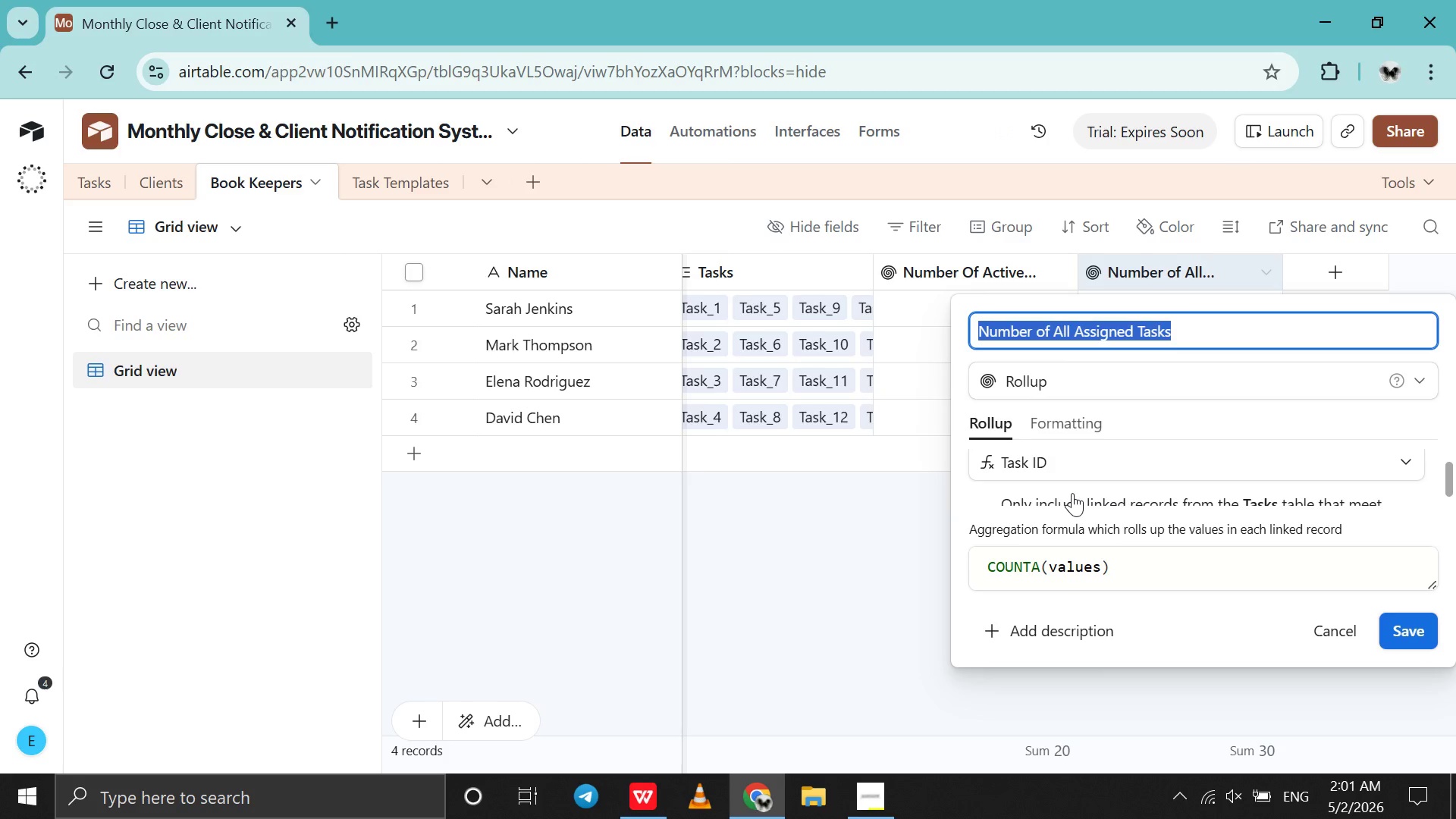 
scroll: coordinate [1072, 493], scroll_direction: none, amount: 0.0
 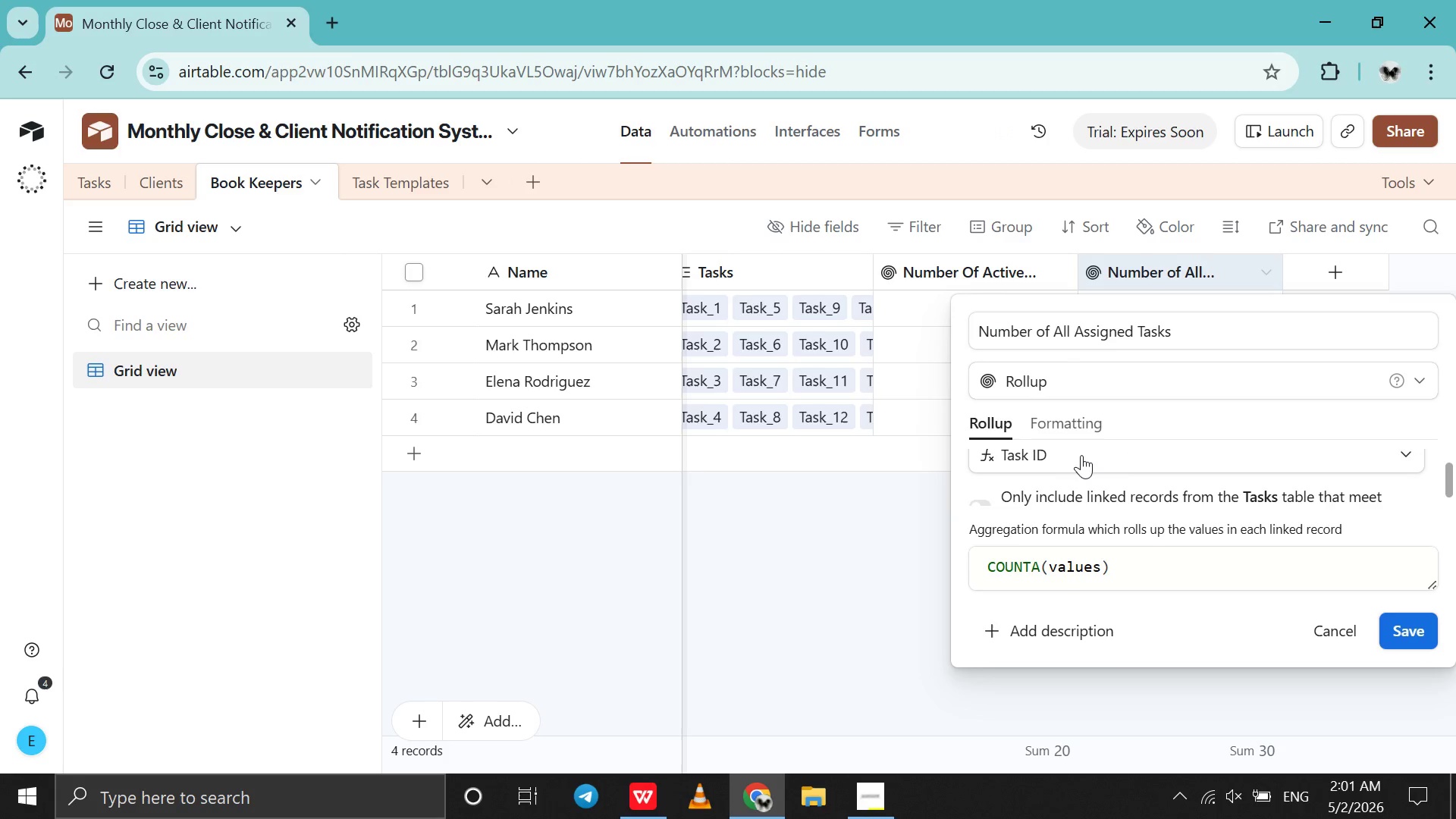 
left_click([1081, 455])
 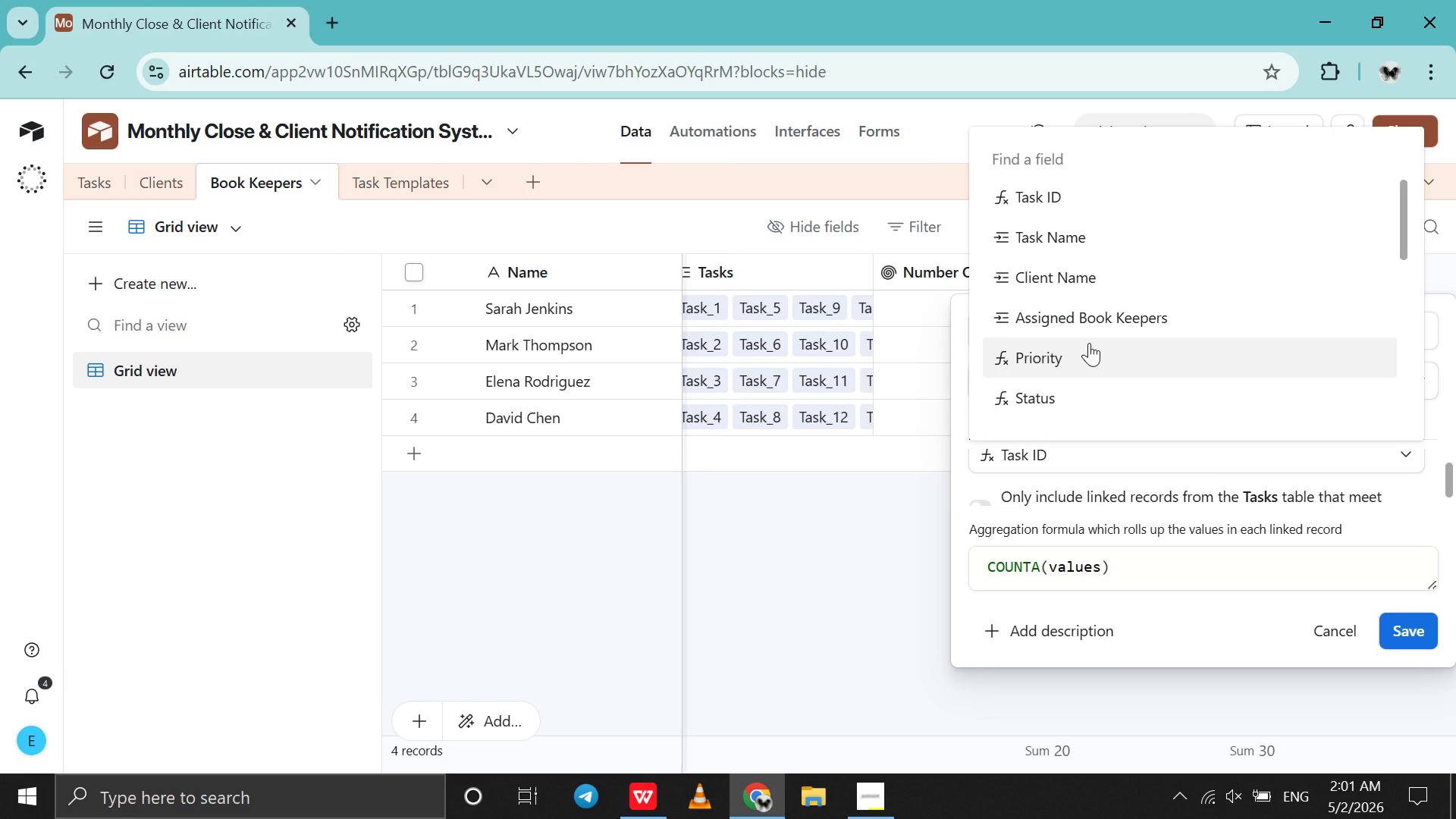 
scroll: coordinate [1089, 343], scroll_direction: down, amount: 3.0
 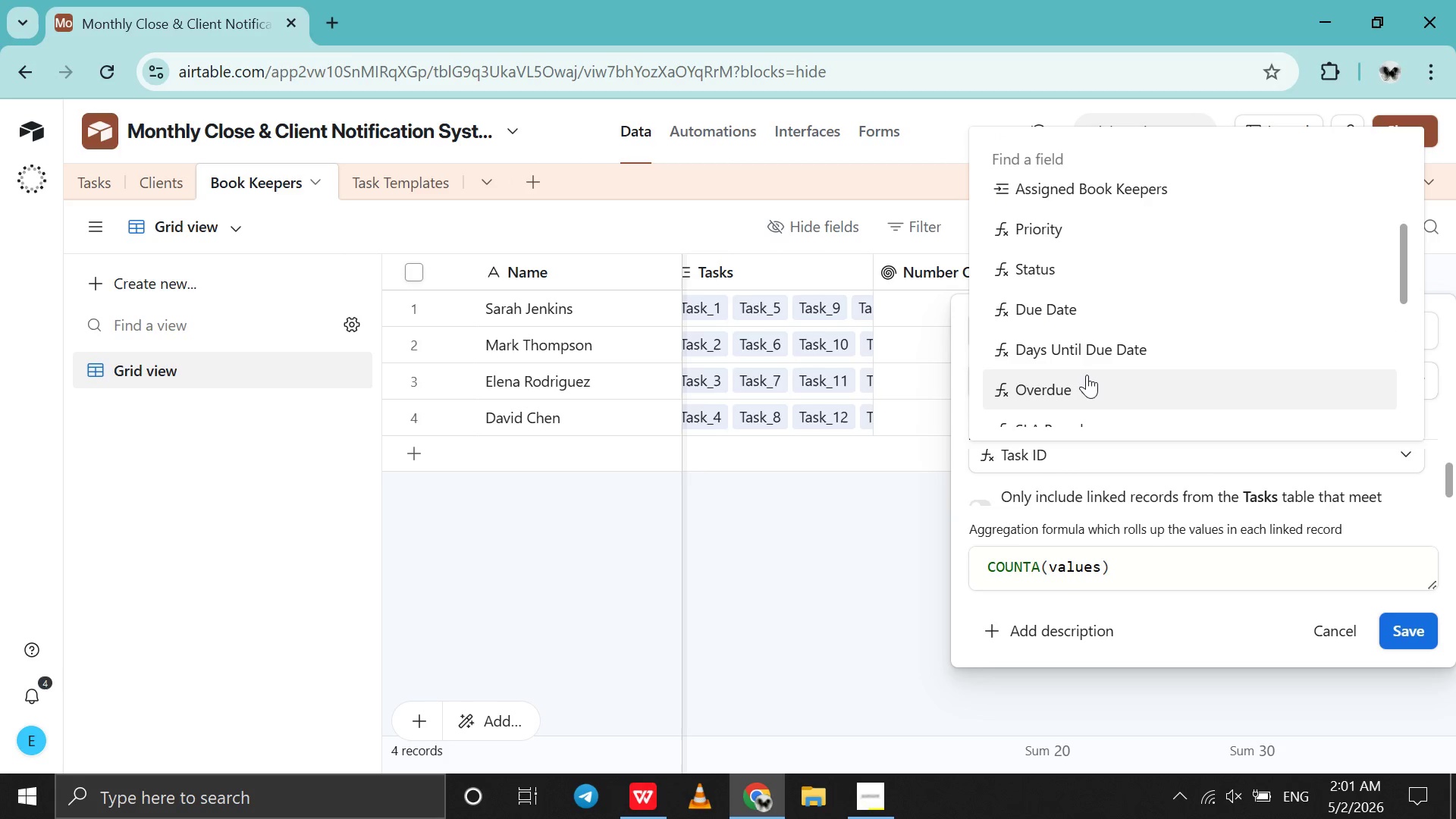 
left_click([1087, 379])
 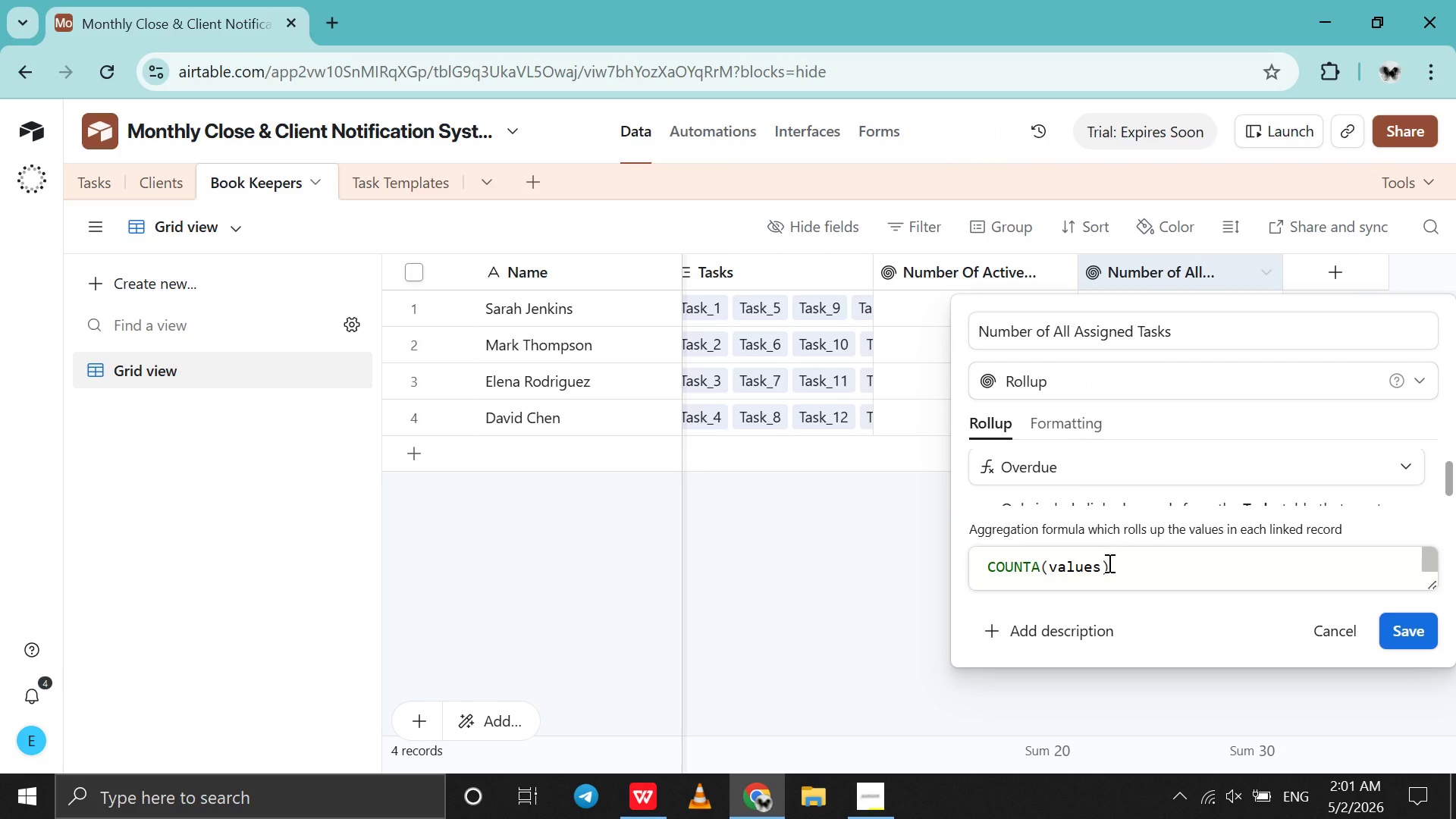 
wait(7.27)
 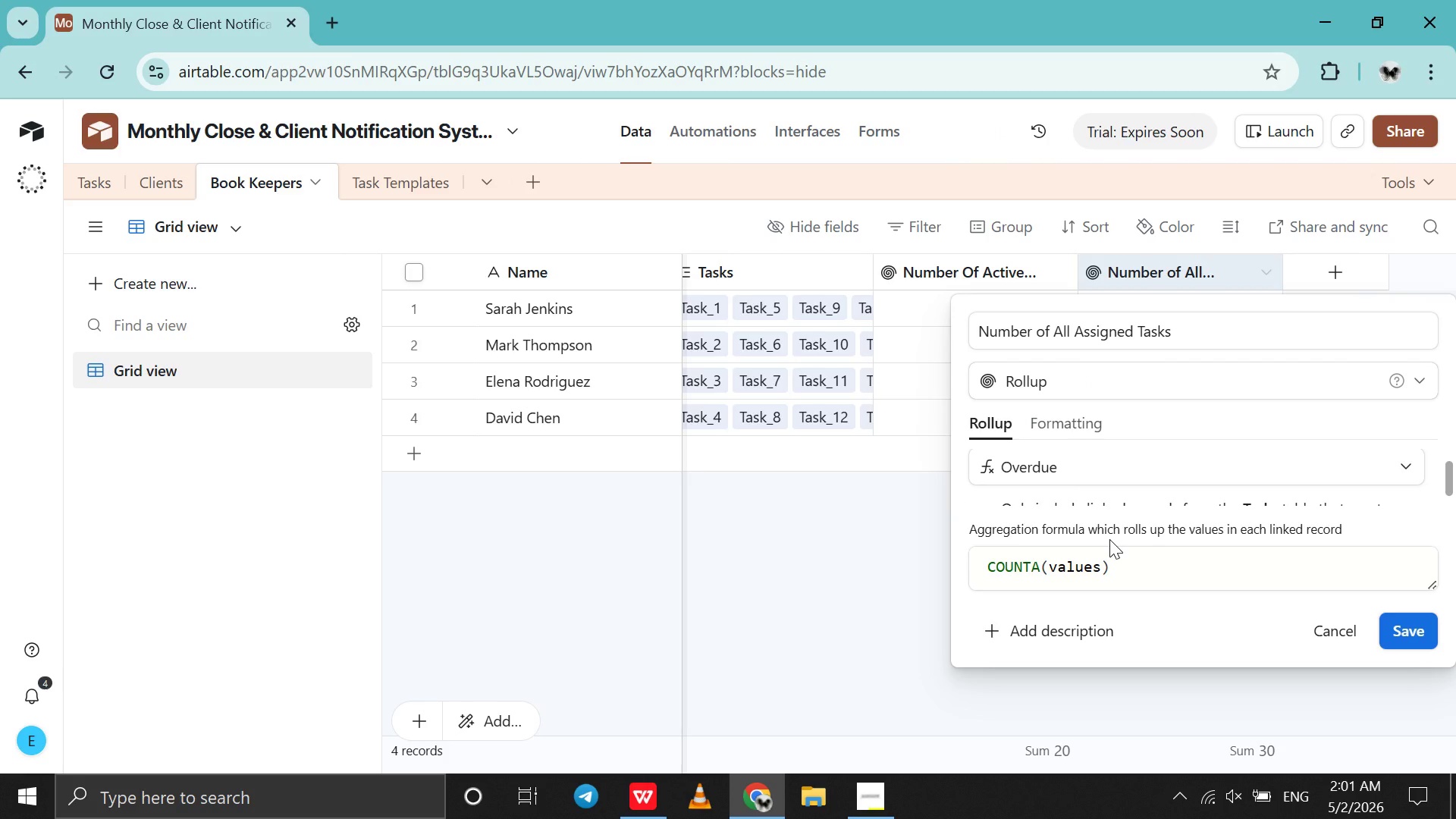 
left_click_drag(start_coordinate=[1108, 563], to_coordinate=[978, 576])
 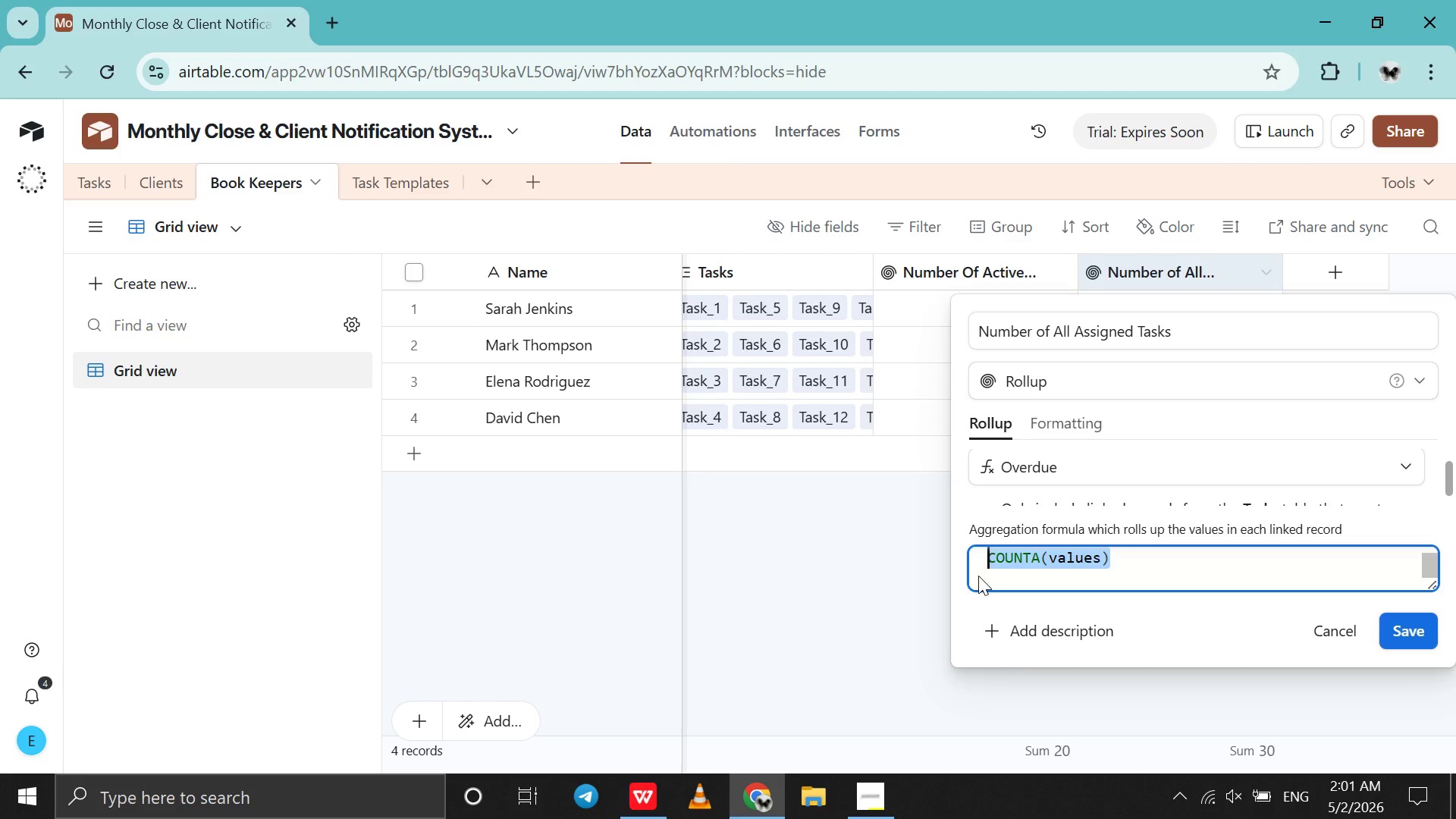 
type(ar)
 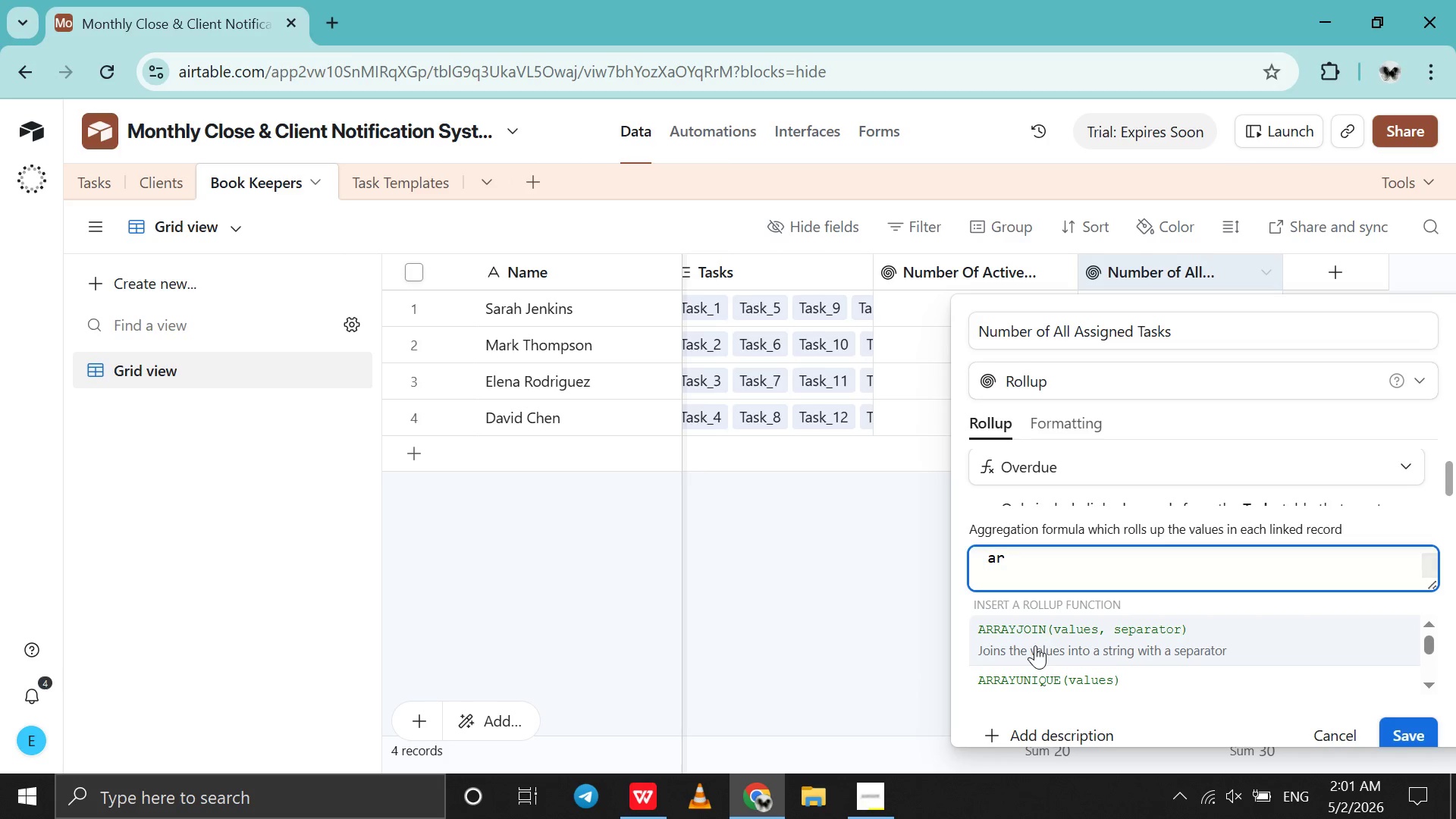 
left_click([1035, 645])
 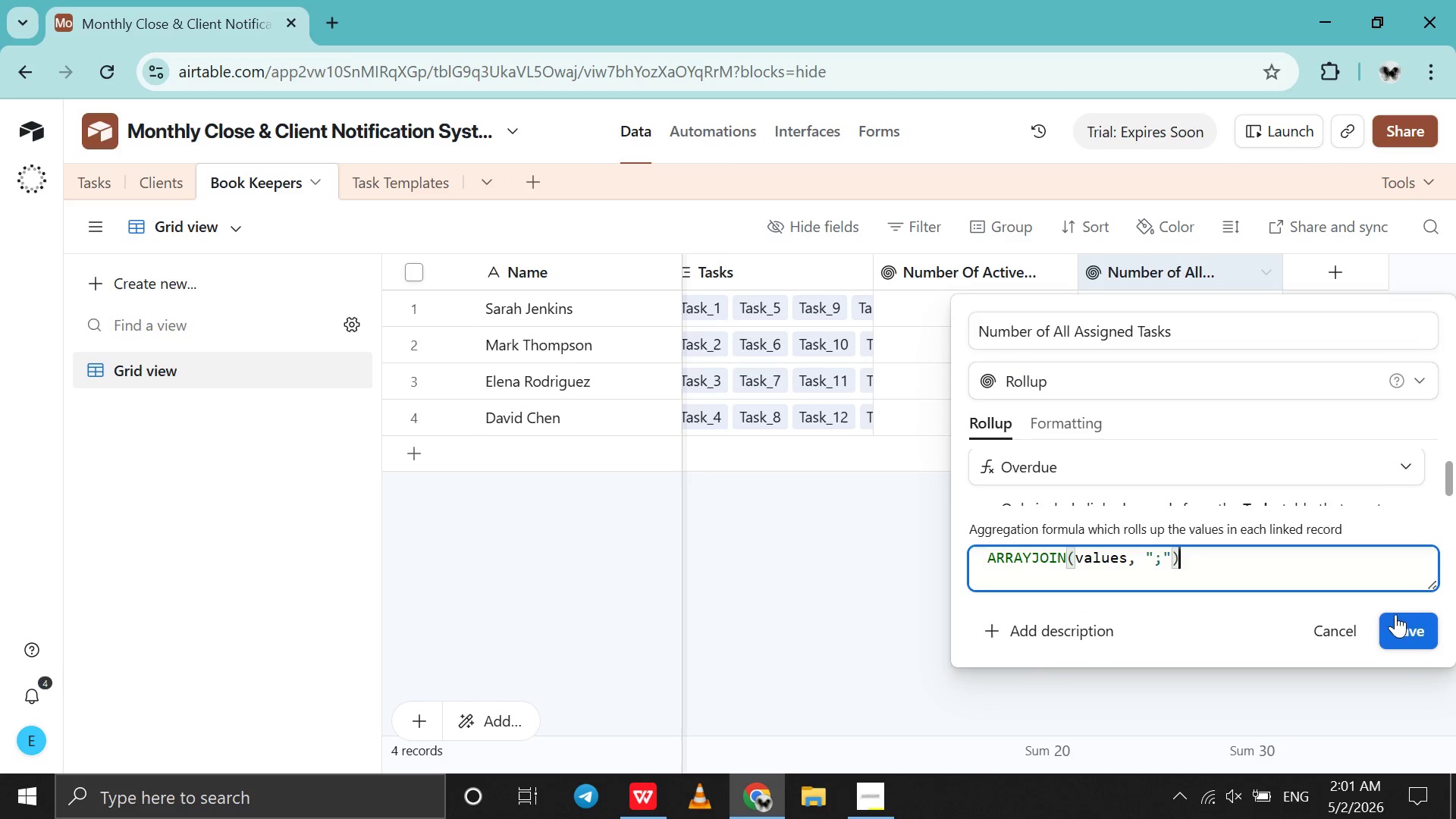 
left_click([1412, 630])
 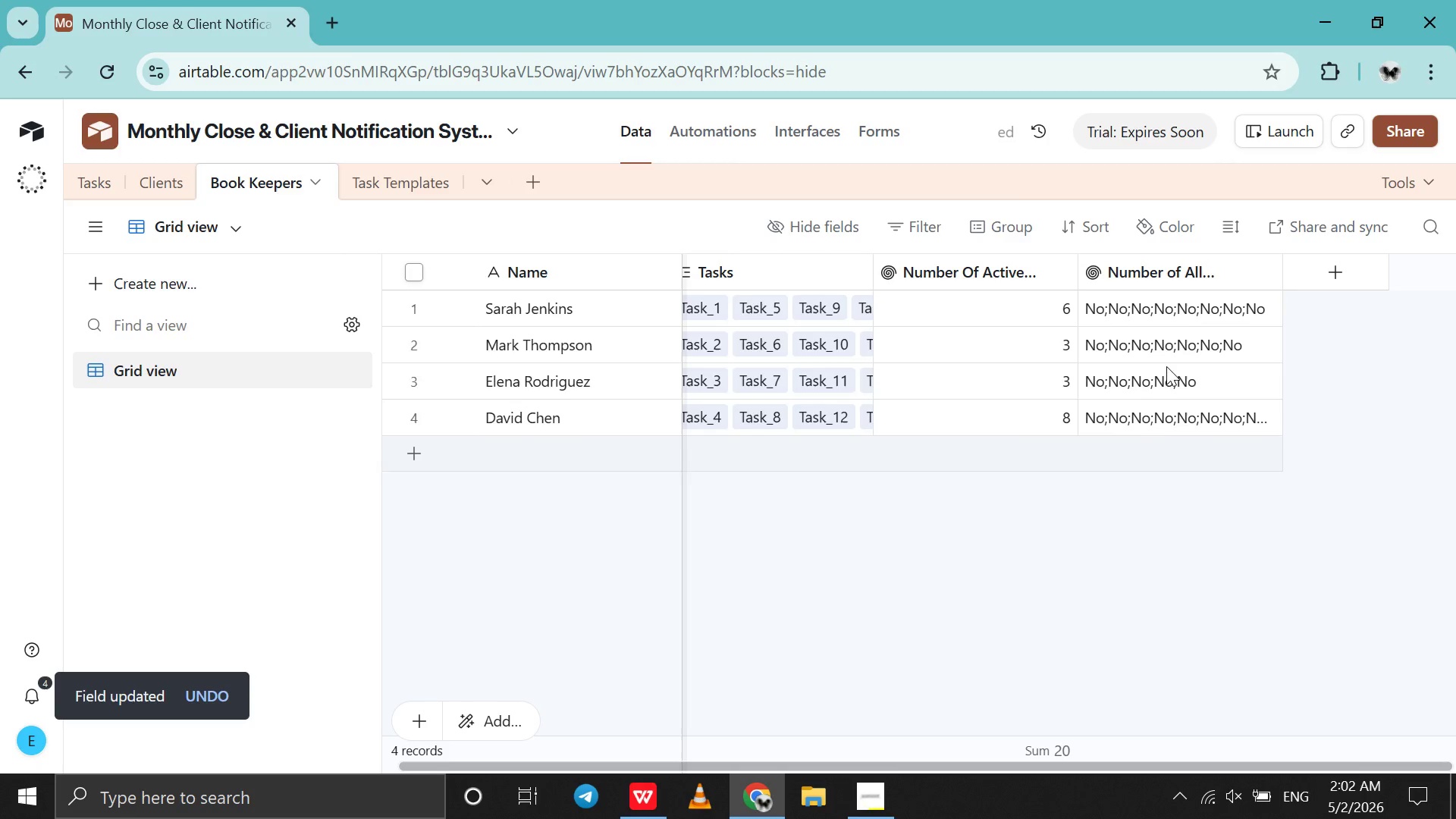 
scroll: coordinate [1169, 342], scroll_direction: down, amount: 4.0
 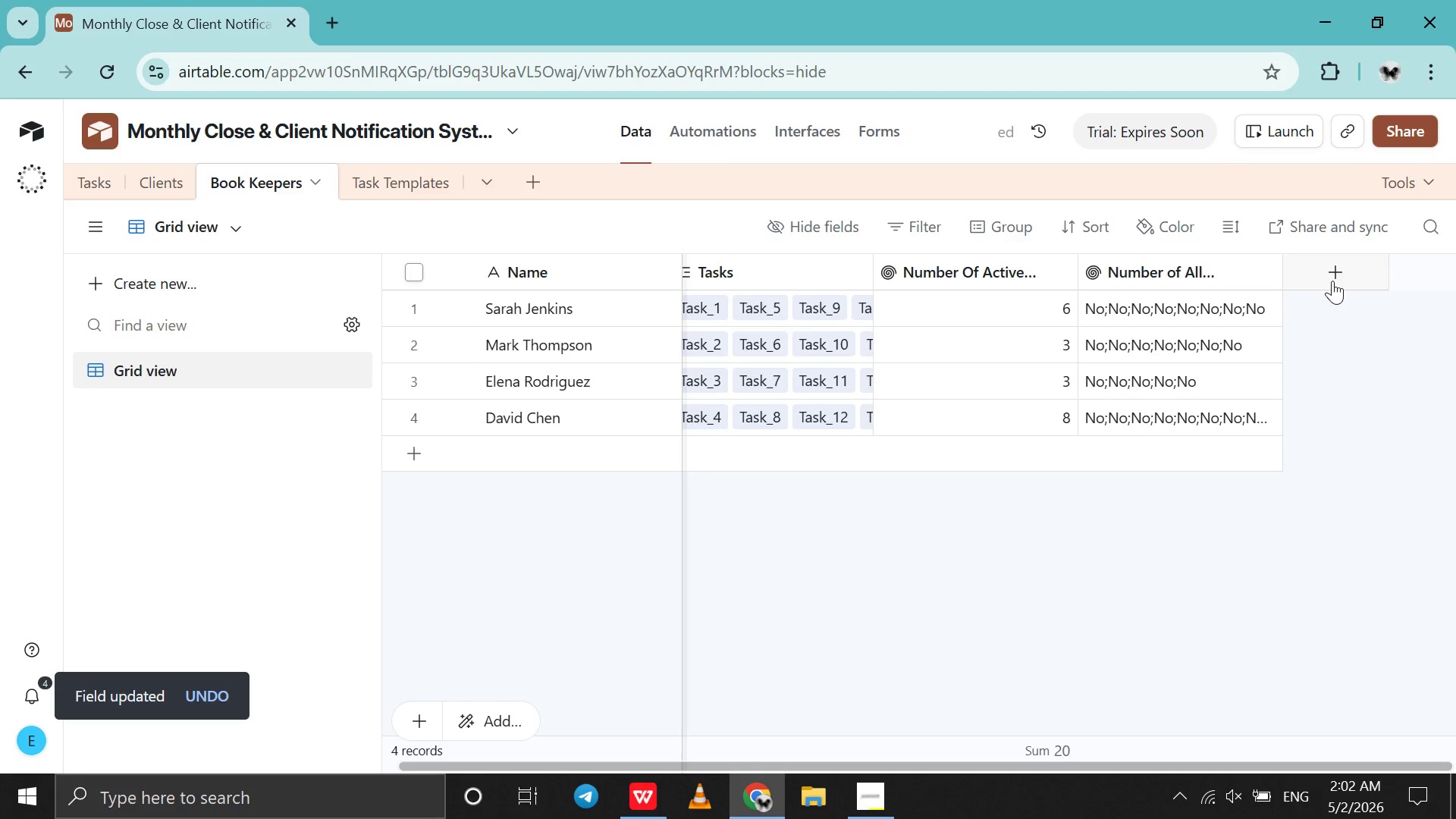 
left_click([1332, 281])
 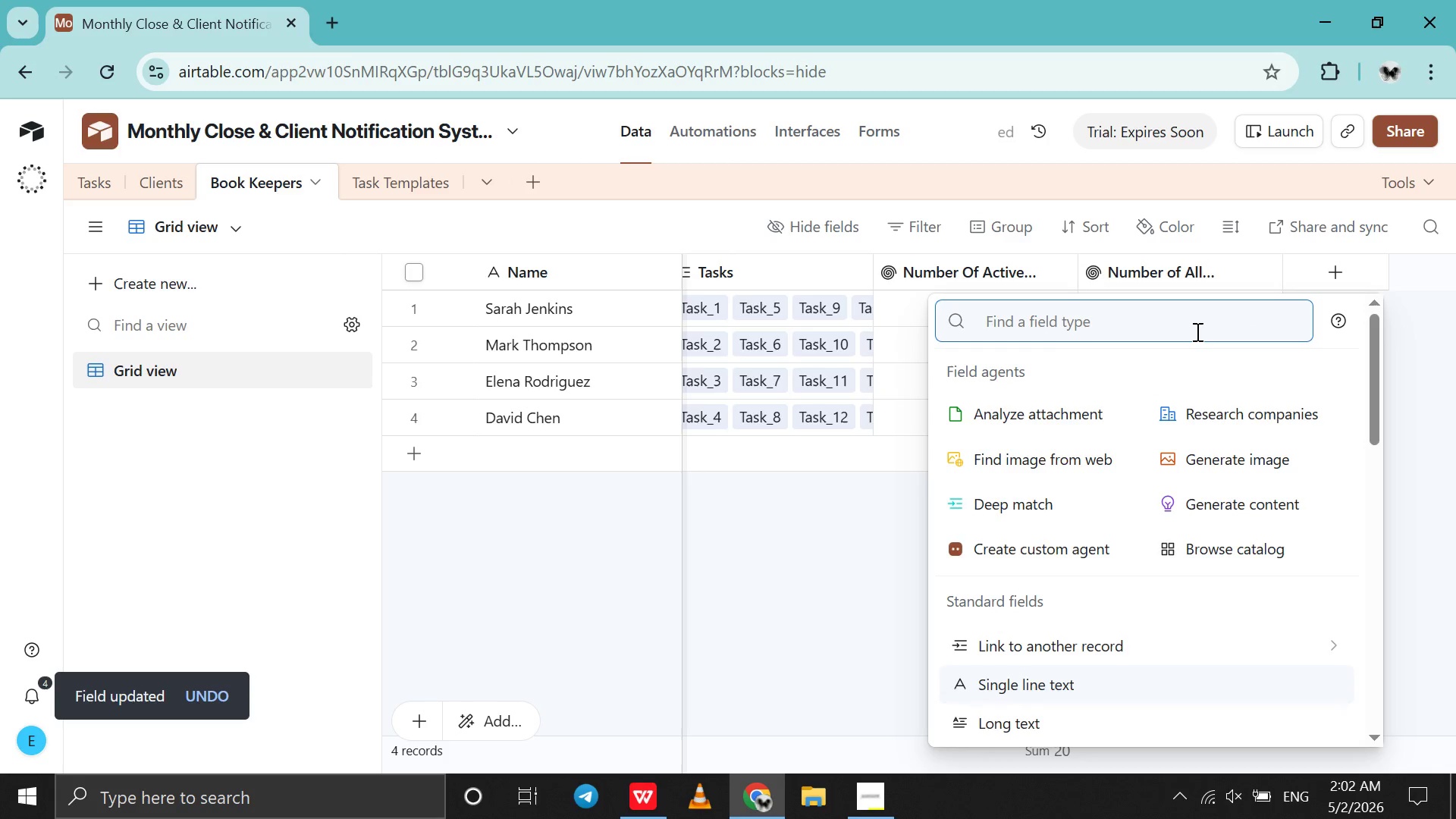 
type(for)
 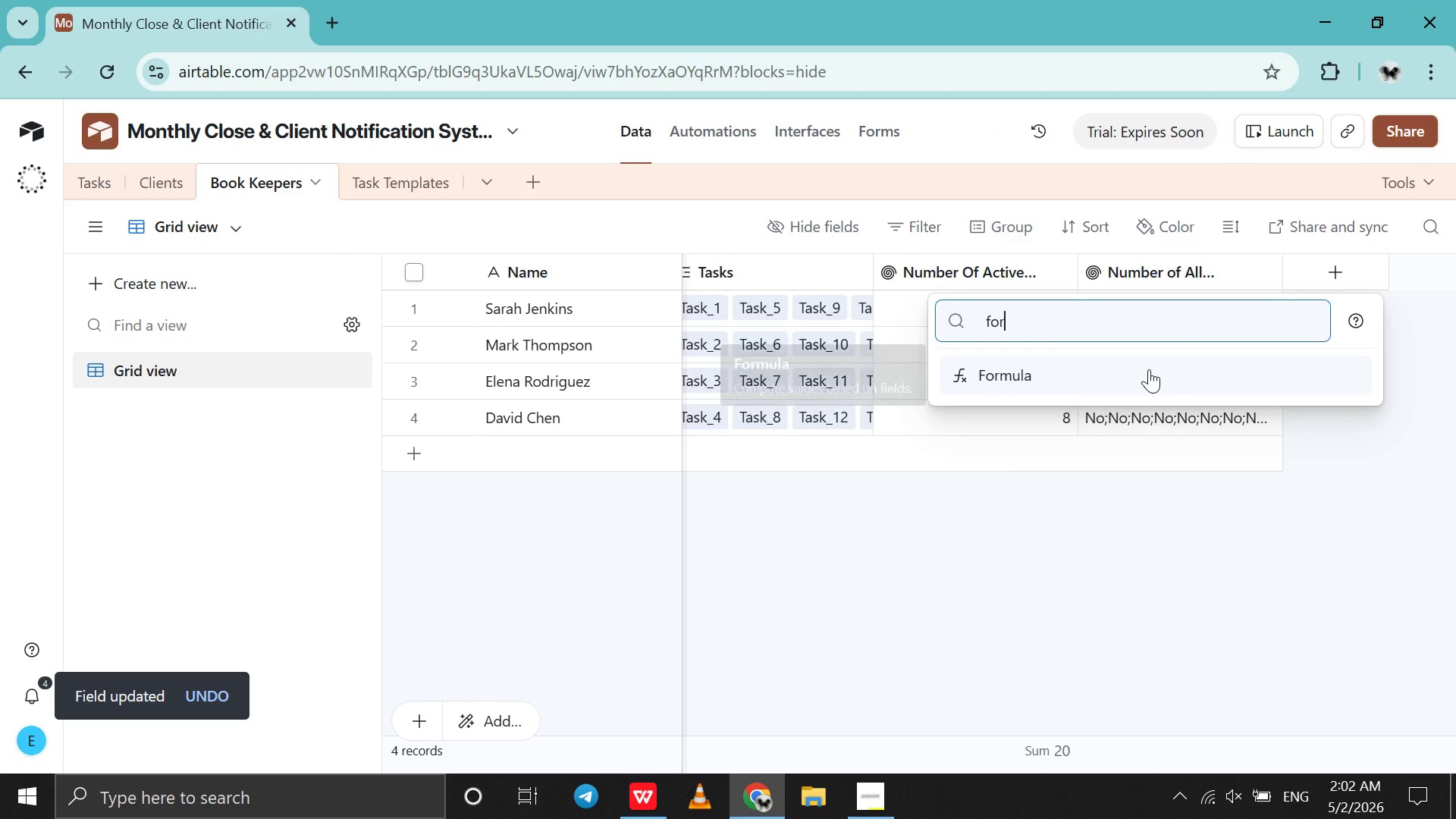 
left_click([1149, 369])
 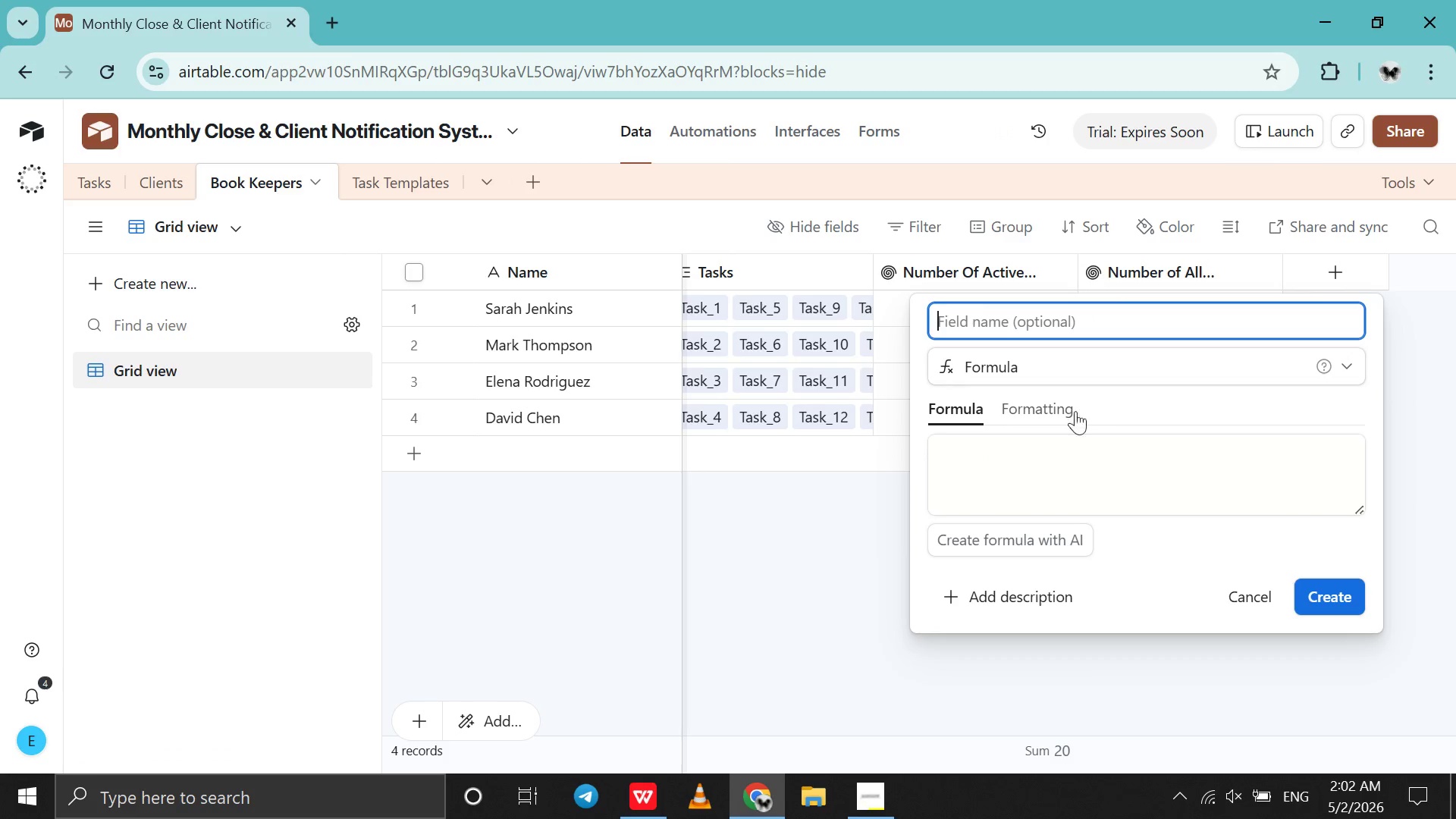 
left_click([1068, 425])
 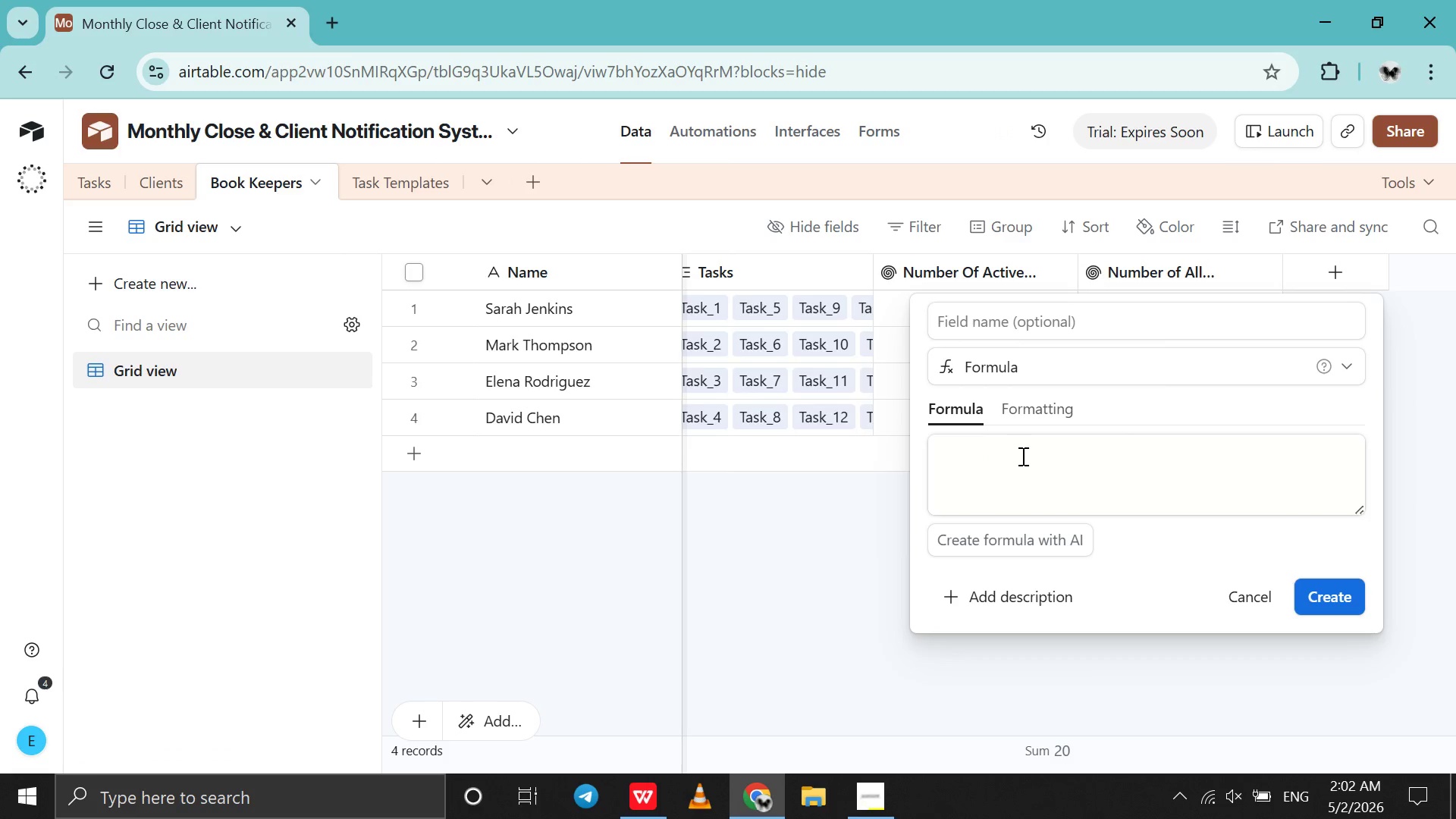 
left_click([1021, 456])
 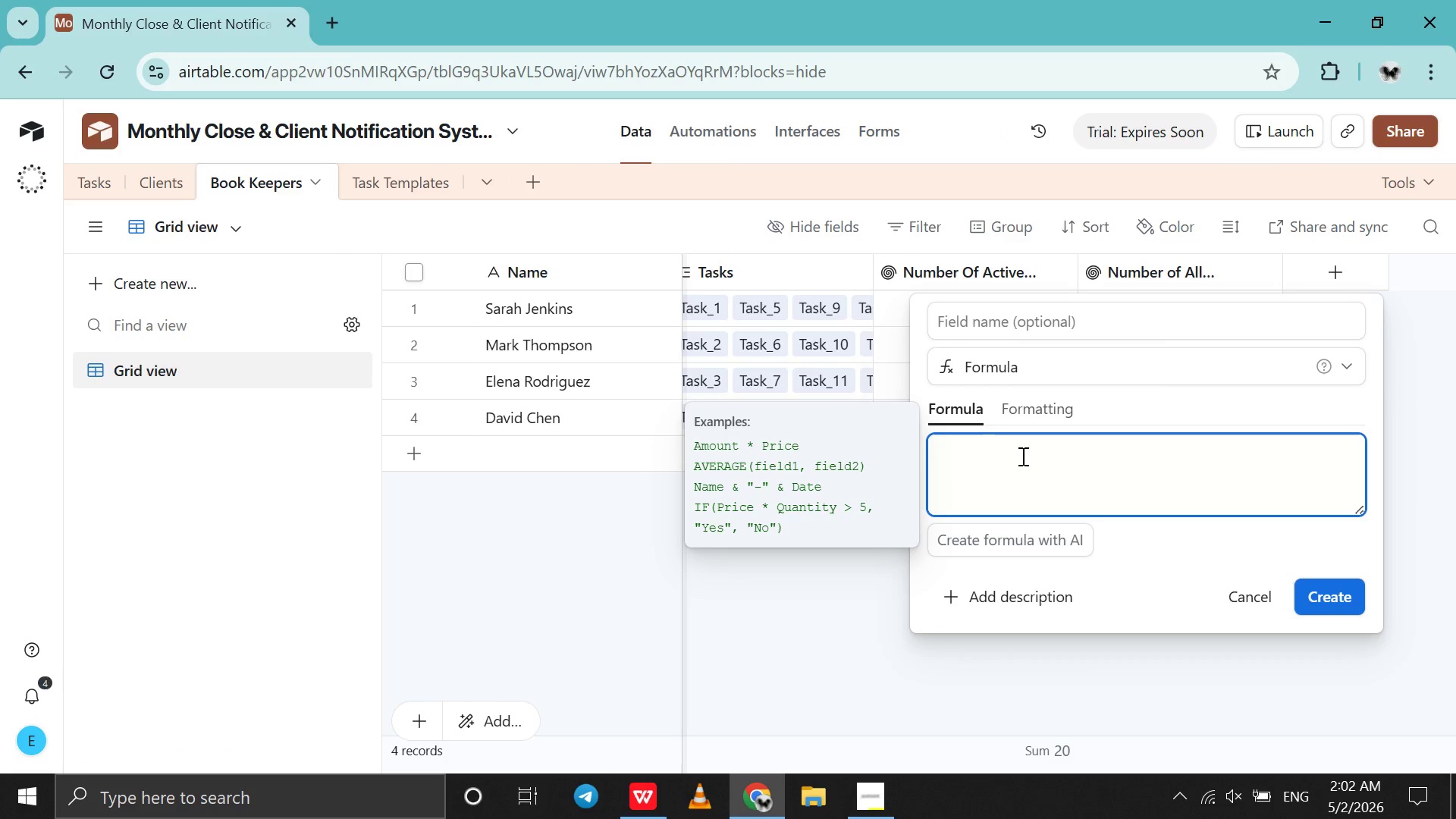 
type(cou)
 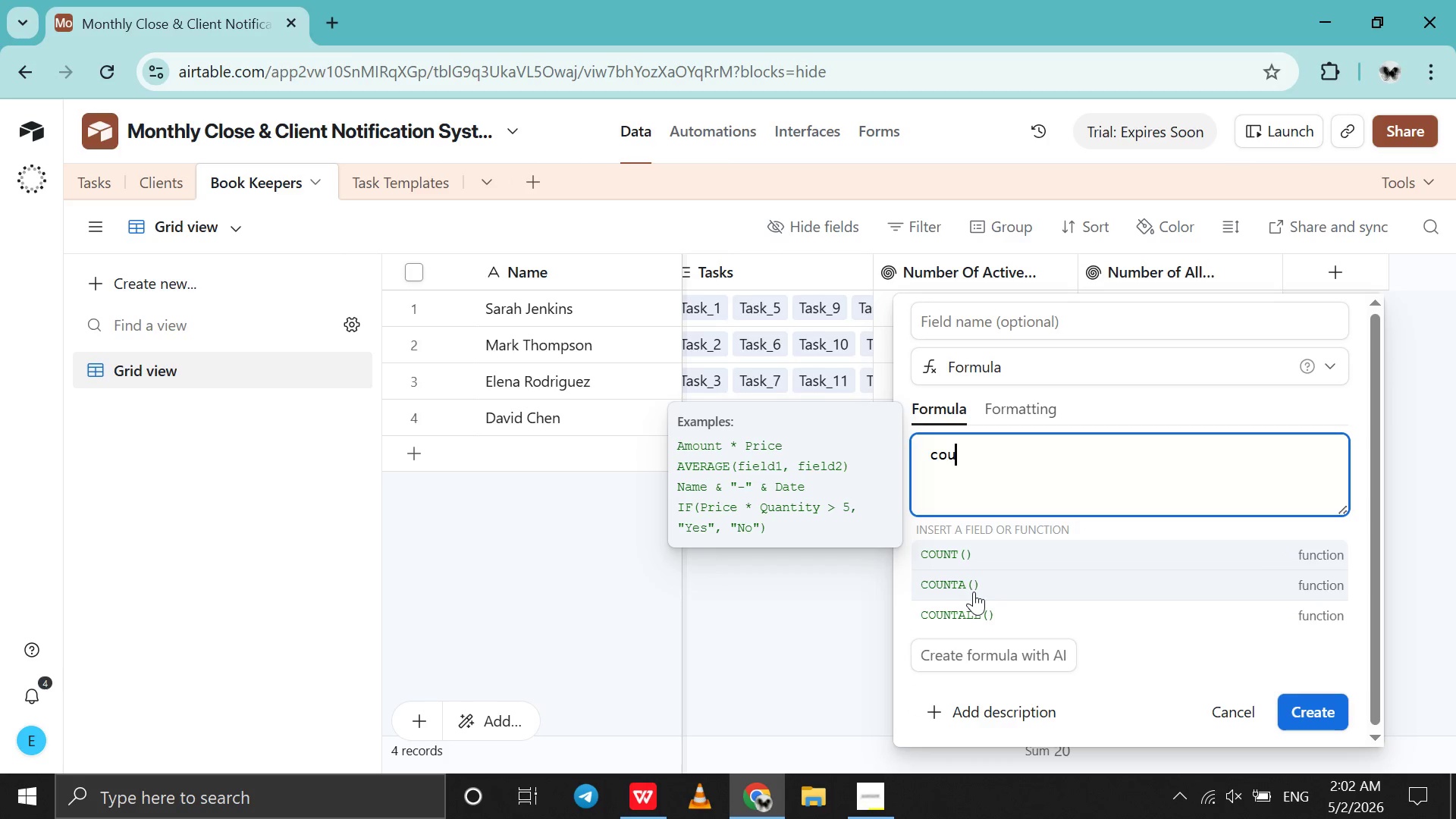 
left_click([978, 579])
 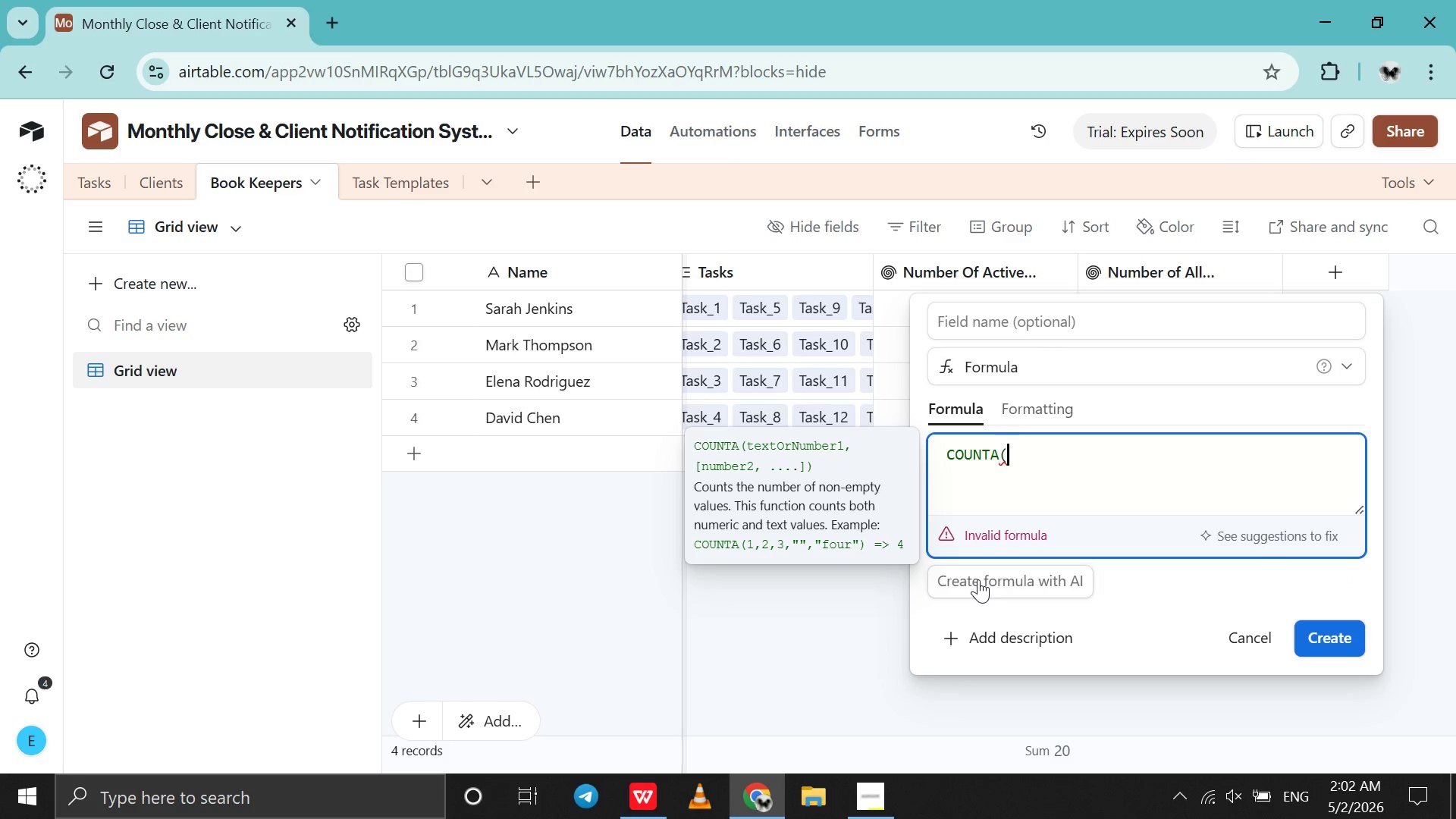 
wait(7.41)
 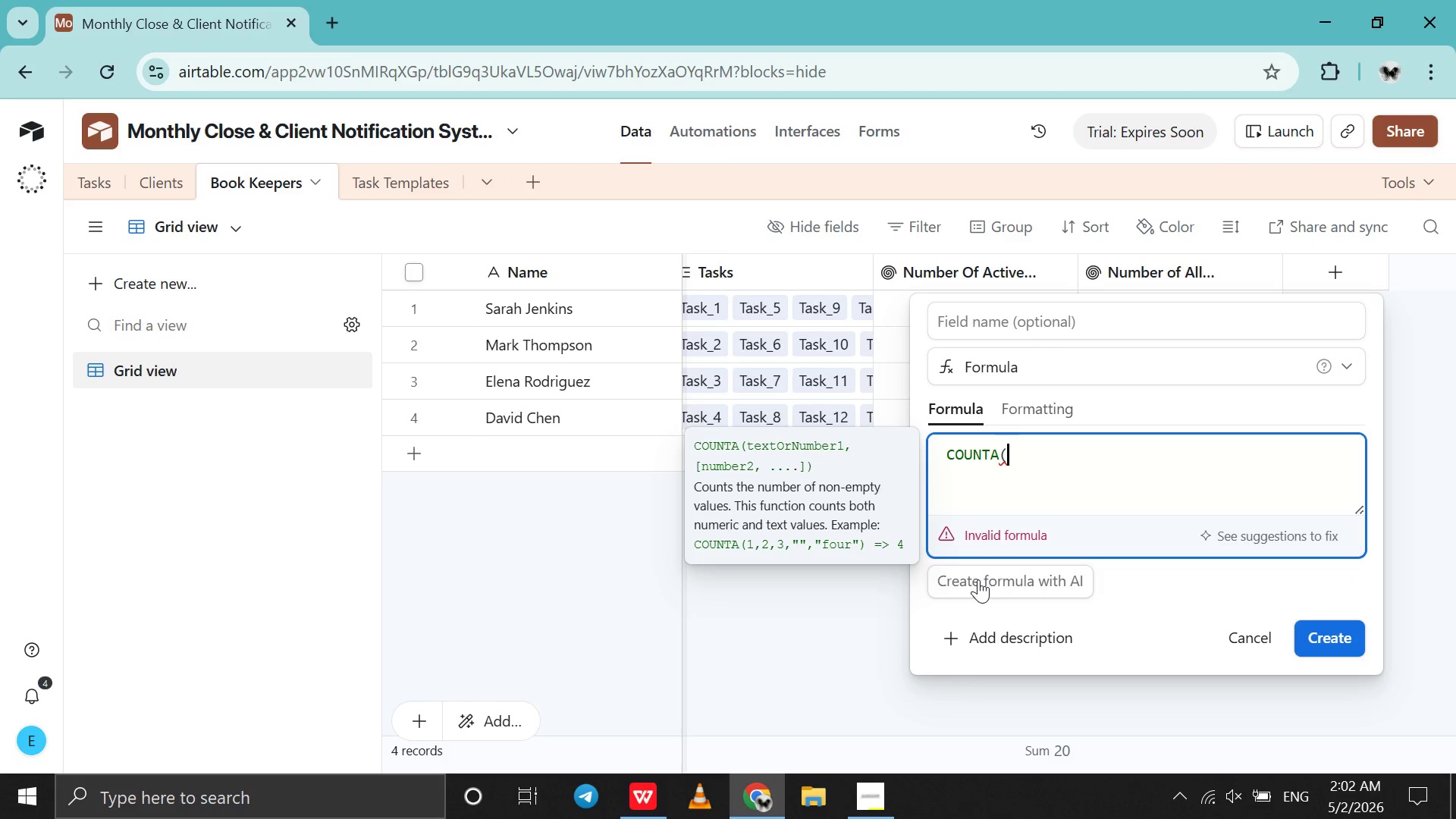 
key(Shift+BracketLeft)
 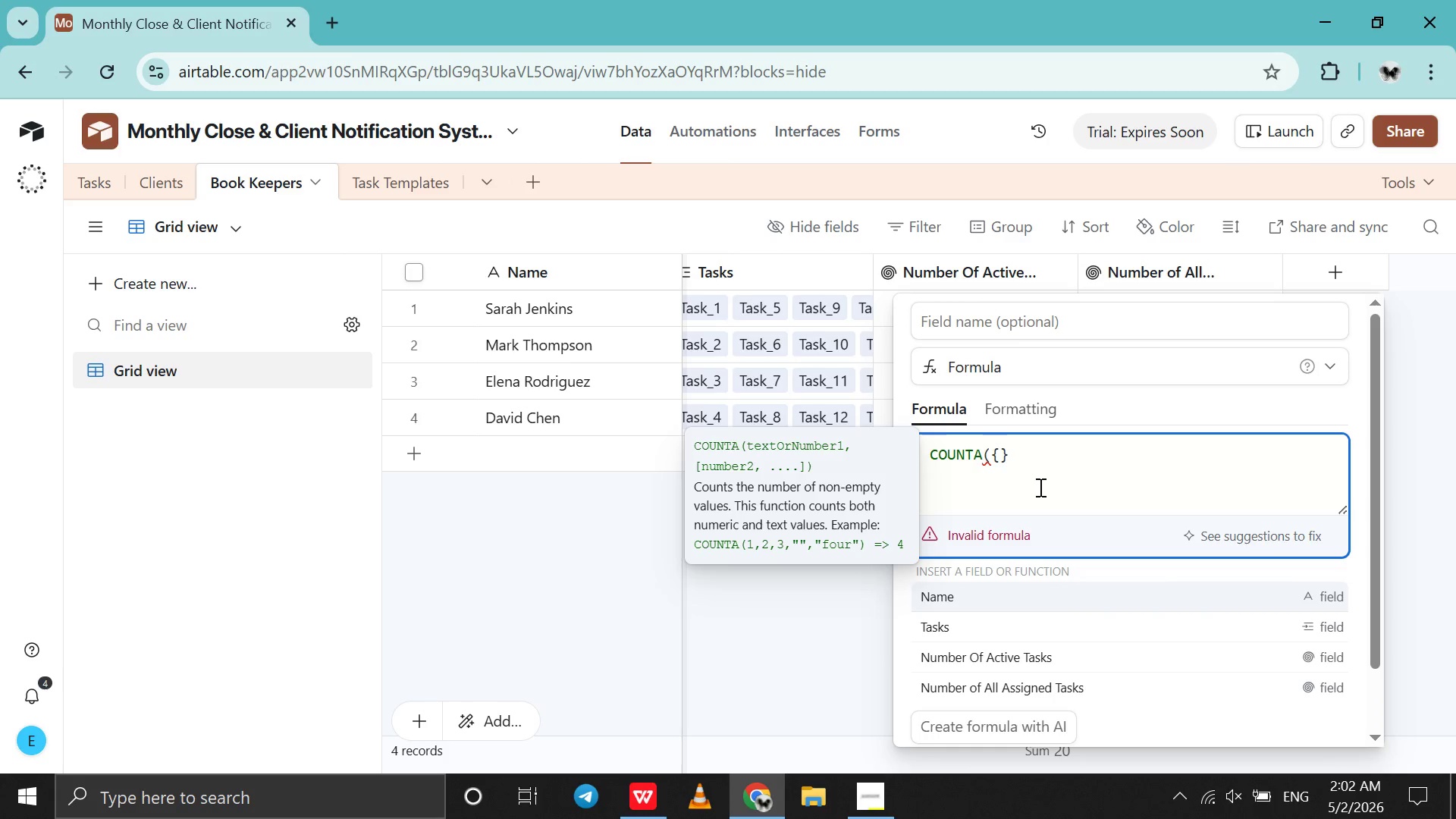 
hold_key(key=N, duration=0.36)
 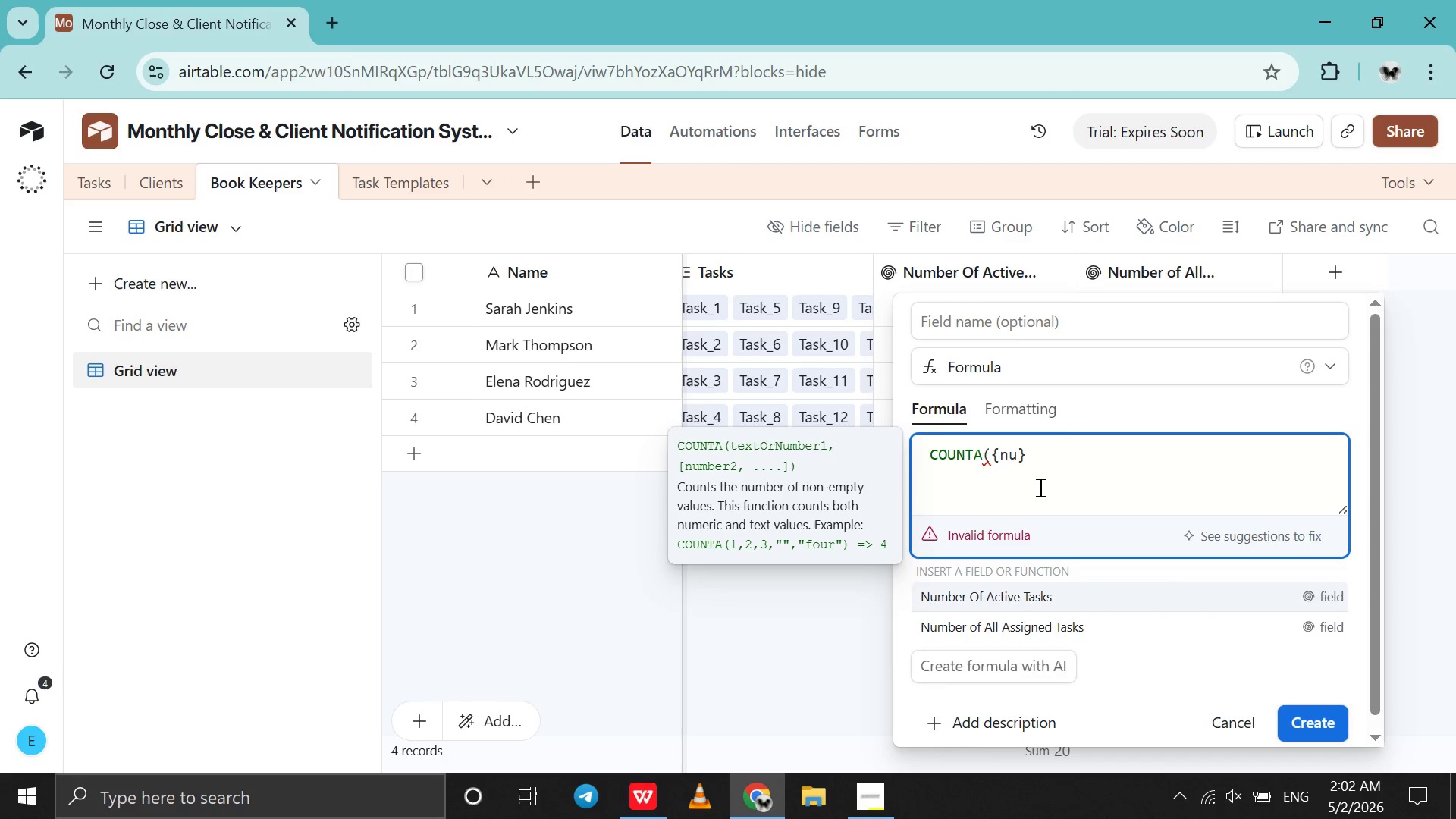 
key(U)
 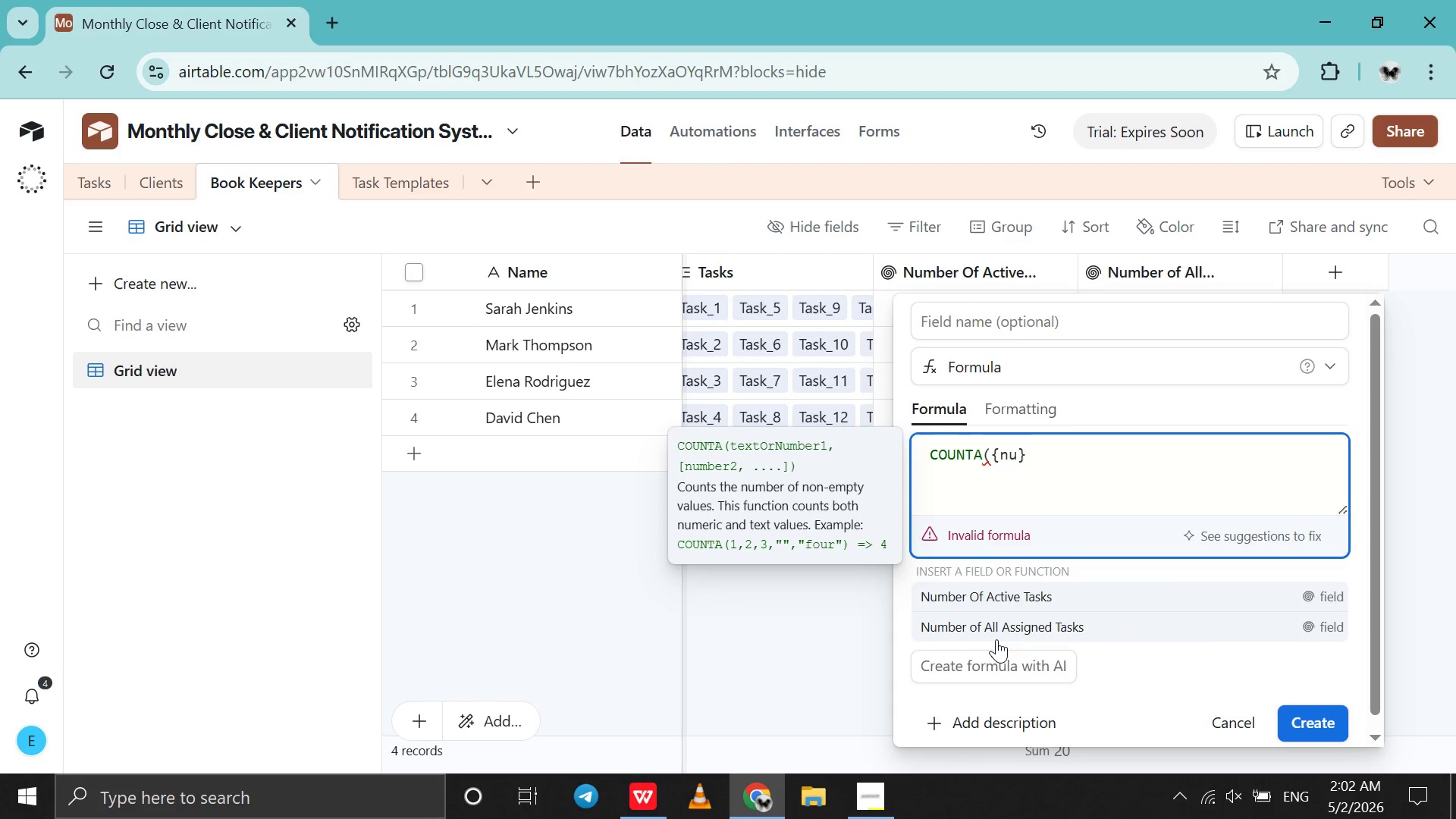 
left_click([1001, 634])
 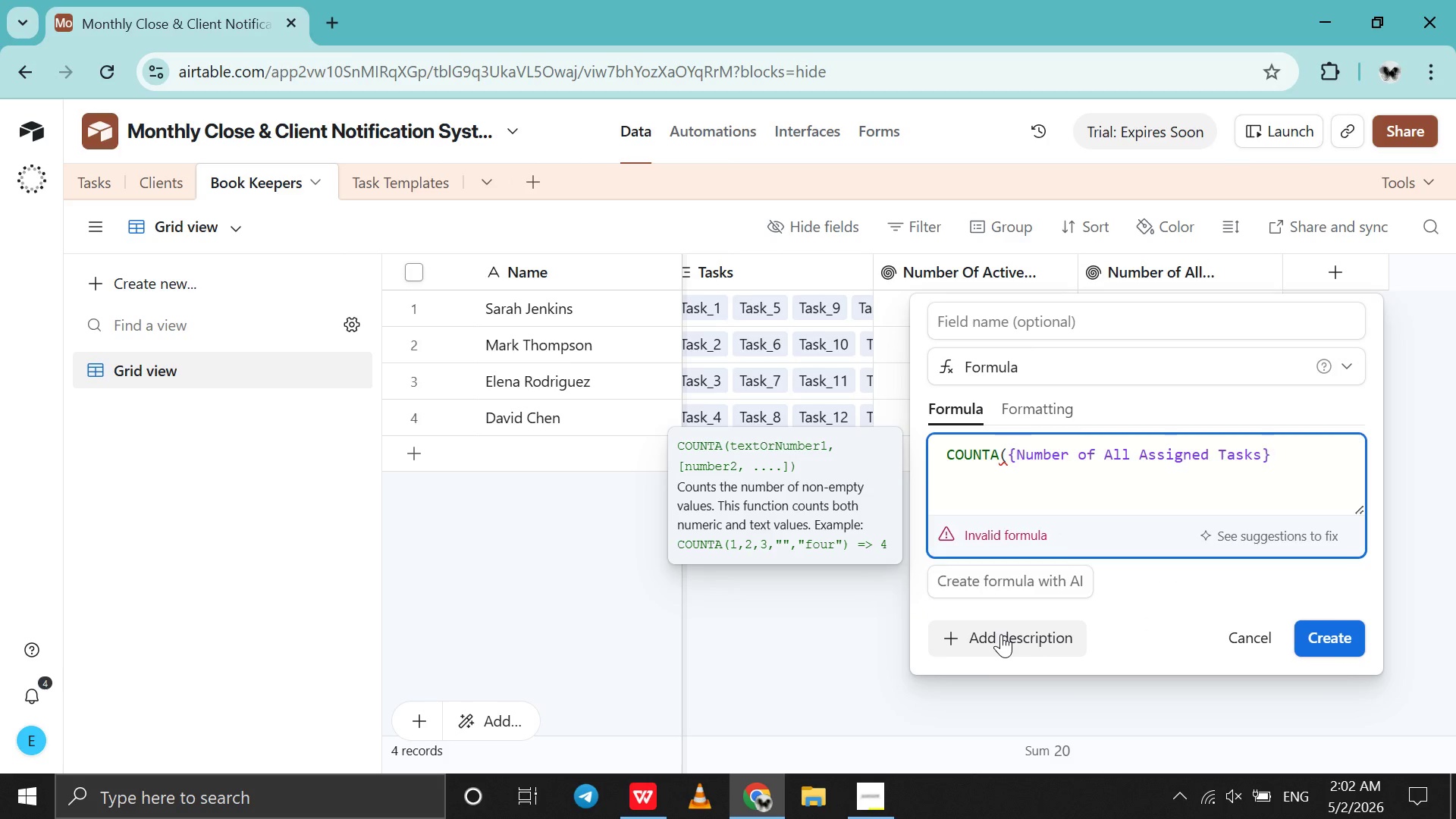 
key(Shift+0)
 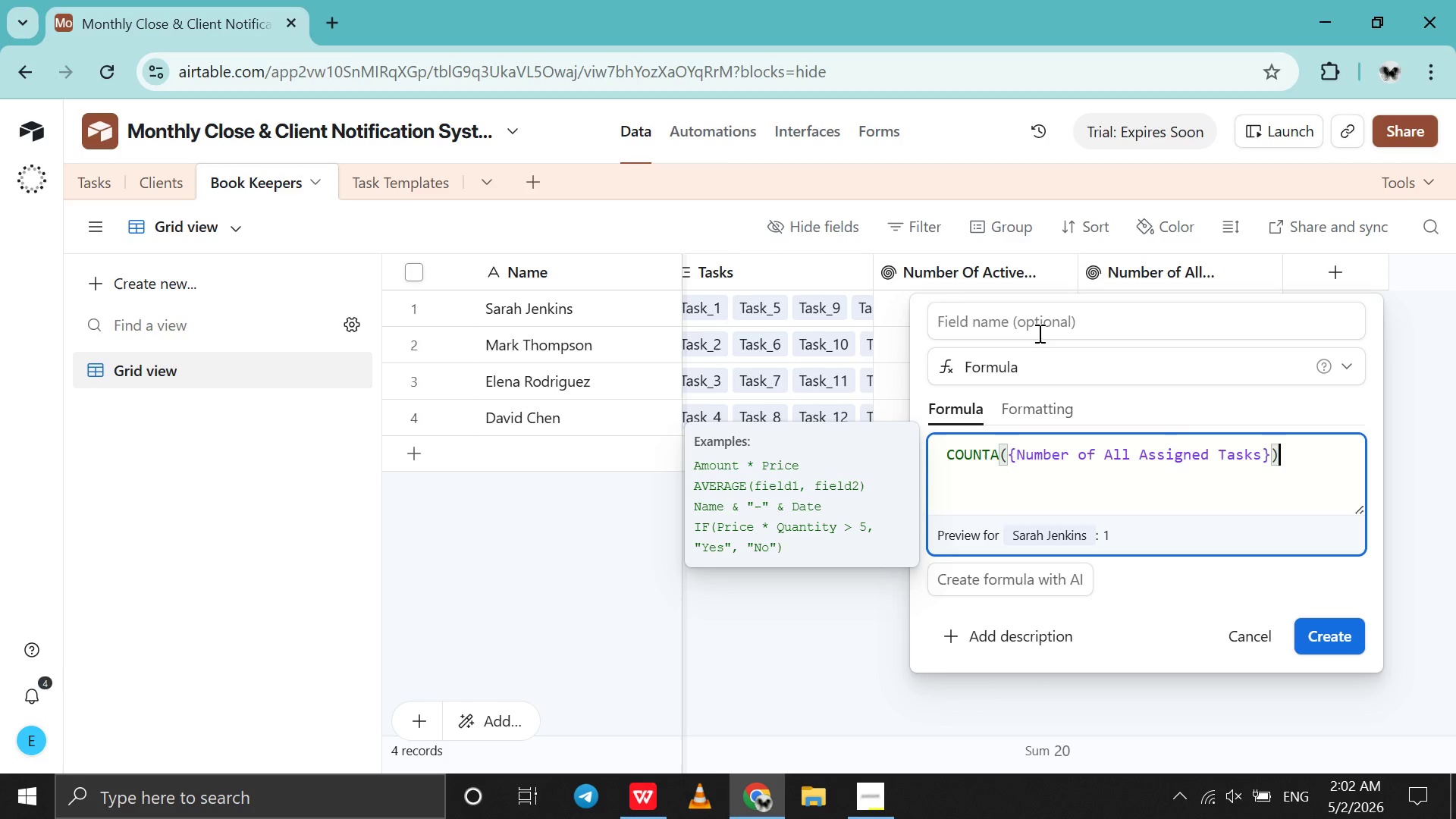 
wait(5.69)
 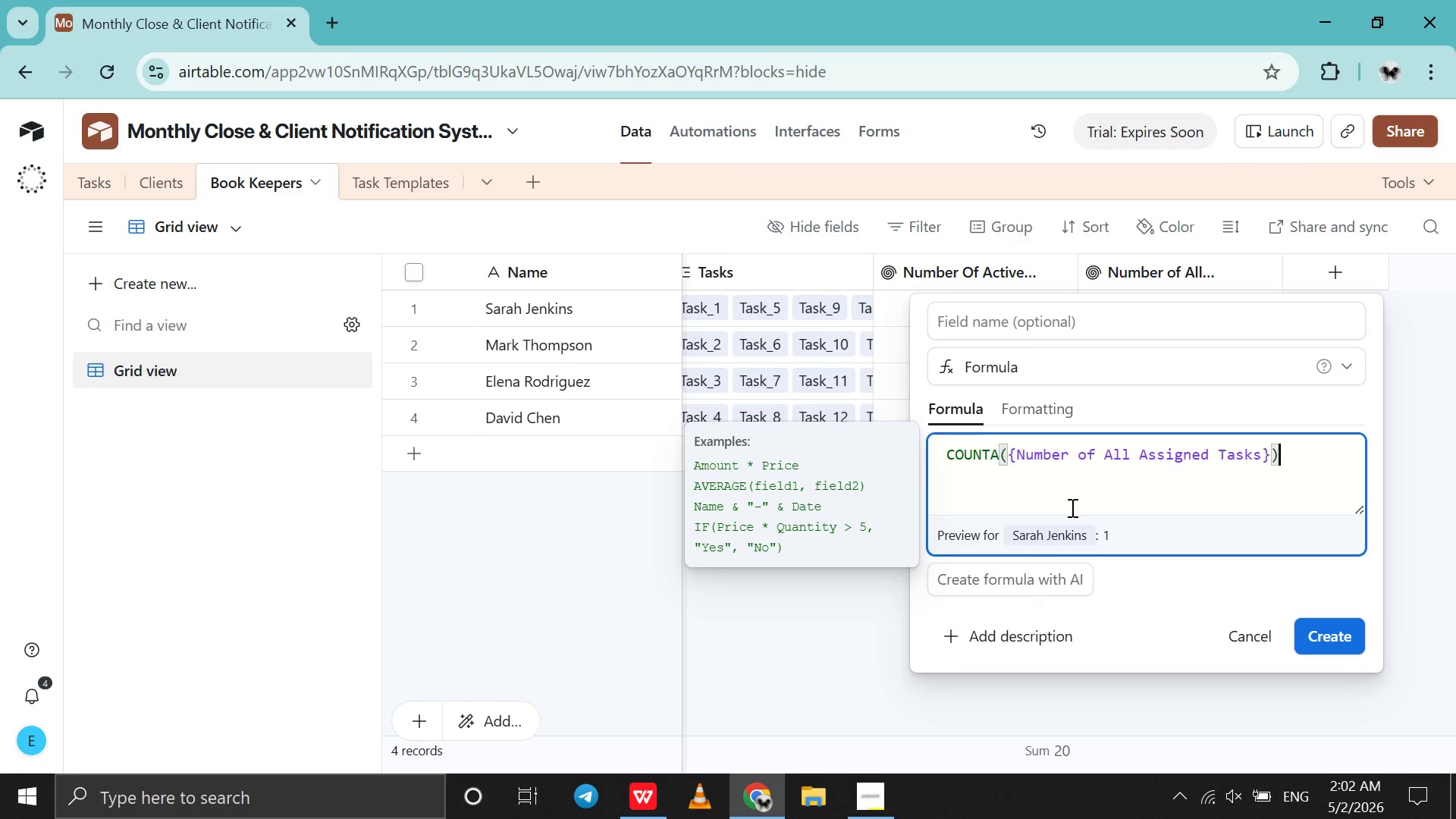 
left_click([998, 455])
 